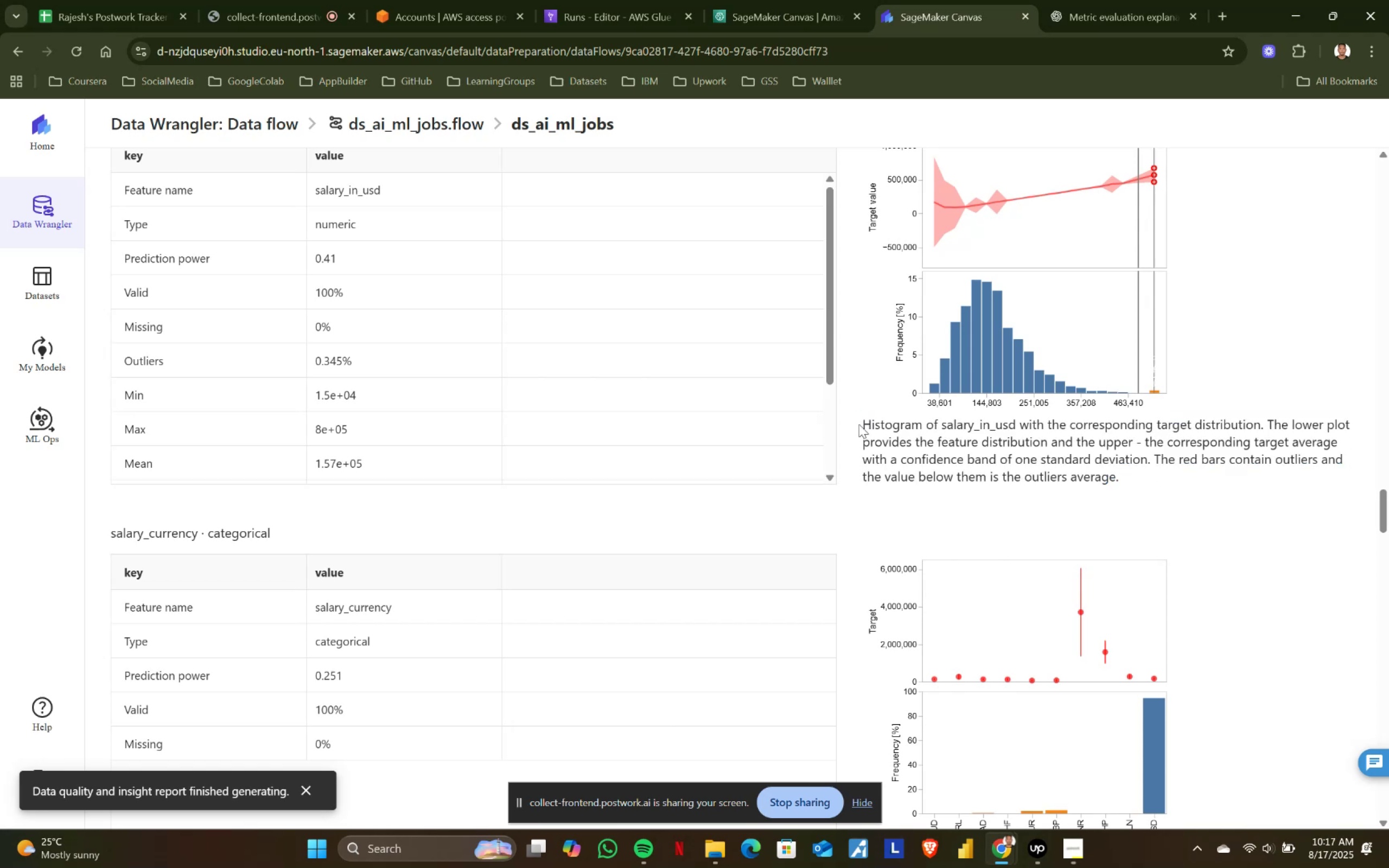 
left_click_drag(start_coordinate=[859, 422], to_coordinate=[1151, 482])
 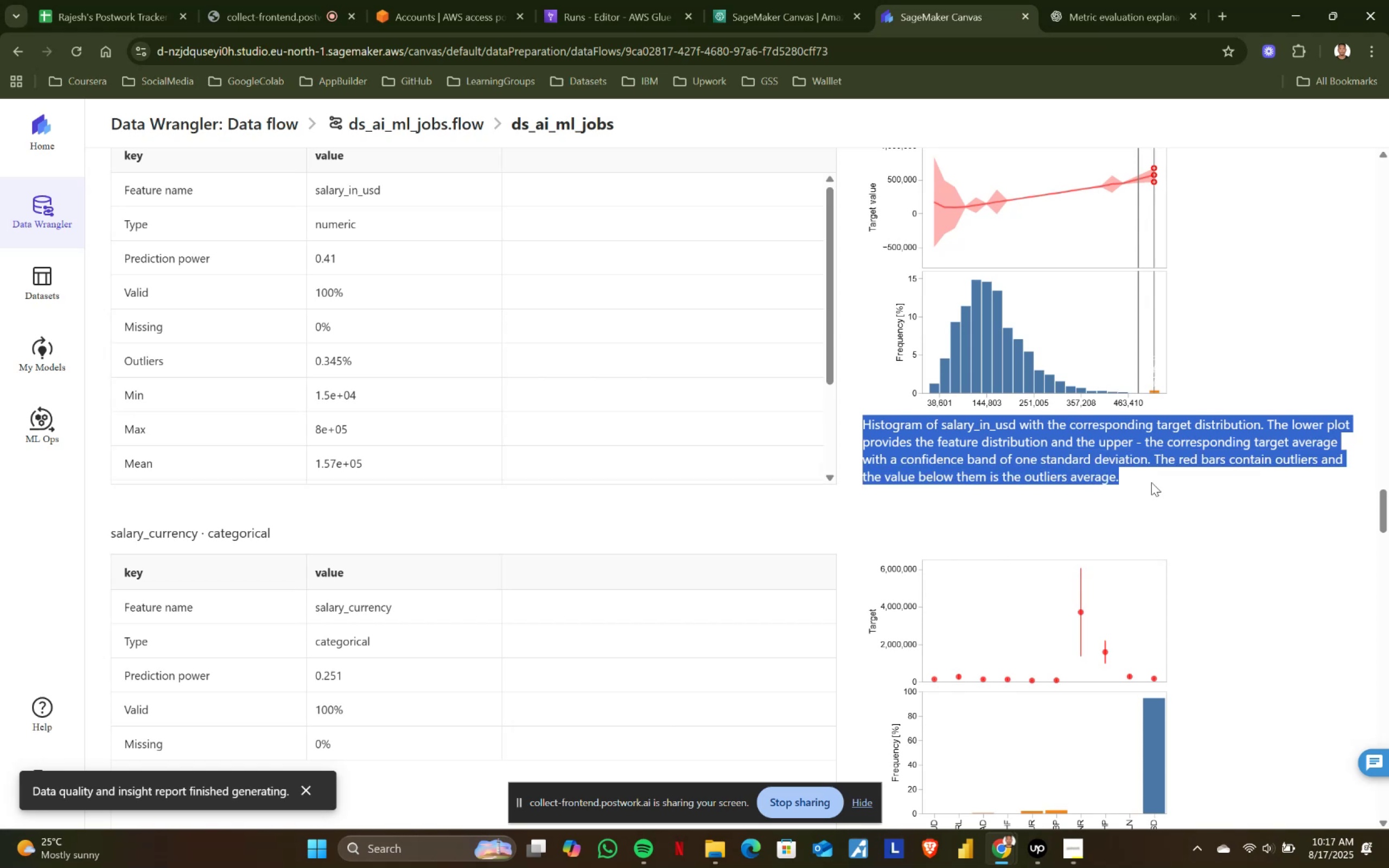 
left_click([1151, 482])
 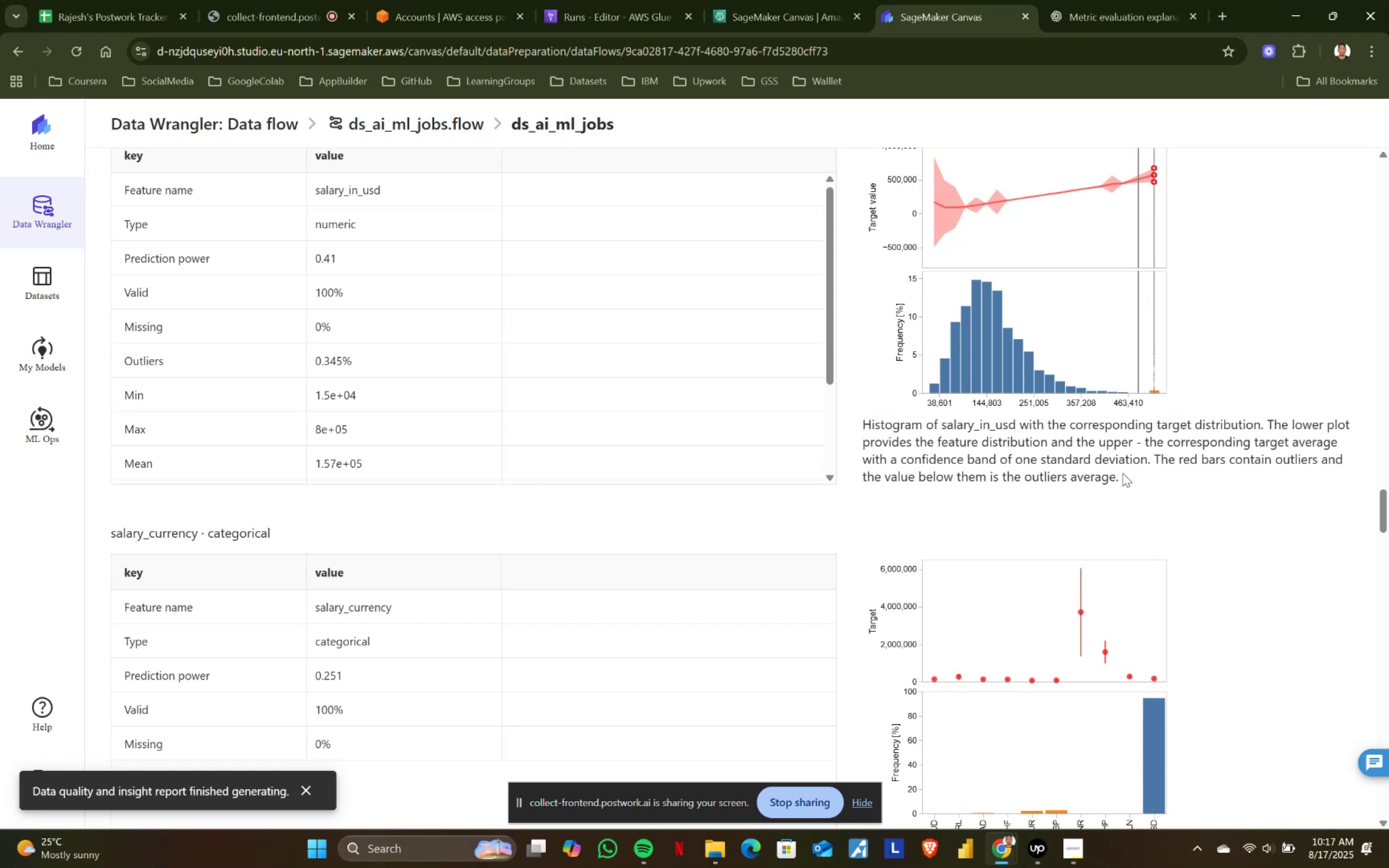 
left_click_drag(start_coordinate=[1123, 473], to_coordinate=[858, 419])
 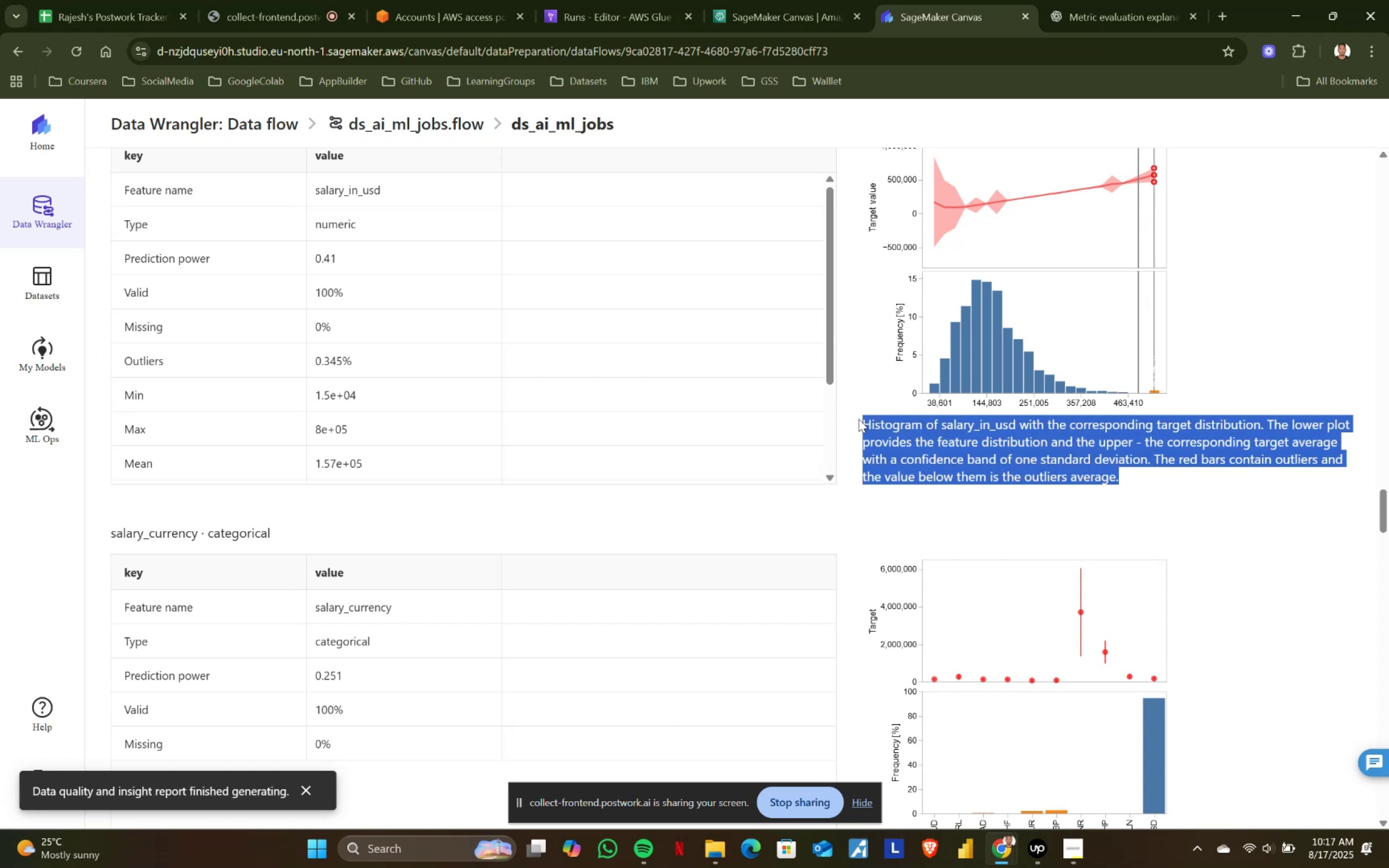 
left_click([858, 419])
 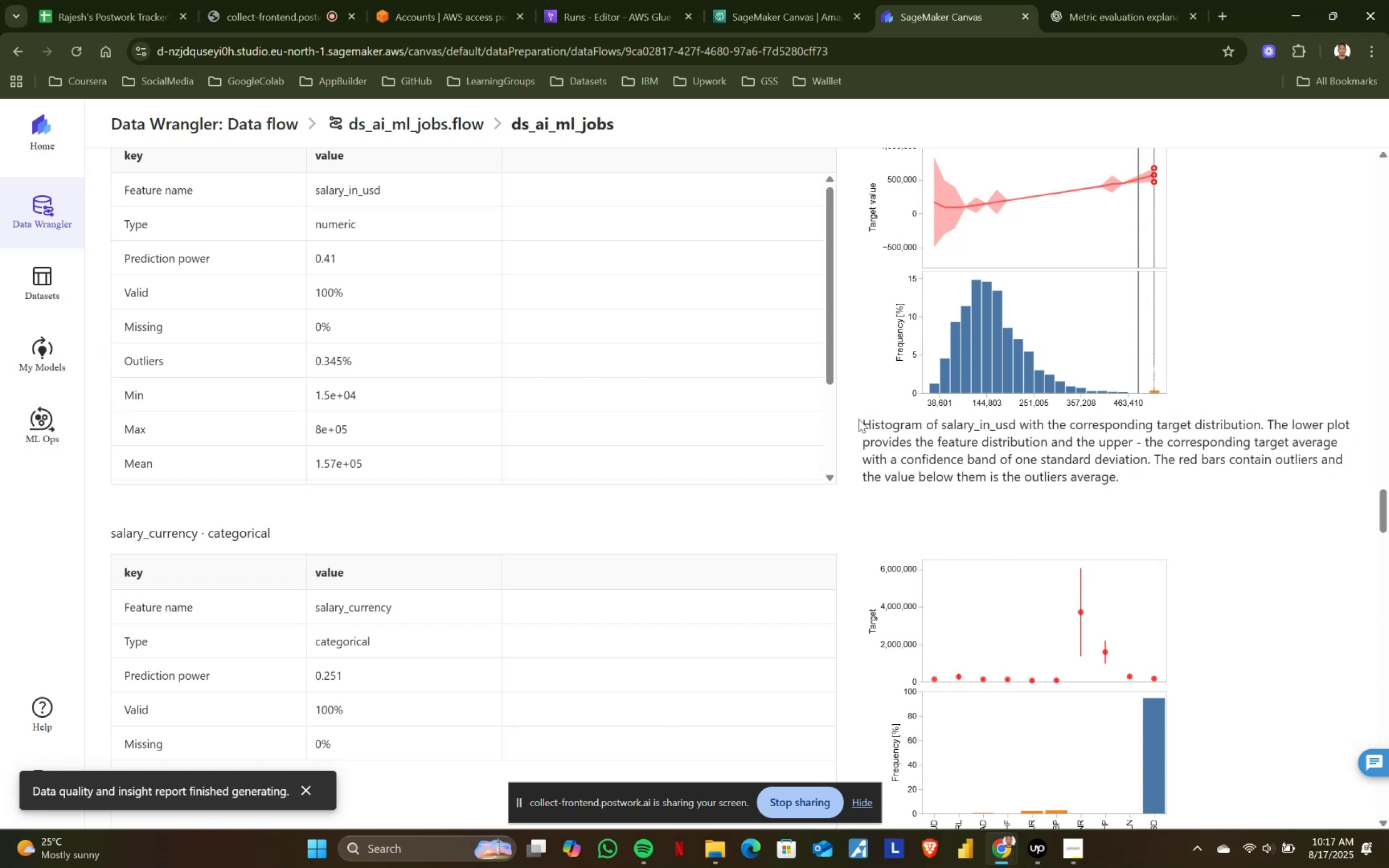 
left_click_drag(start_coordinate=[858, 419], to_coordinate=[1145, 487])
 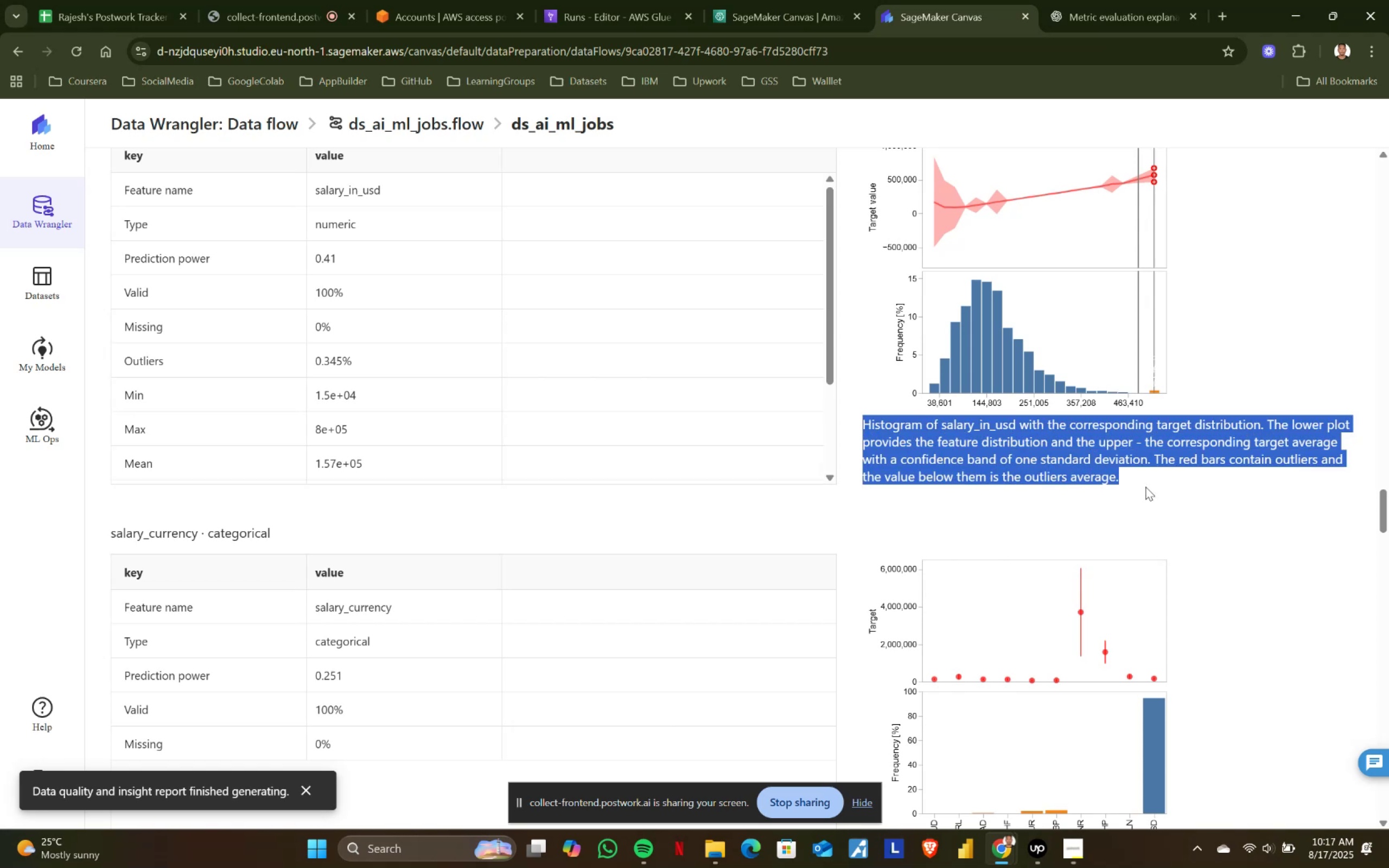 
left_click([1145, 487])
 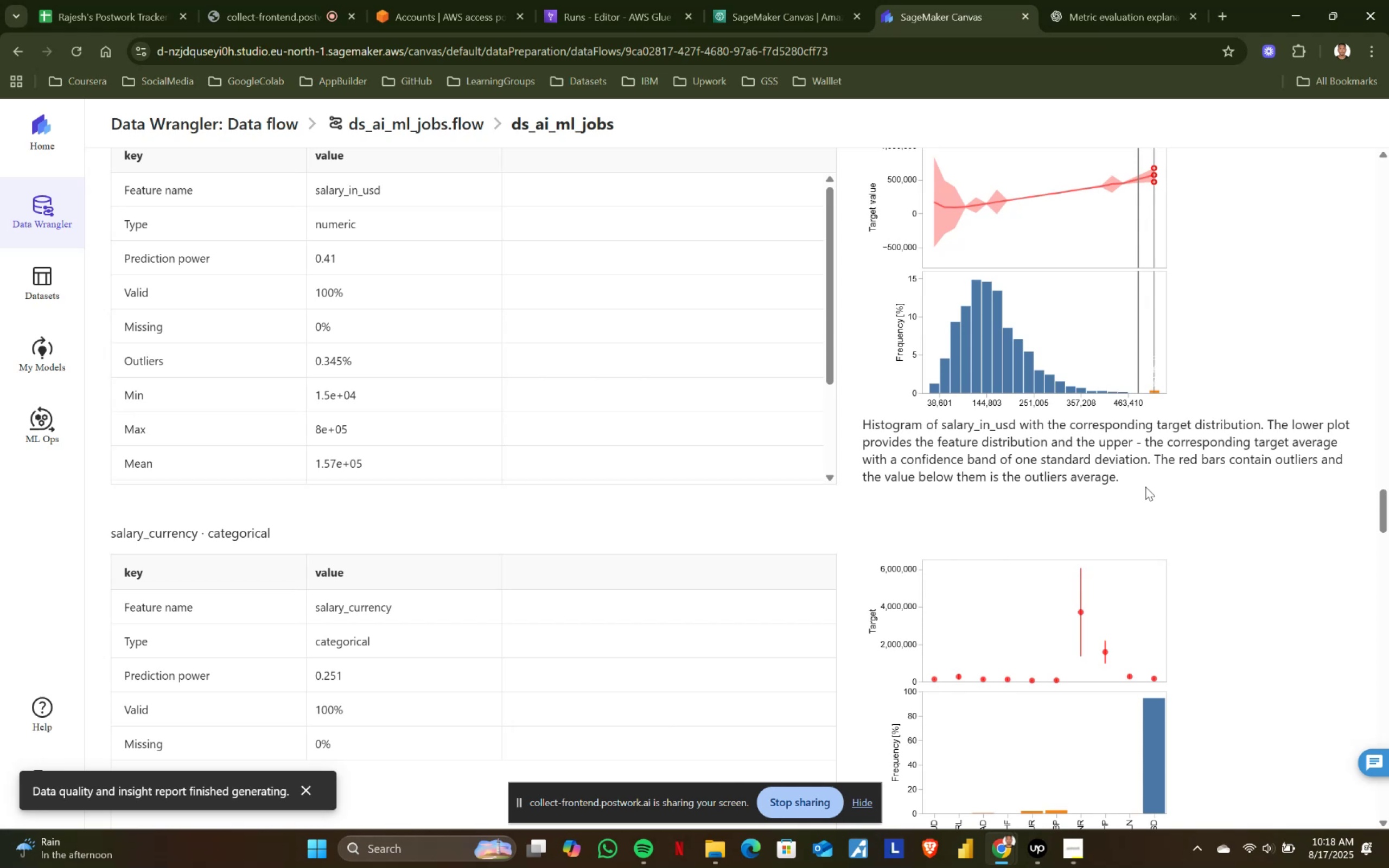 
wait(44.67)
 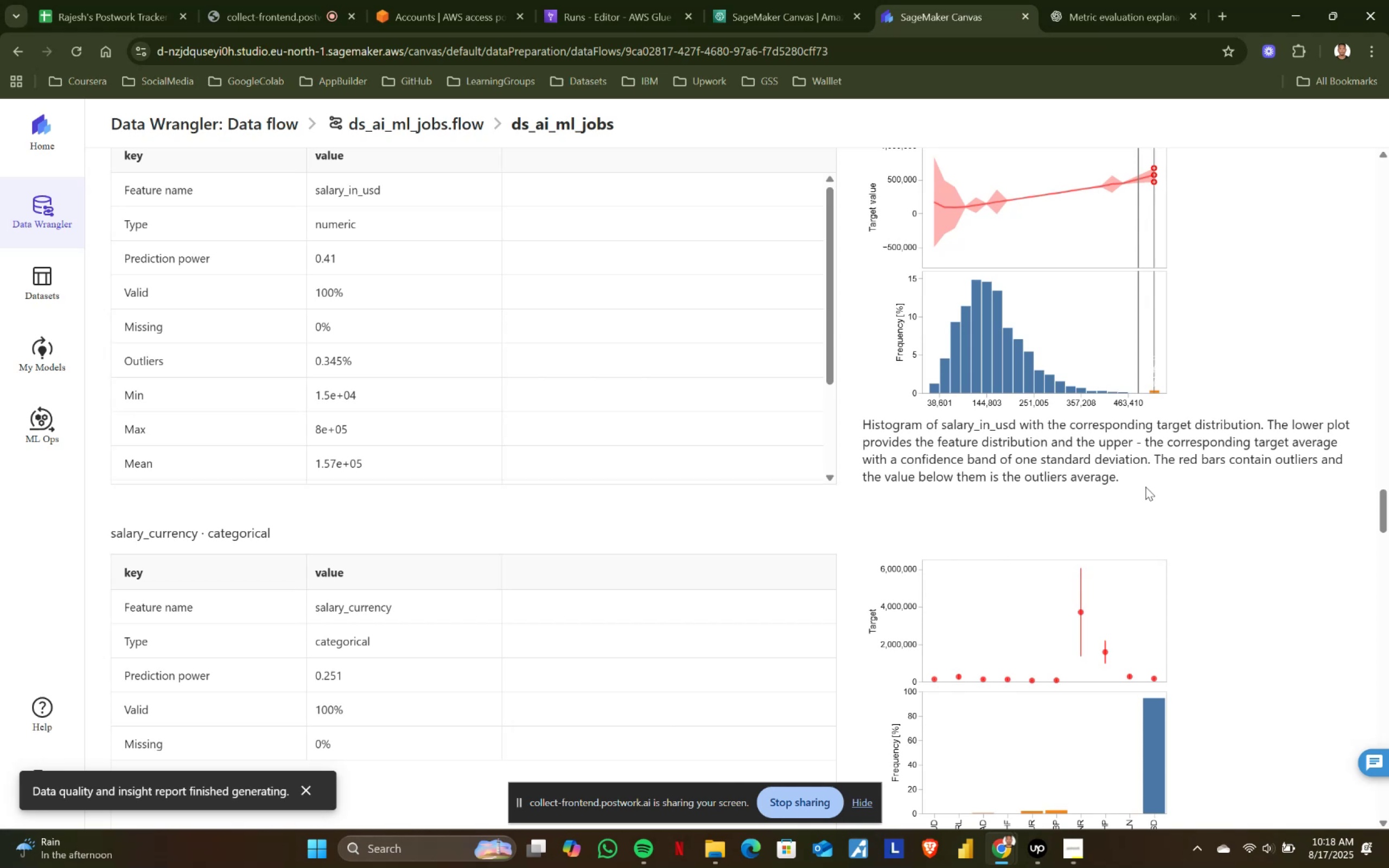 
left_click_drag(start_coordinate=[859, 417], to_coordinate=[1182, 500])
 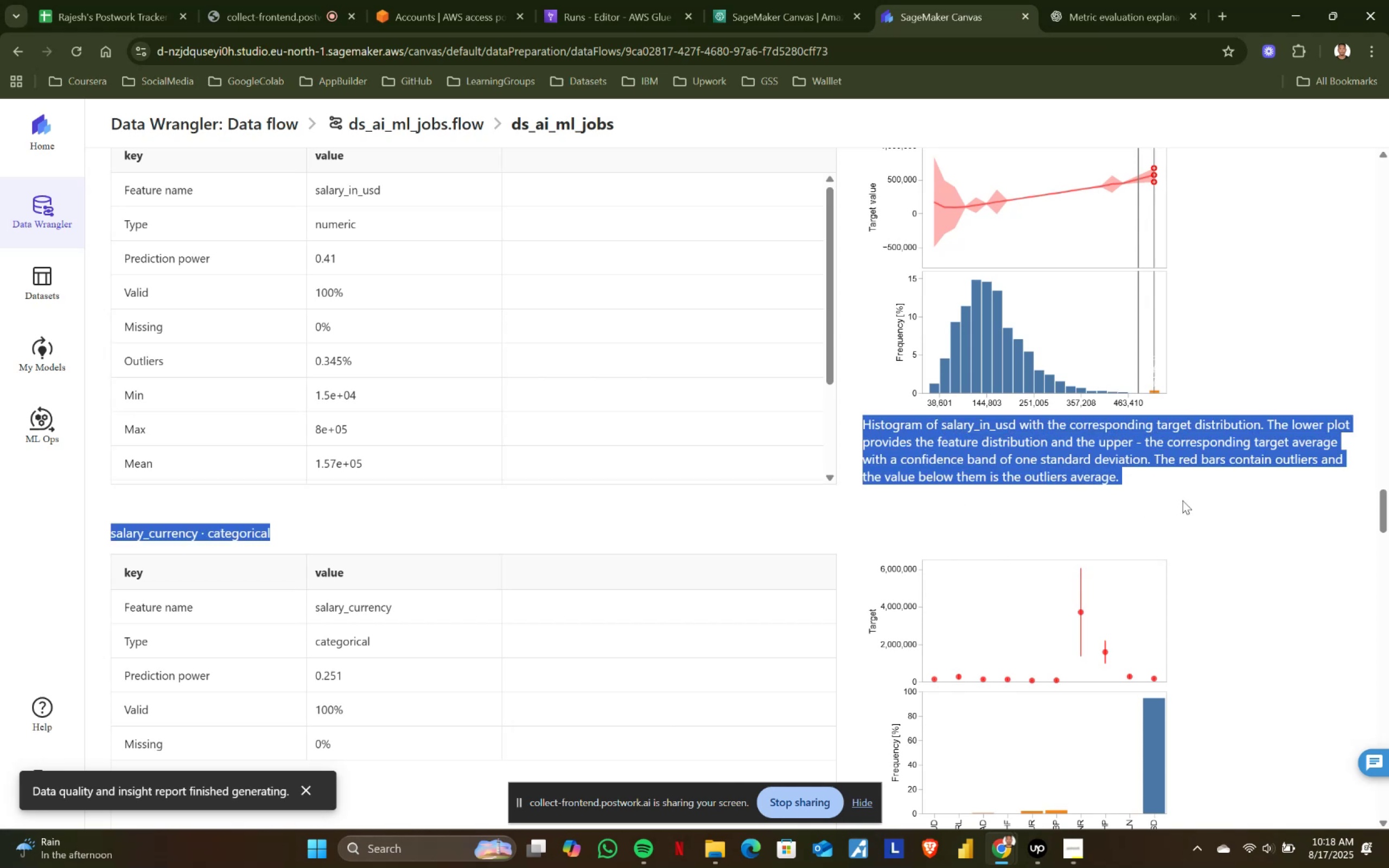 
left_click([1182, 500])
 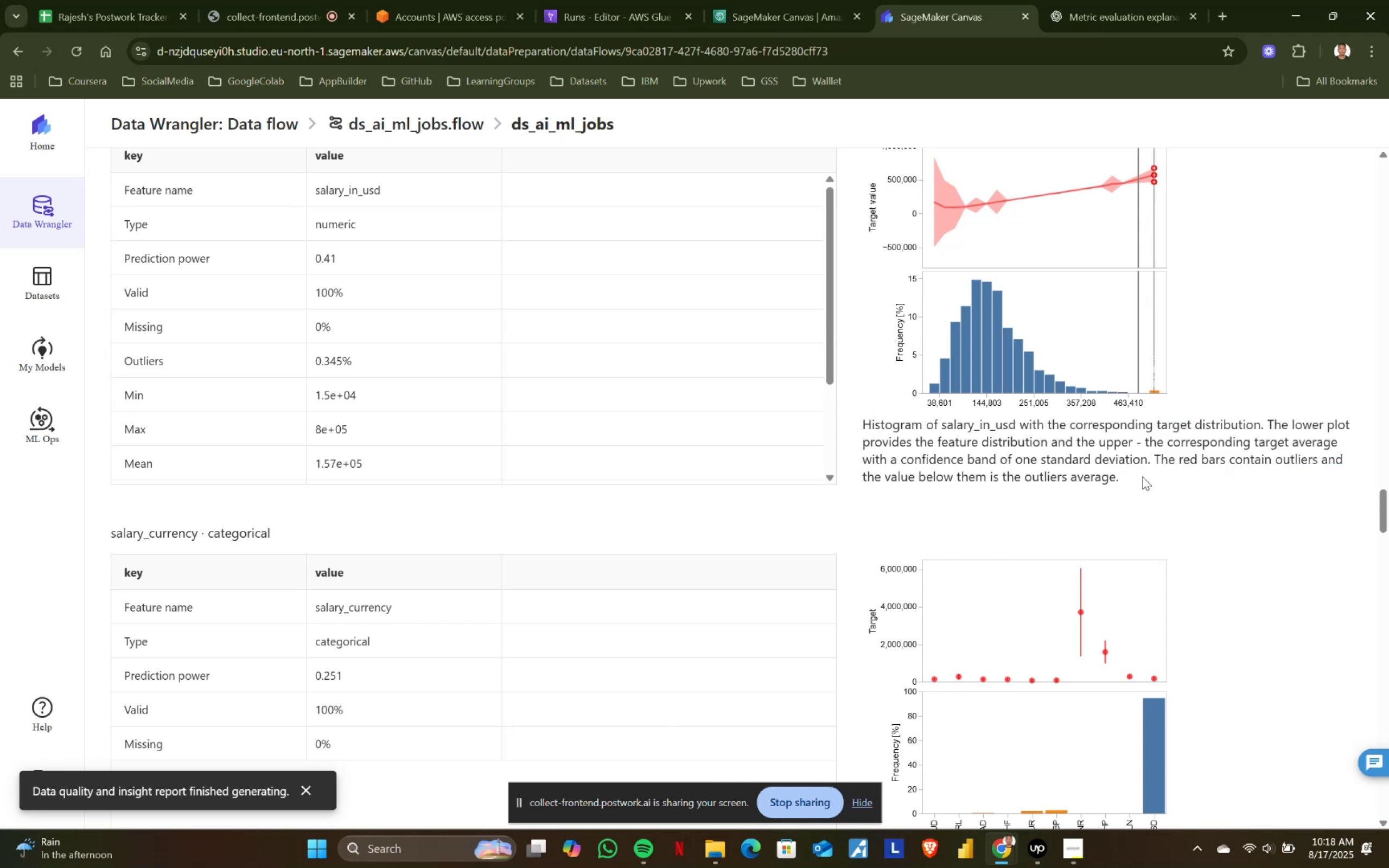 
left_click_drag(start_coordinate=[1138, 474], to_coordinate=[863, 427])
 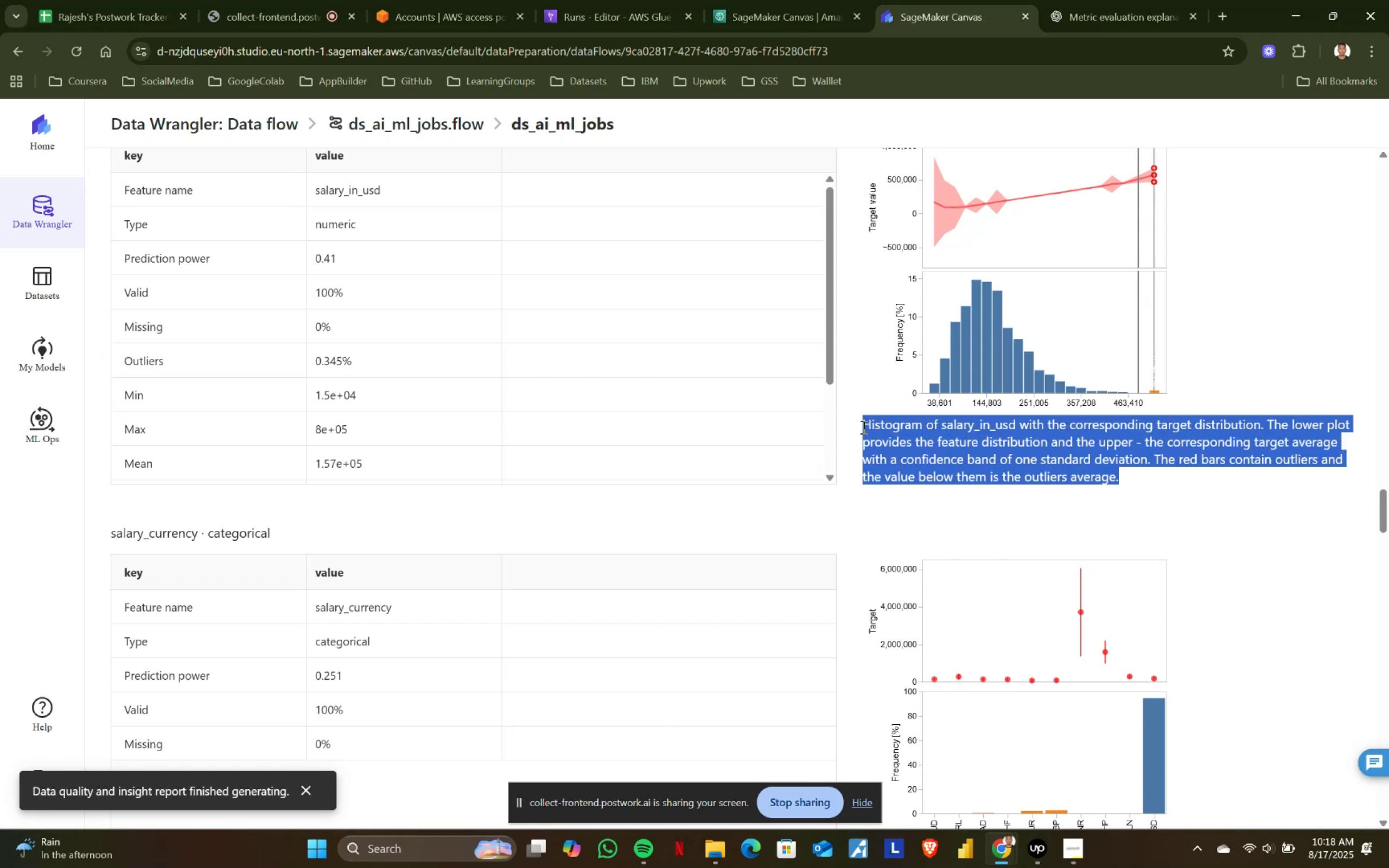 
left_click([863, 427])
 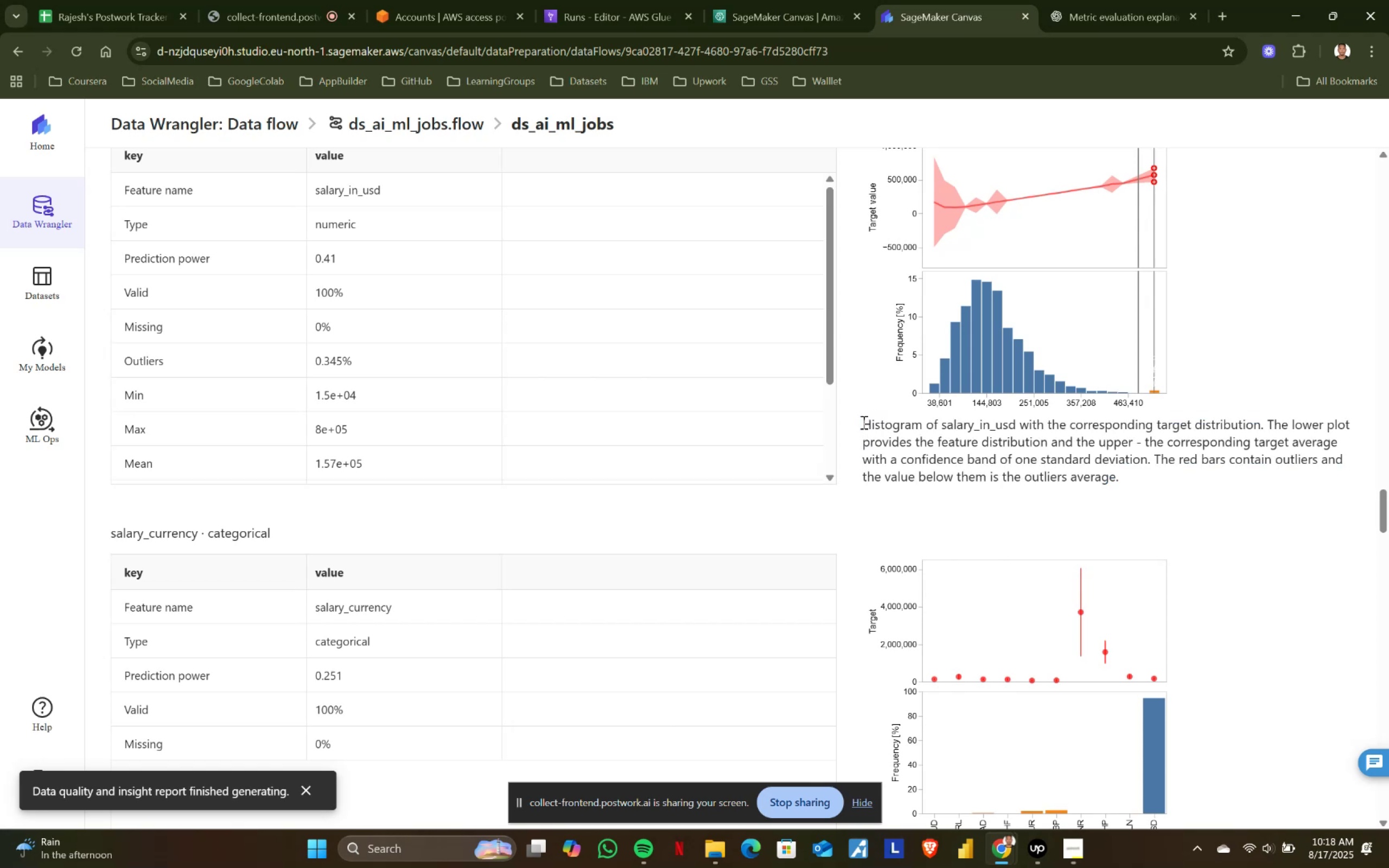 
left_click_drag(start_coordinate=[862, 420], to_coordinate=[1126, 480])
 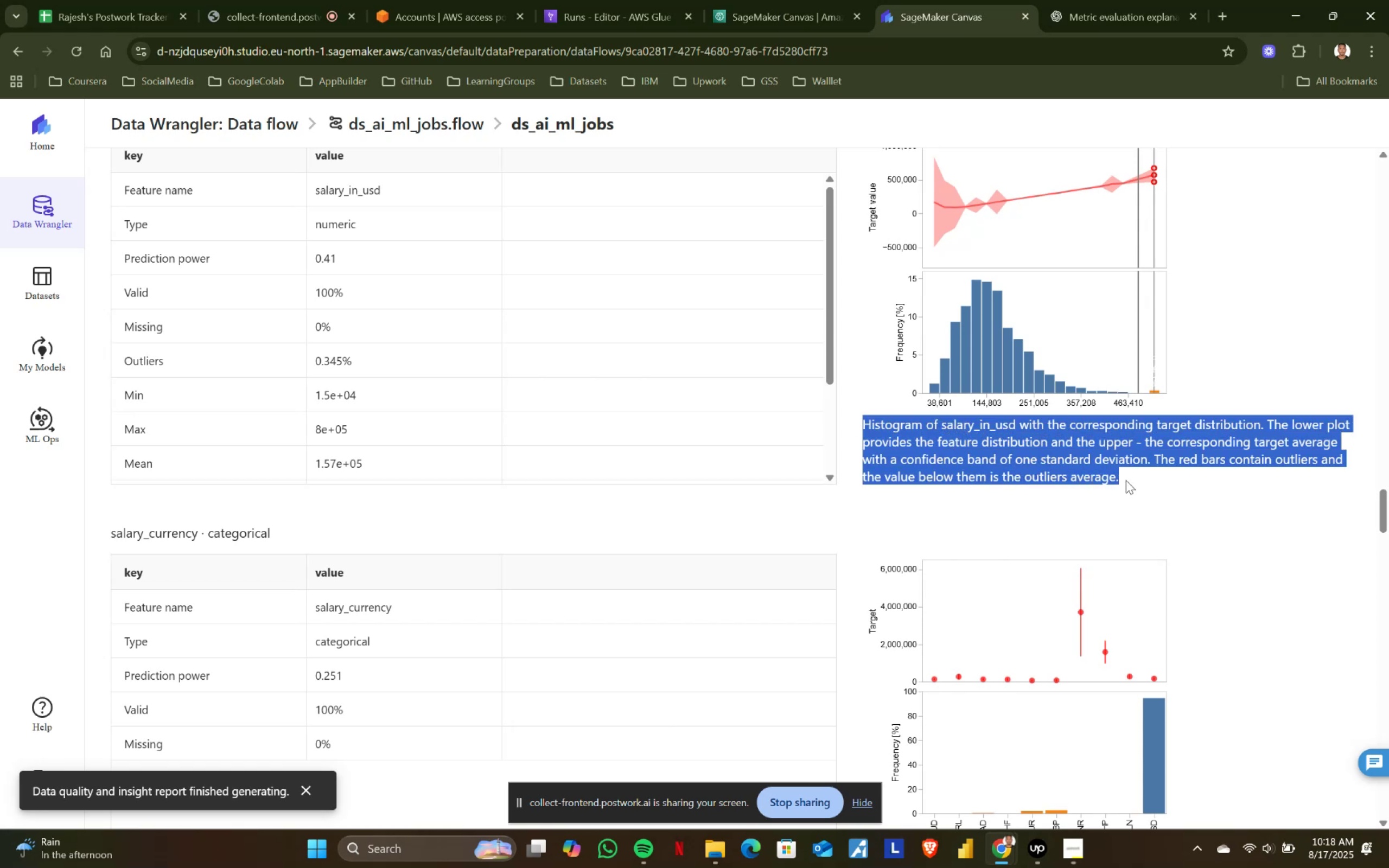 
left_click([1126, 480])
 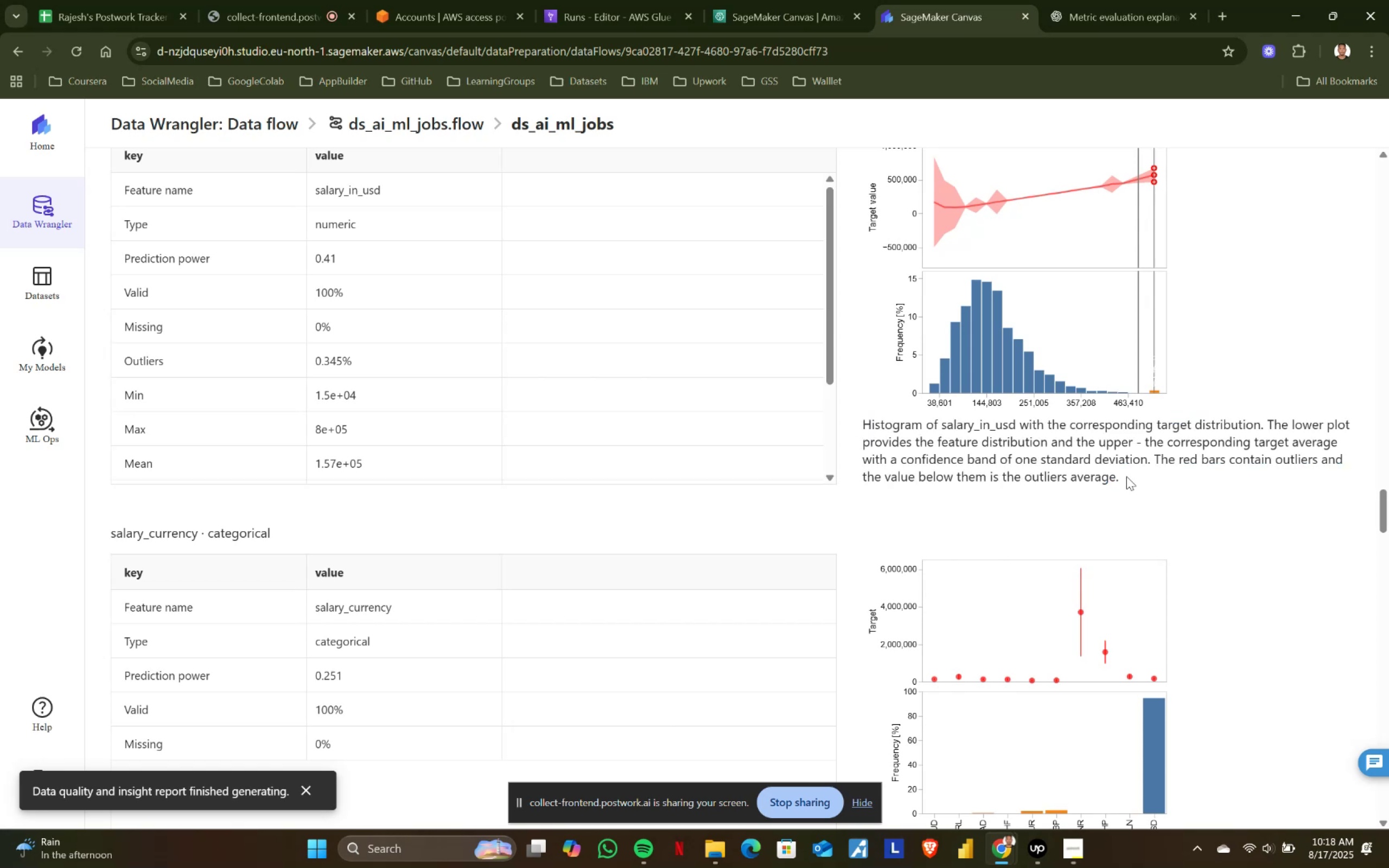 
left_click_drag(start_coordinate=[1126, 476], to_coordinate=[855, 426])
 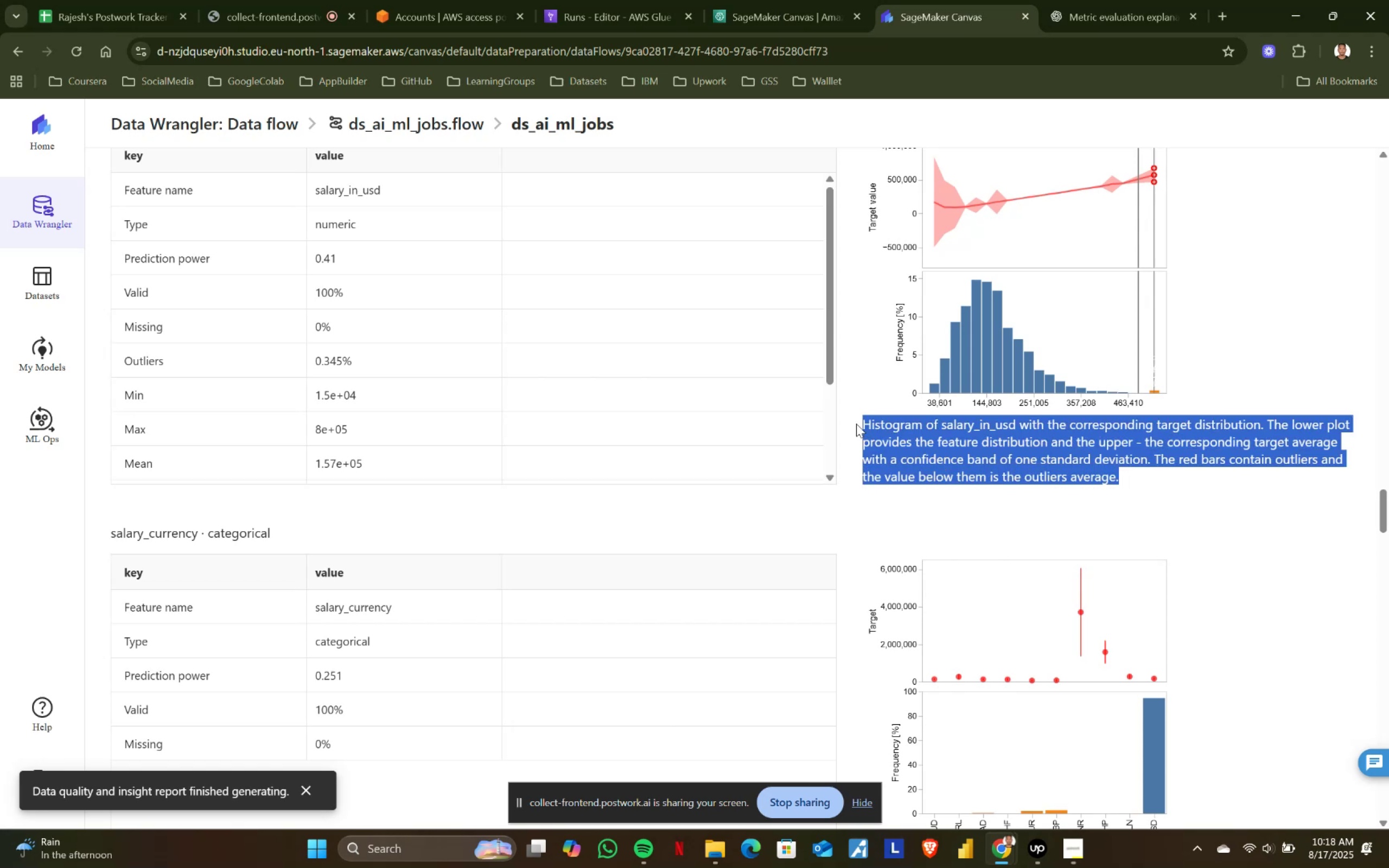 
left_click([856, 424])
 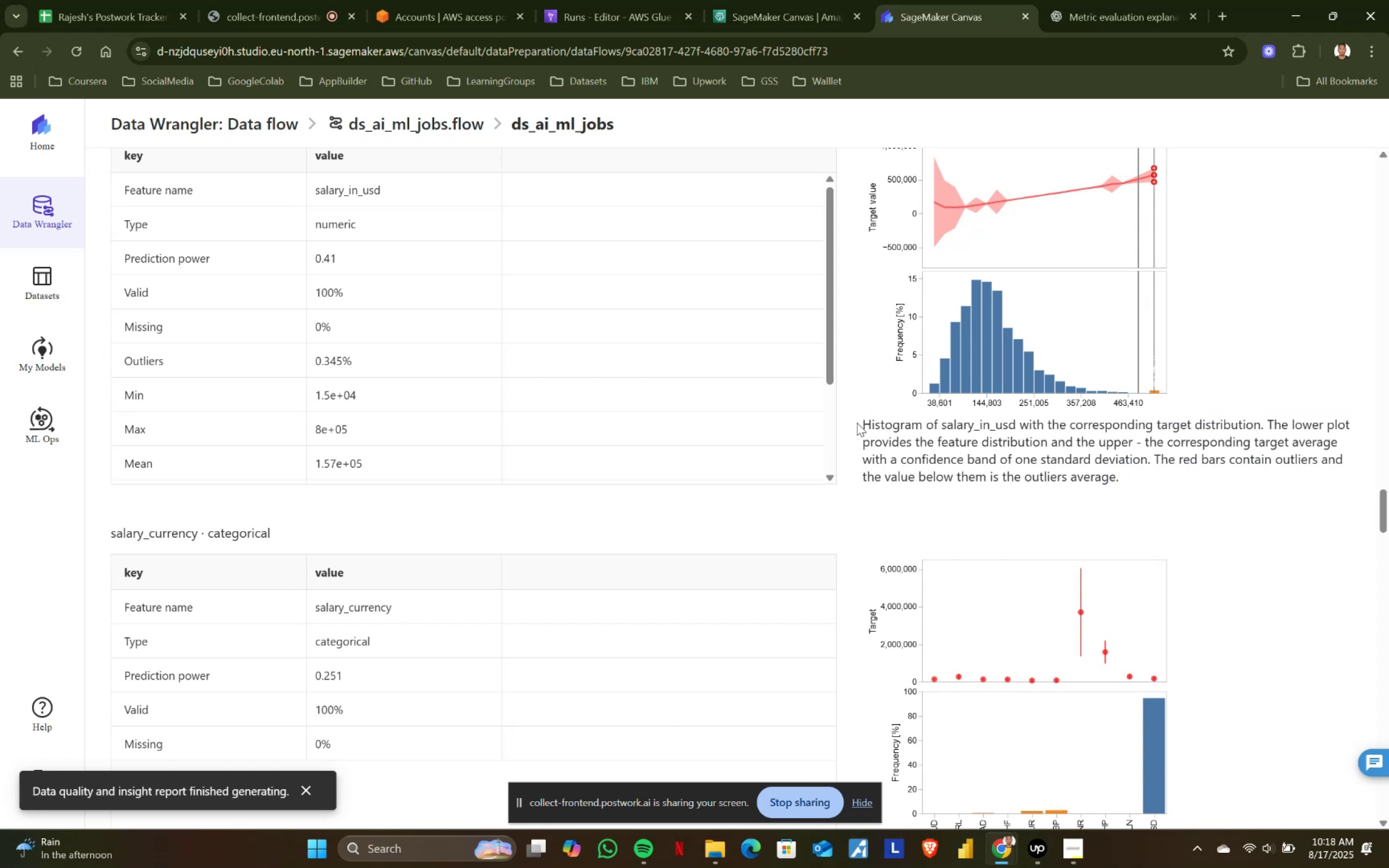 
left_click_drag(start_coordinate=[859, 419], to_coordinate=[1143, 475])
 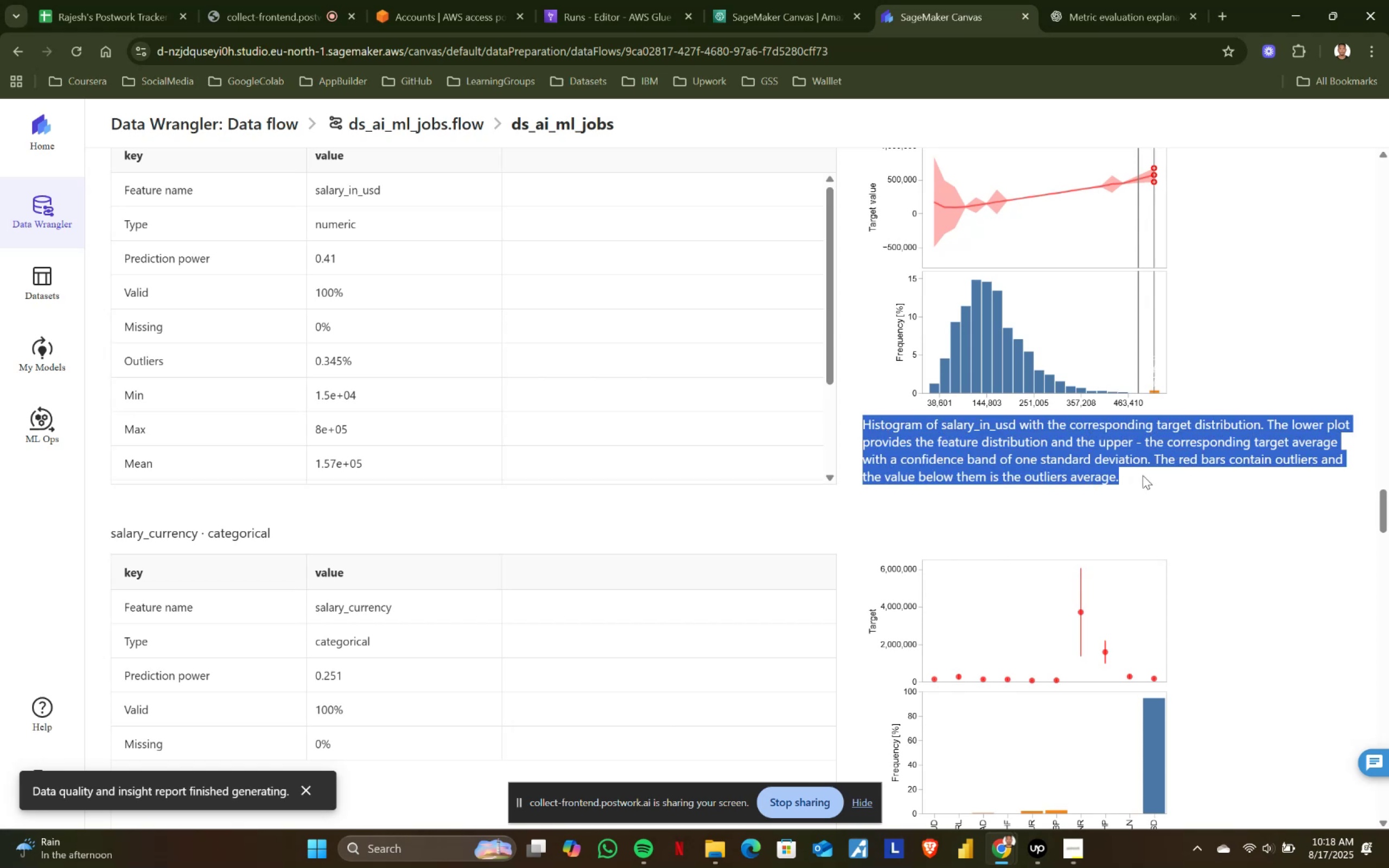 
left_click([1143, 475])
 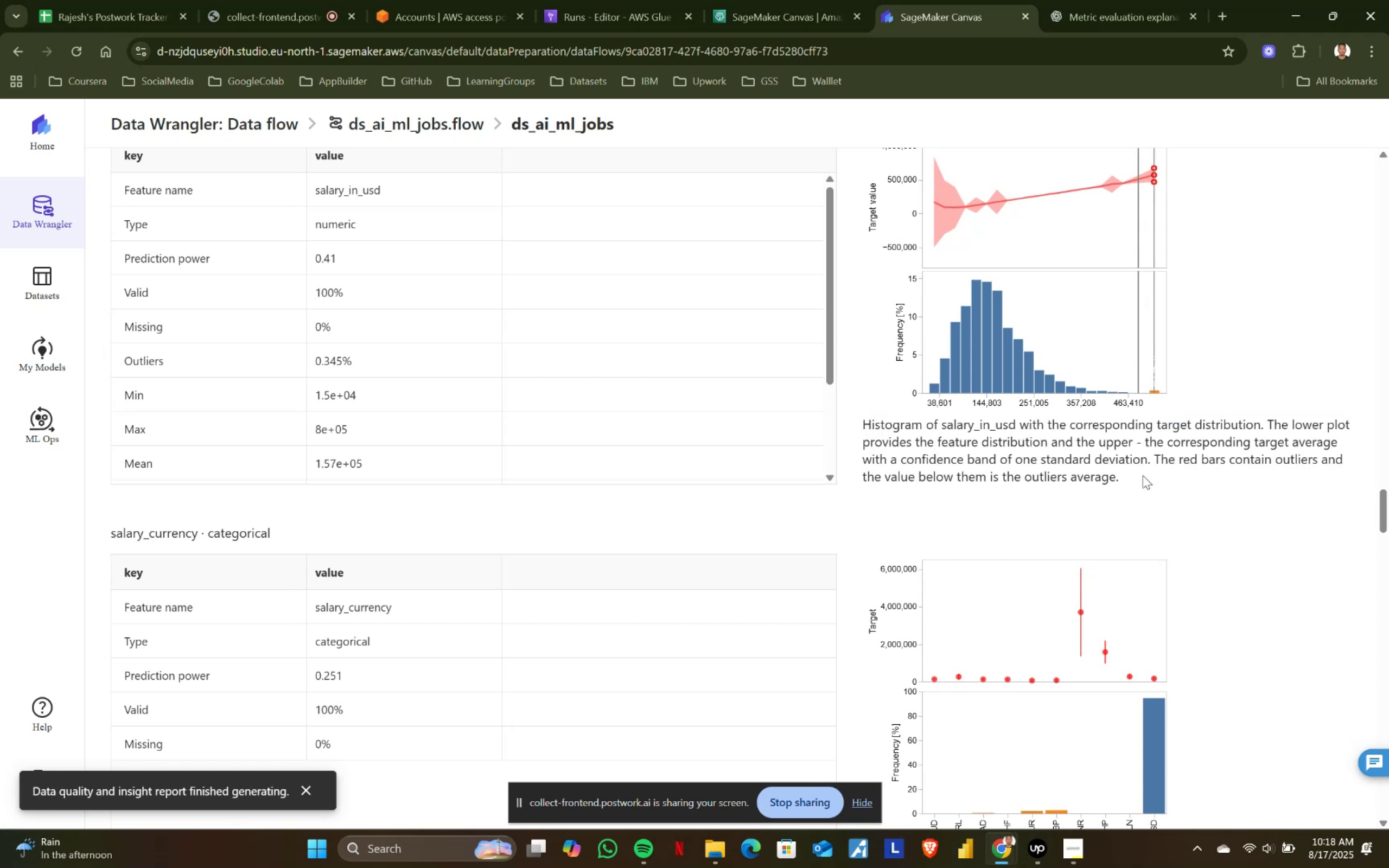 
left_click_drag(start_coordinate=[1143, 475], to_coordinate=[855, 414])
 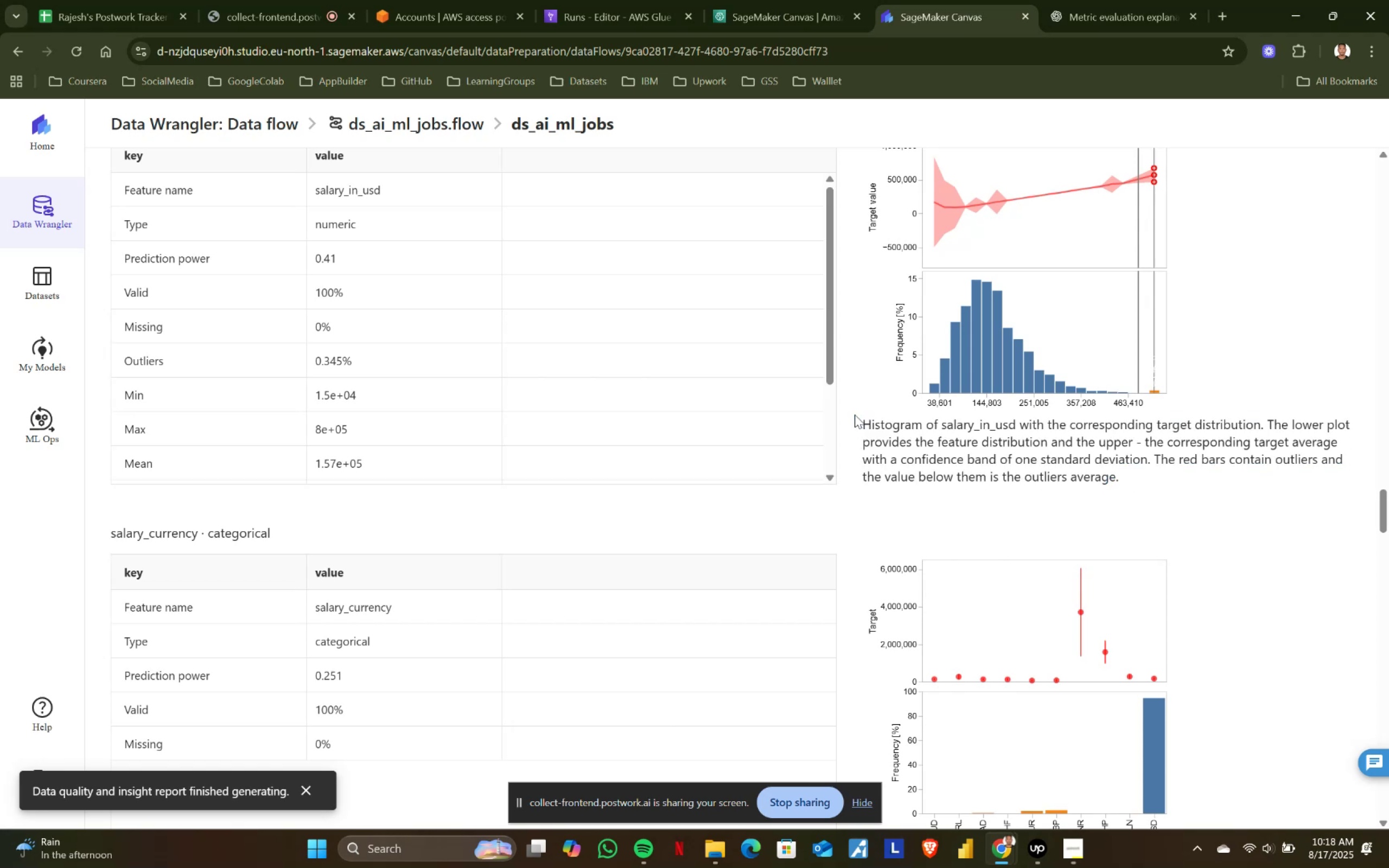 
left_click([855, 414])
 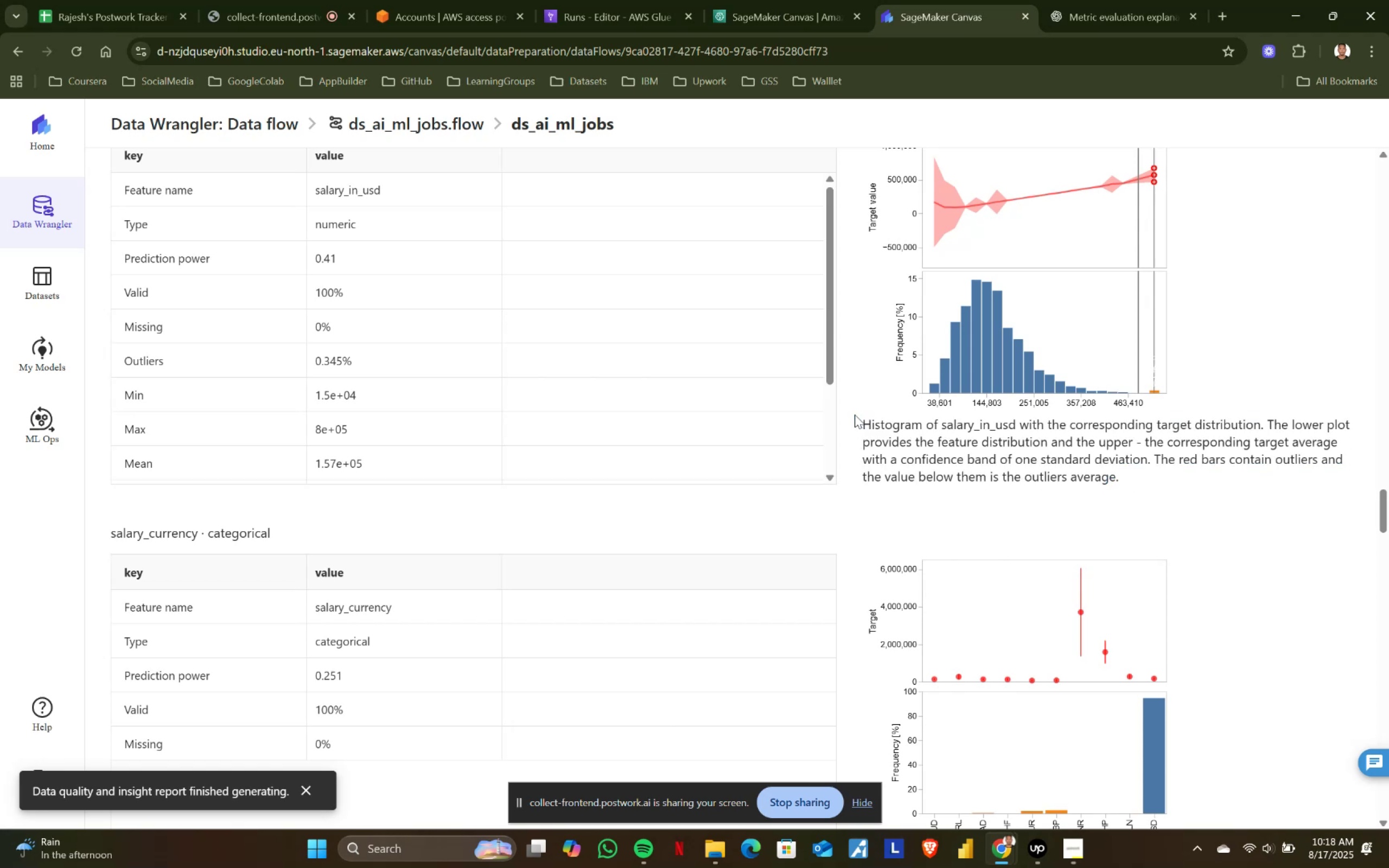 
left_click_drag(start_coordinate=[855, 414], to_coordinate=[1118, 476])
 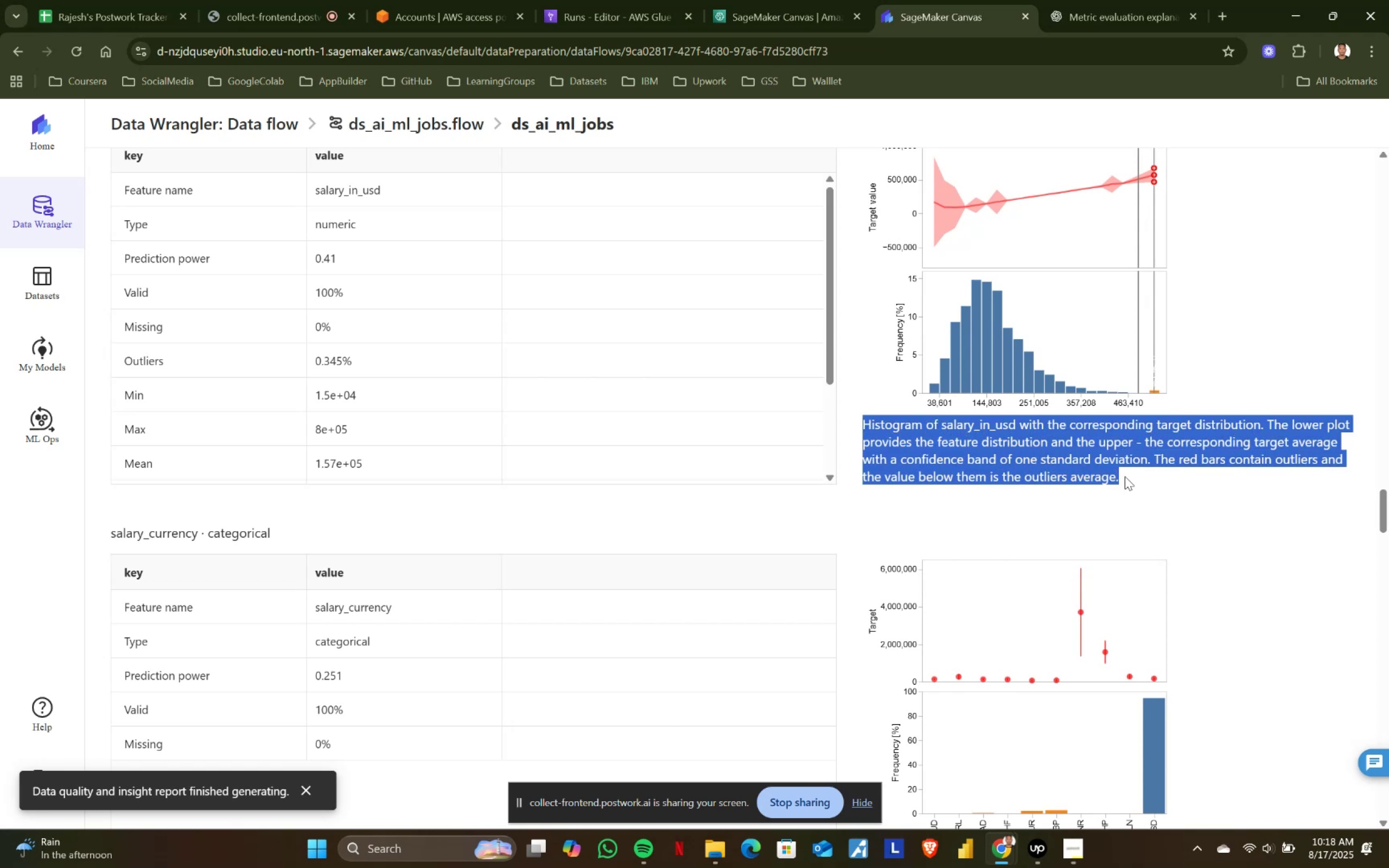 
left_click([1125, 476])
 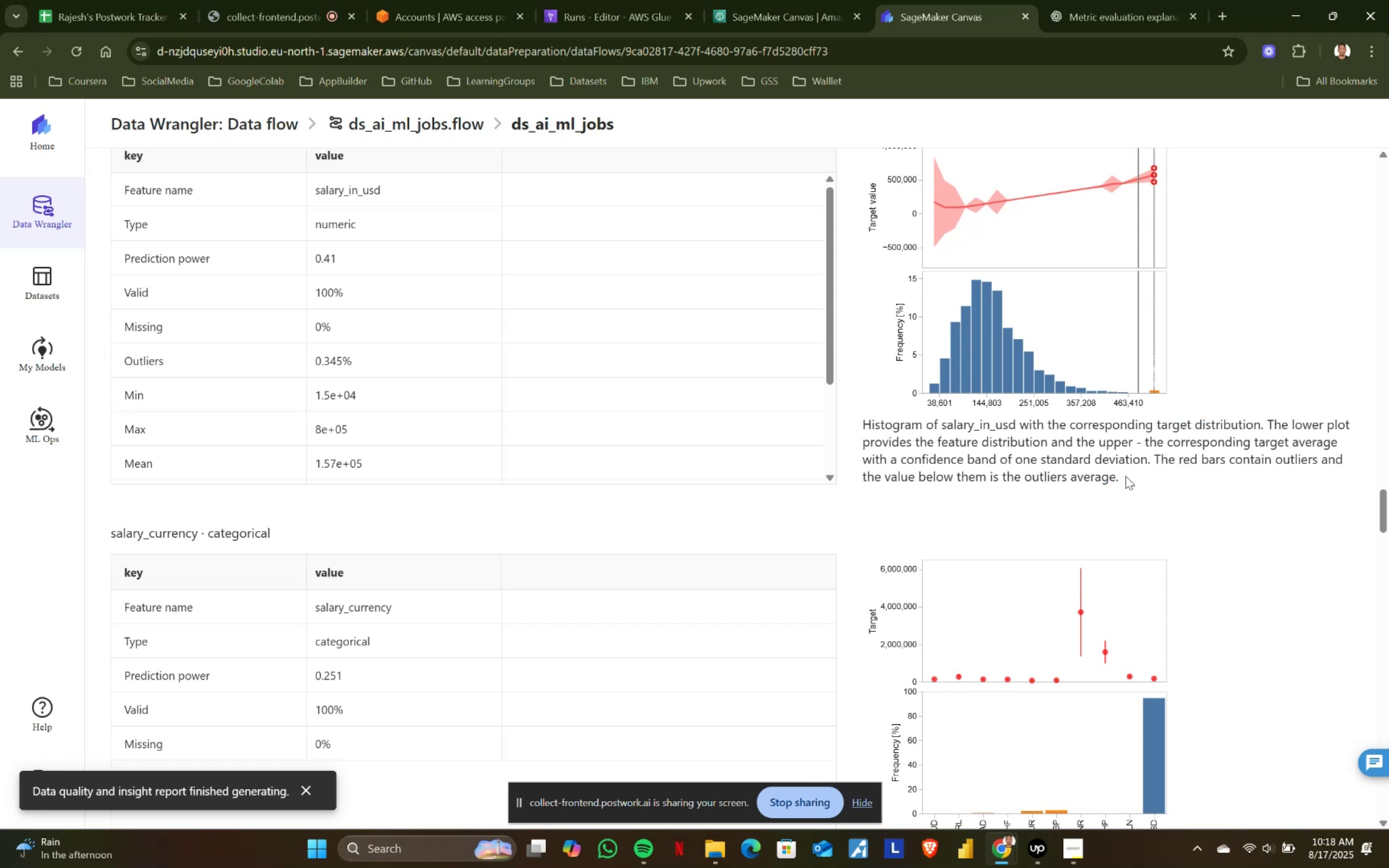 
left_click_drag(start_coordinate=[1125, 476], to_coordinate=[863, 427])
 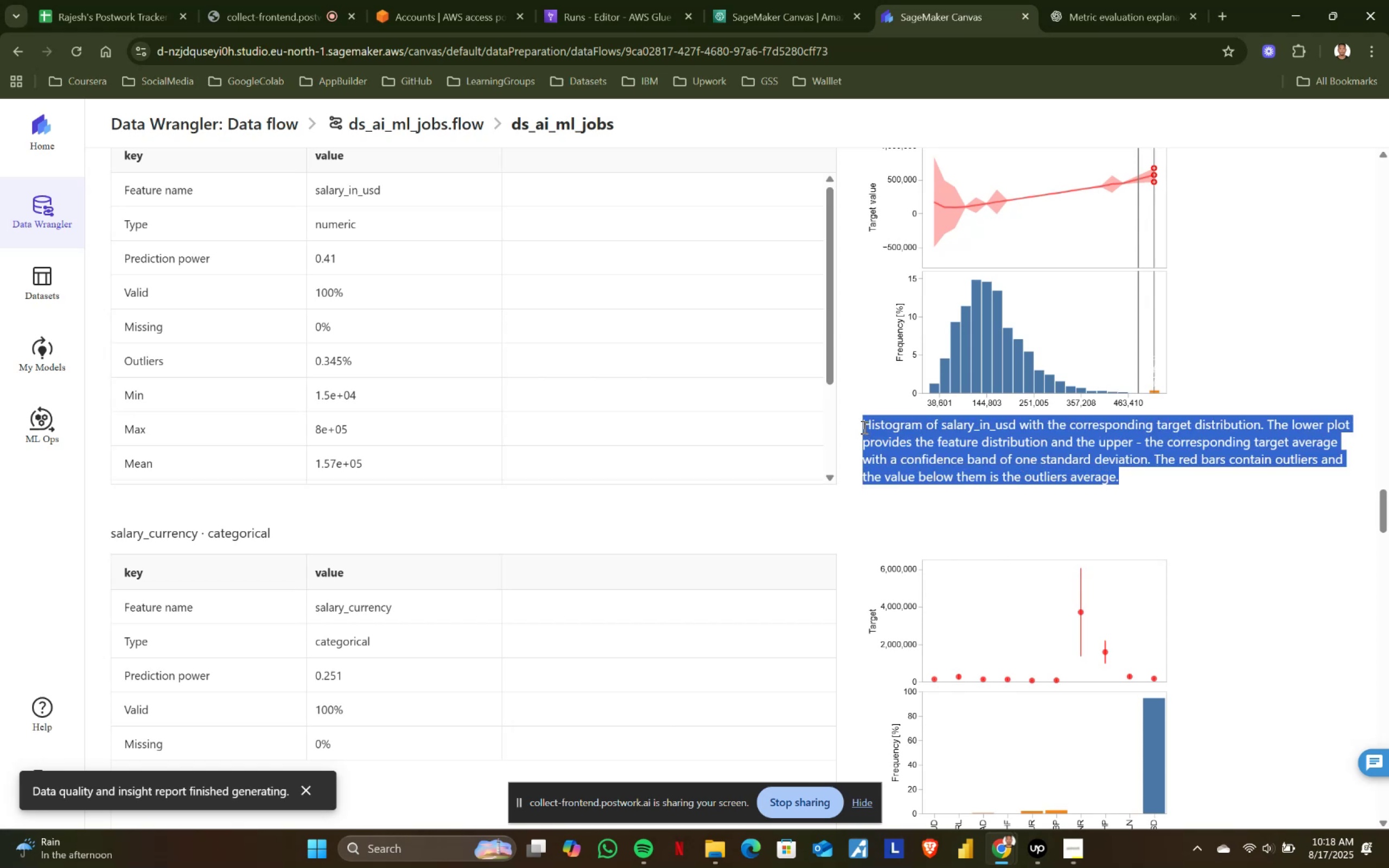 
left_click([863, 427])
 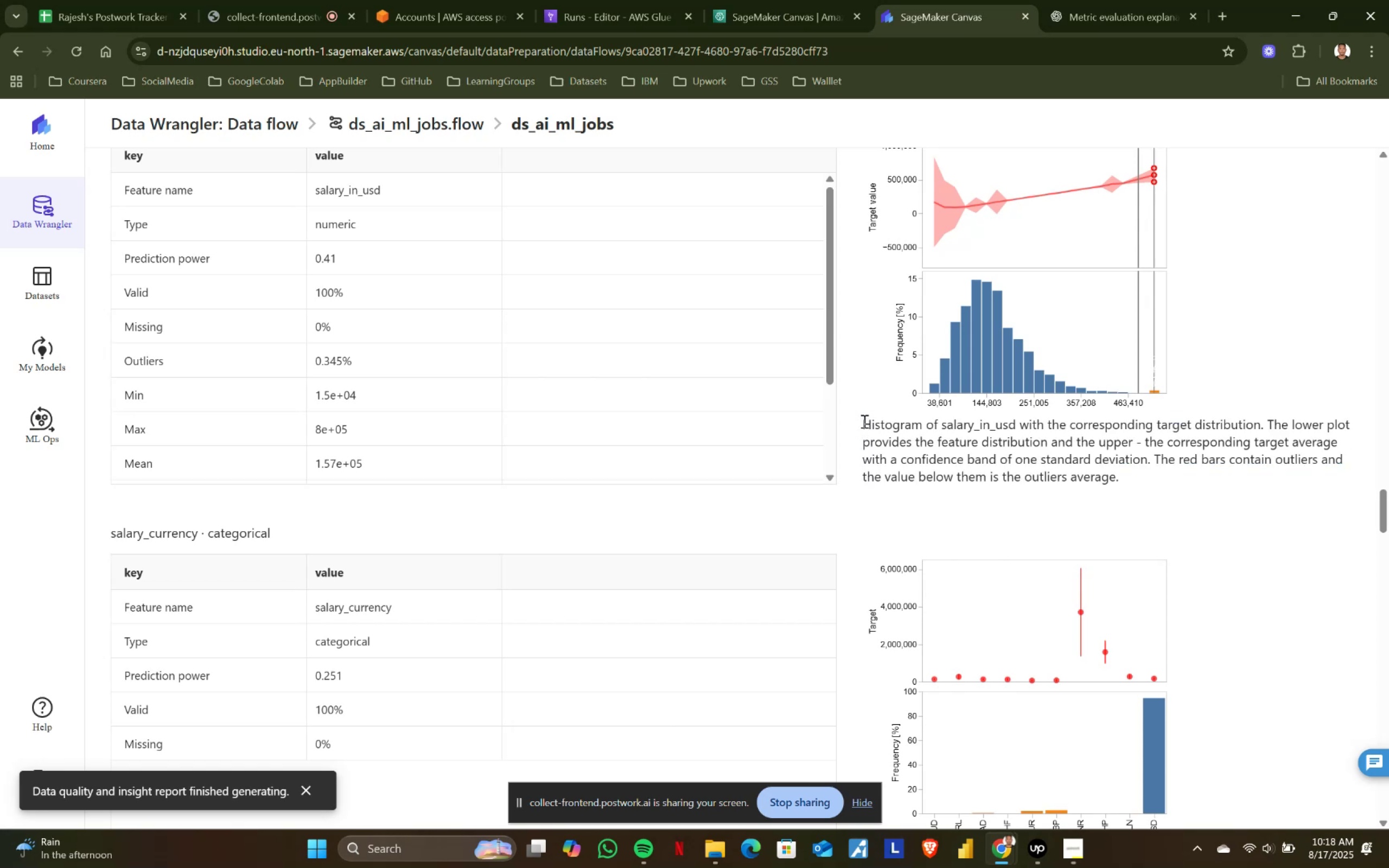 
left_click_drag(start_coordinate=[863, 419], to_coordinate=[1131, 471])
 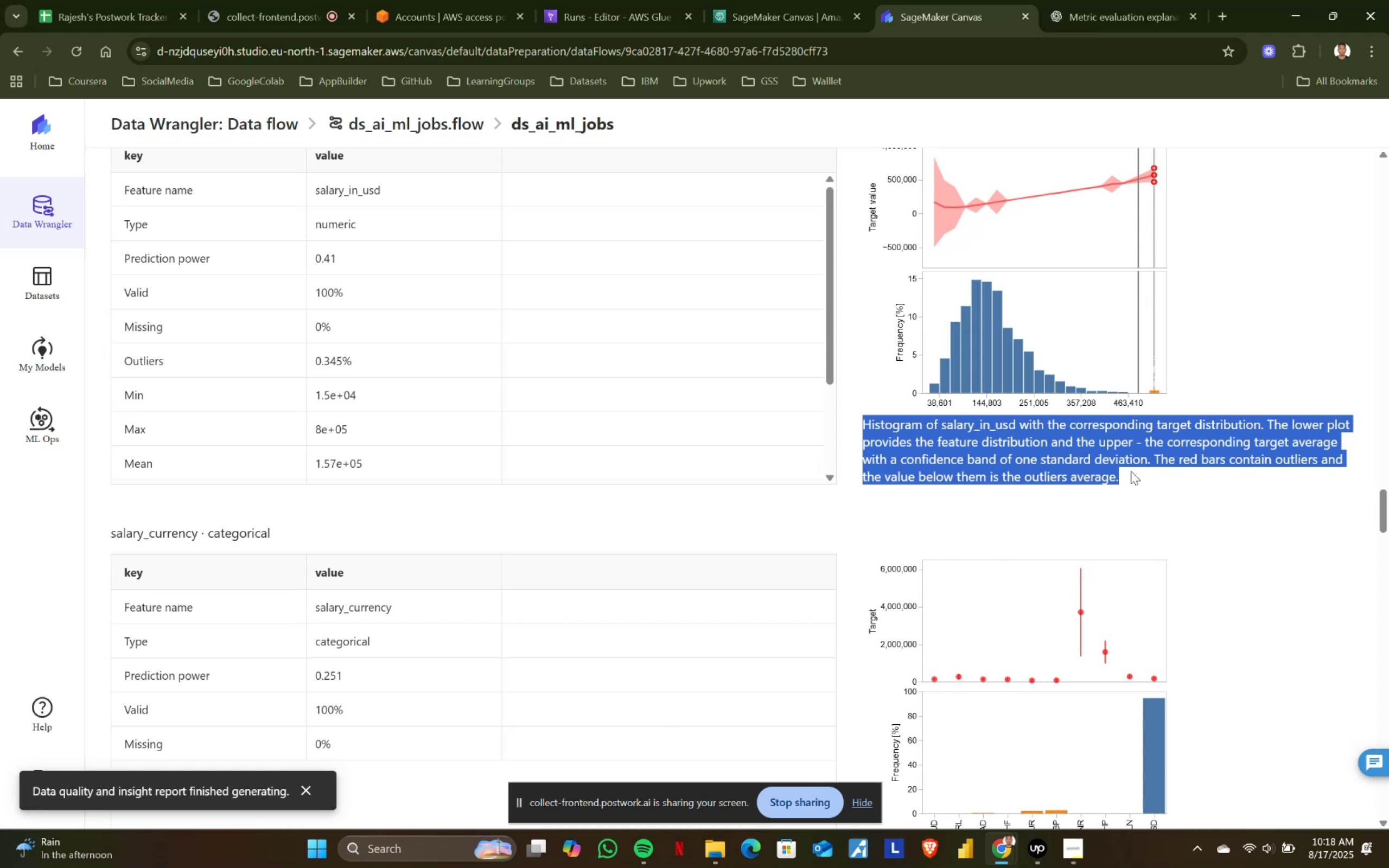 
left_click([1131, 471])
 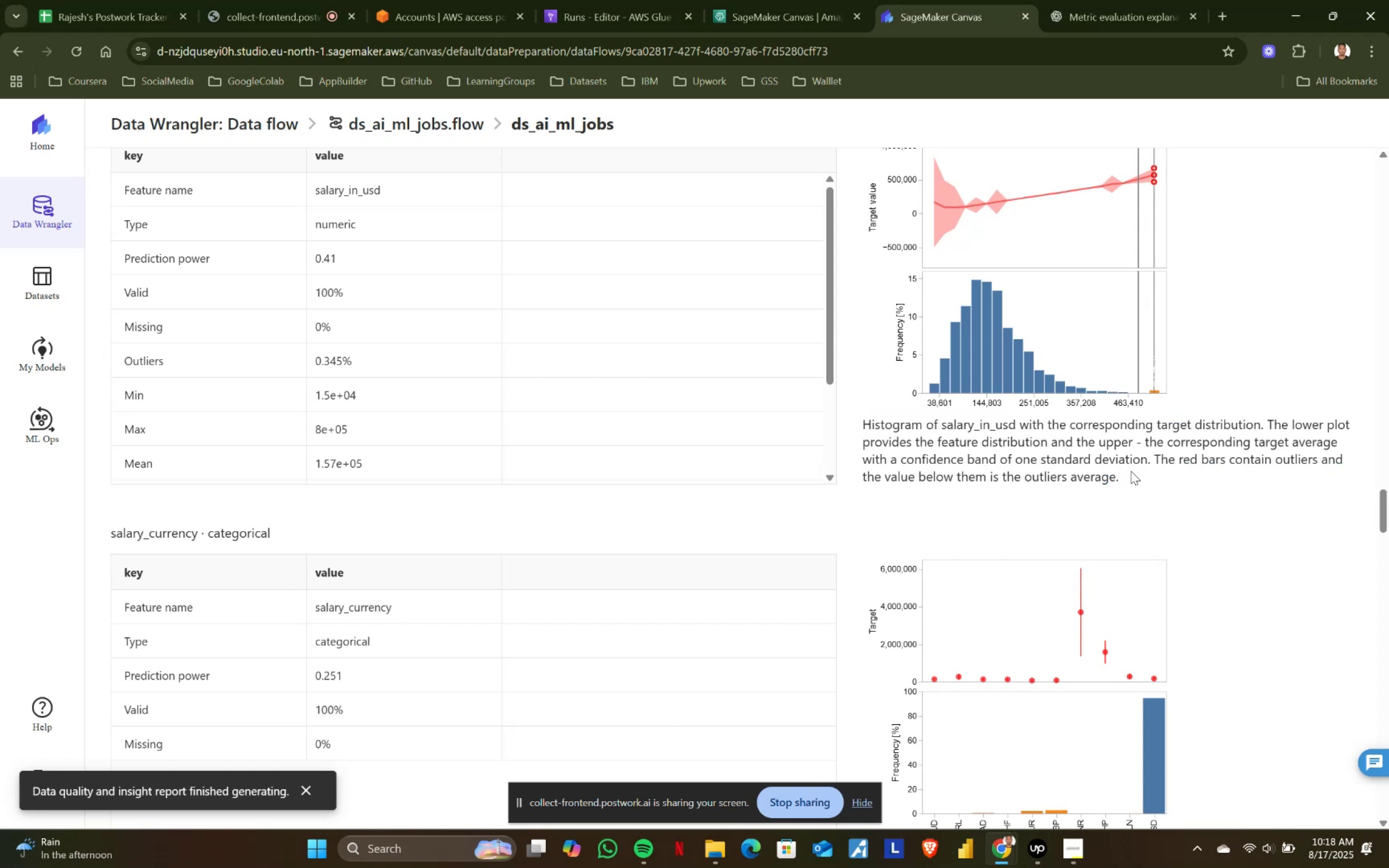 
left_click_drag(start_coordinate=[1131, 471], to_coordinate=[862, 428])
 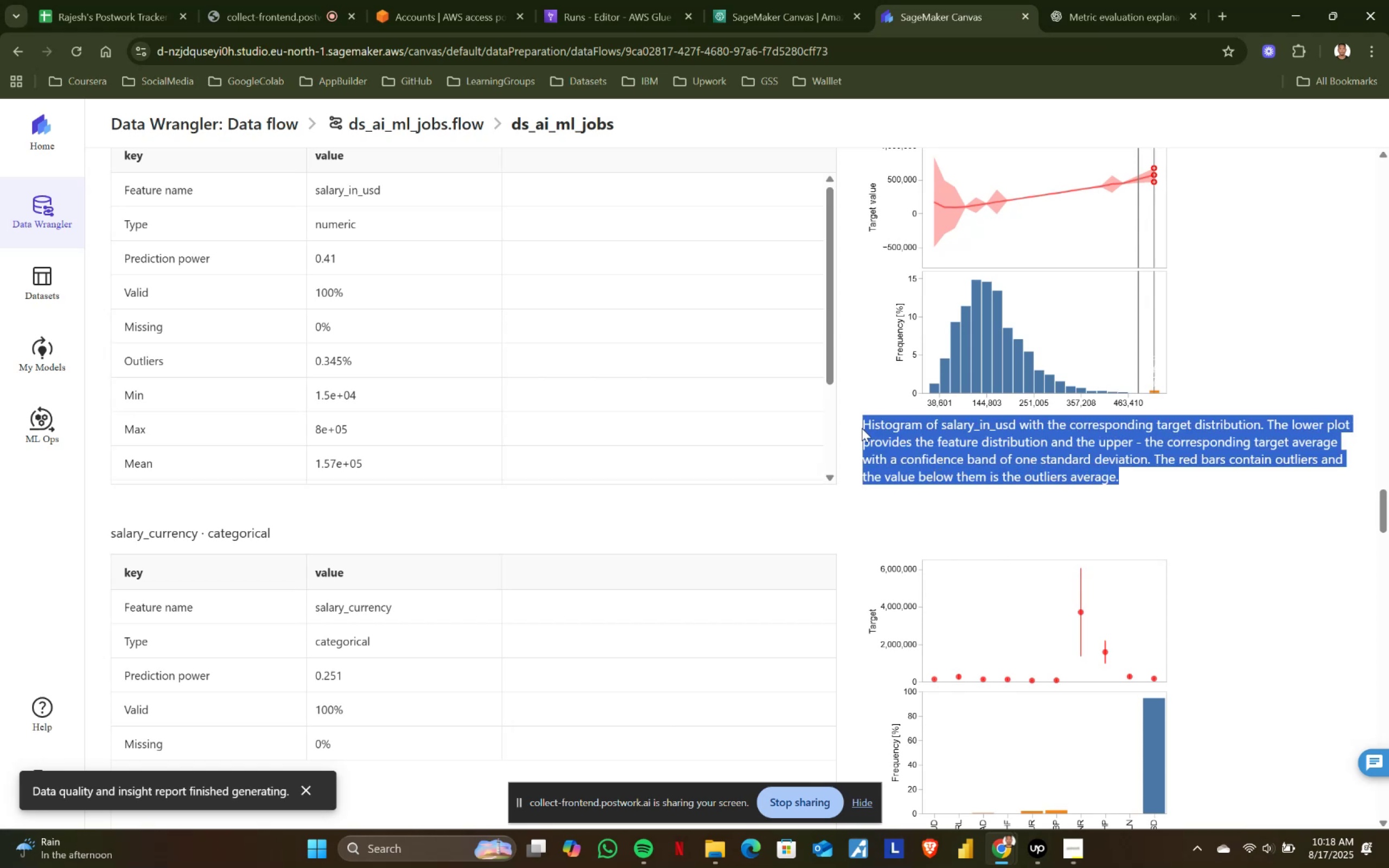 
left_click([862, 428])
 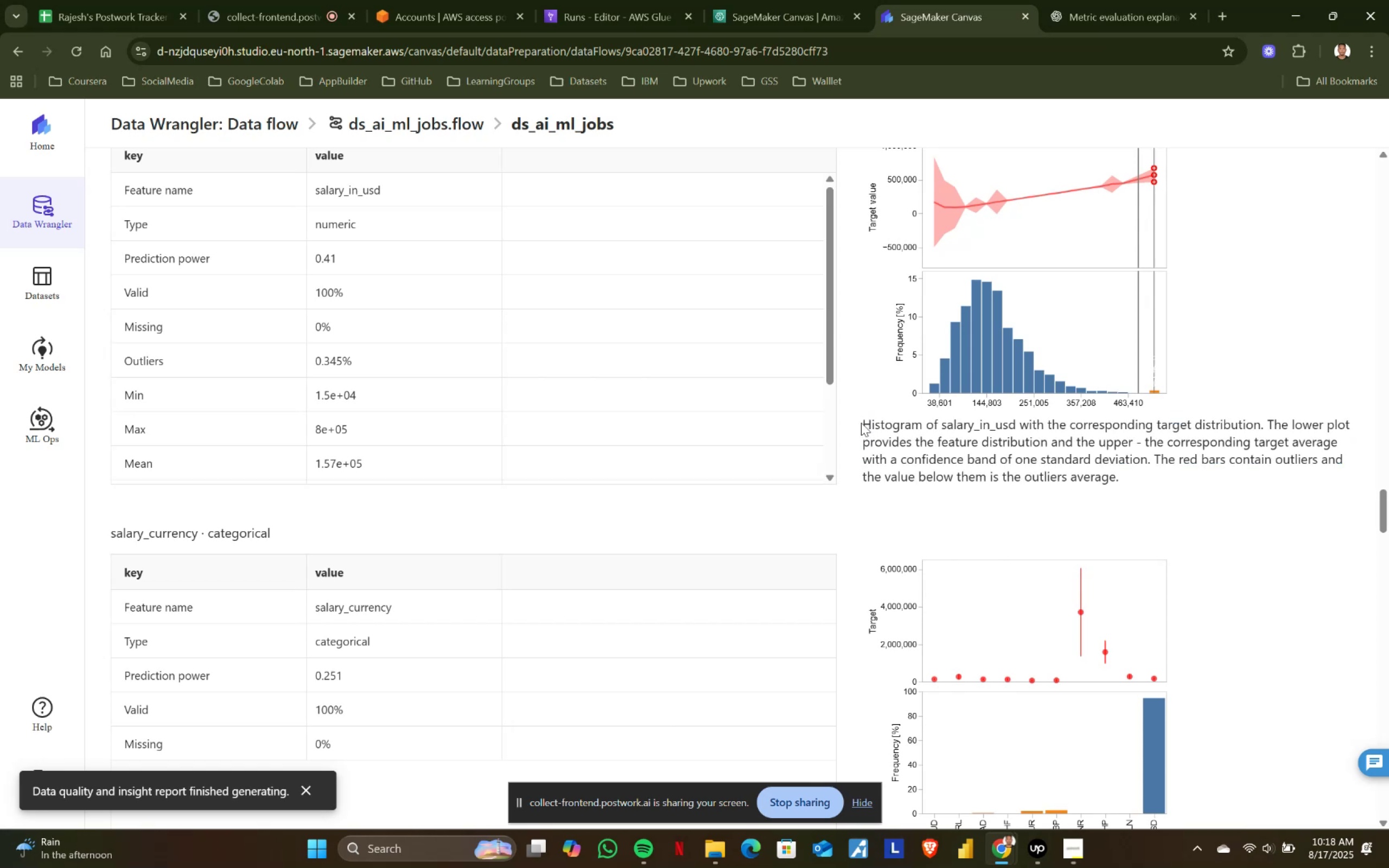 
left_click_drag(start_coordinate=[861, 420], to_coordinate=[1125, 483])
 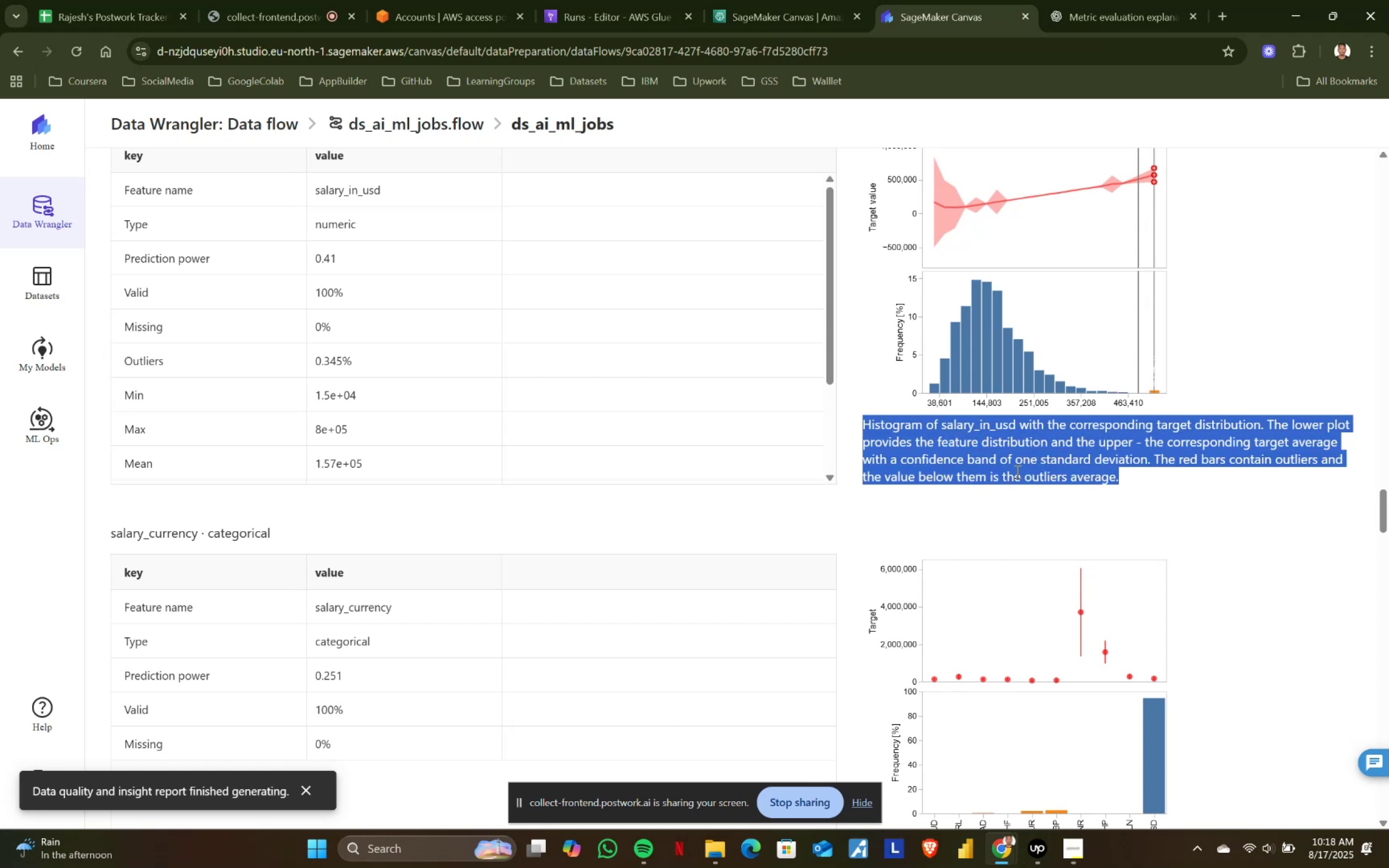 
left_click([892, 468])
 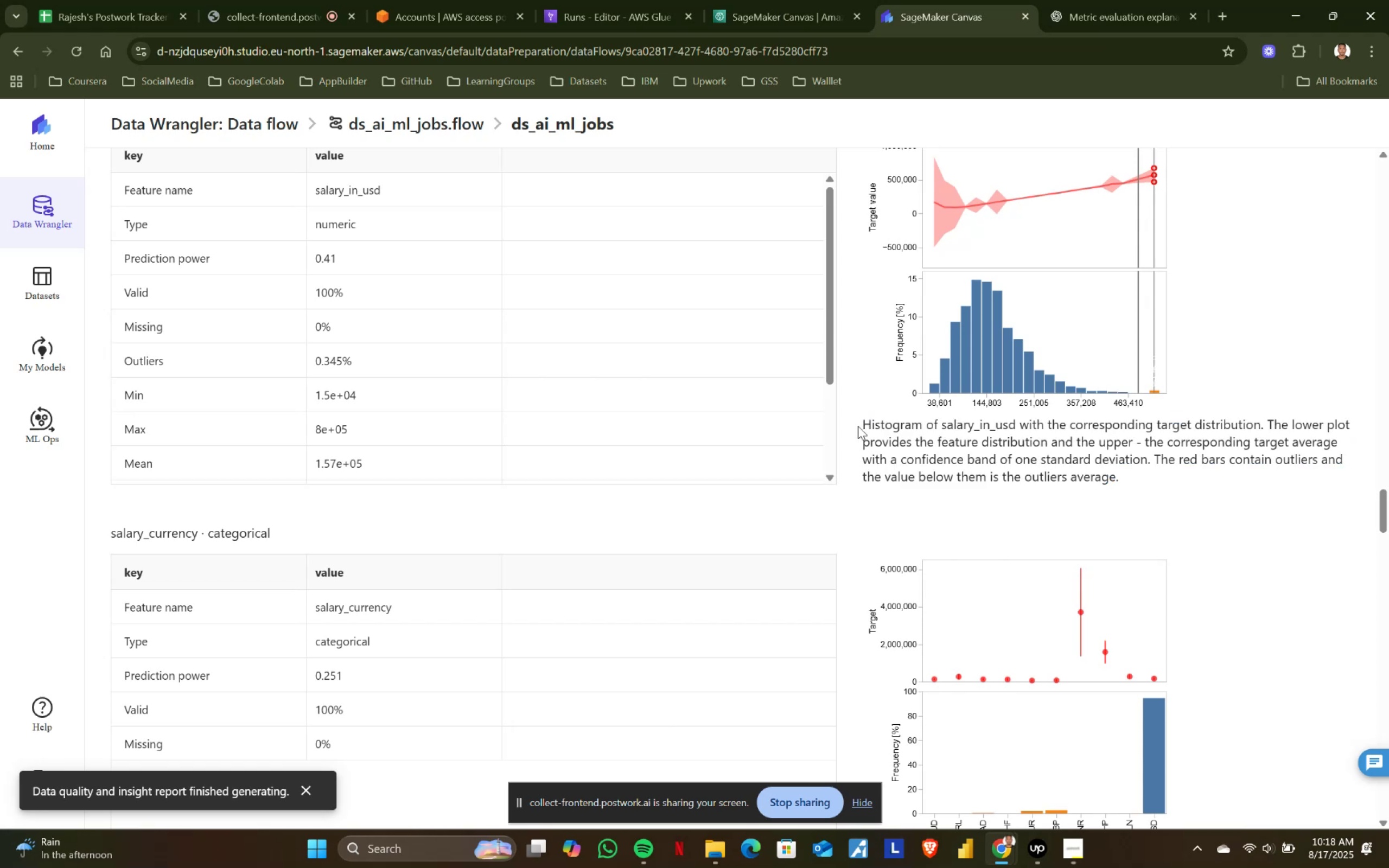 
left_click_drag(start_coordinate=[866, 420], to_coordinate=[1142, 495])
 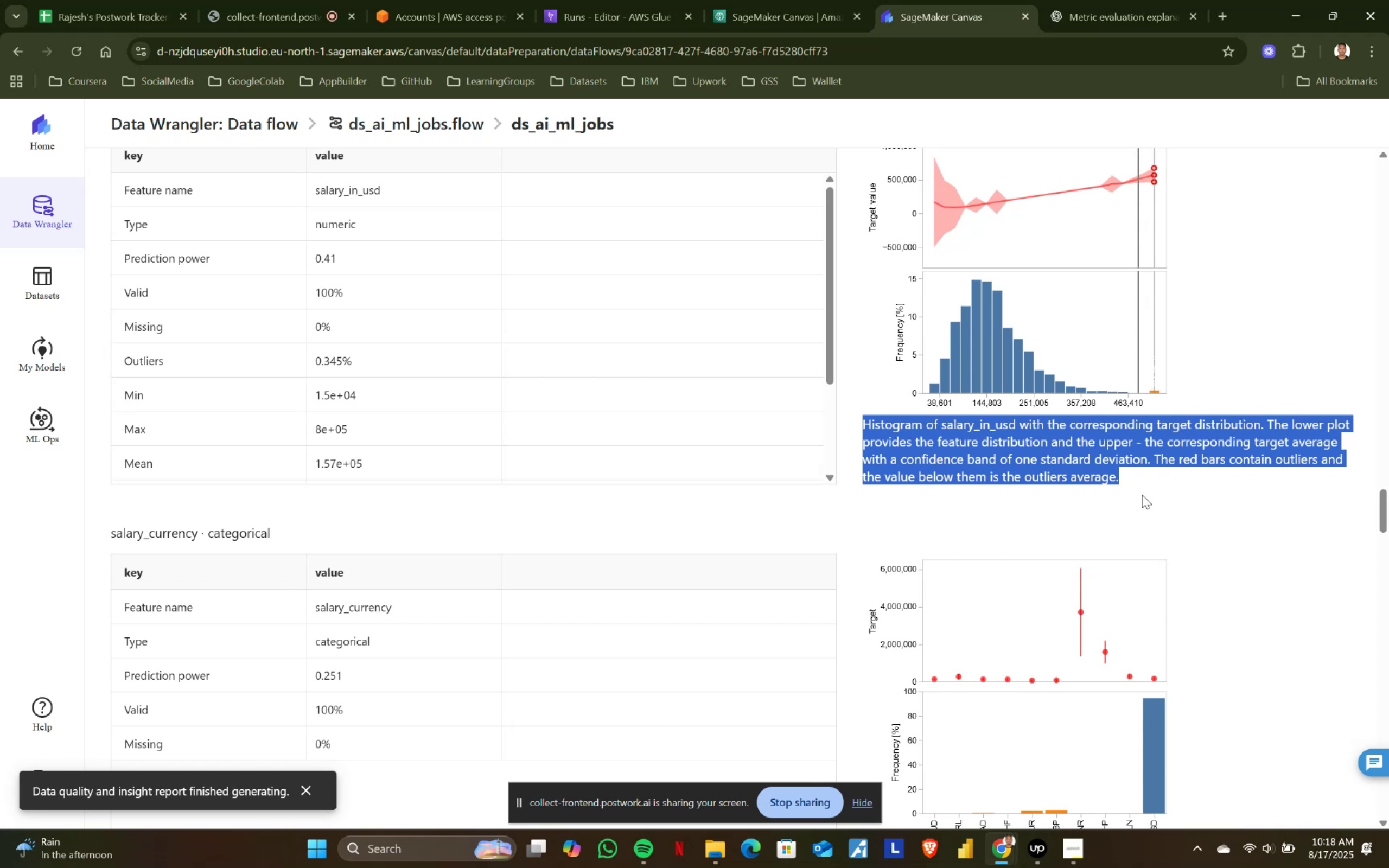 
wait(12.18)
 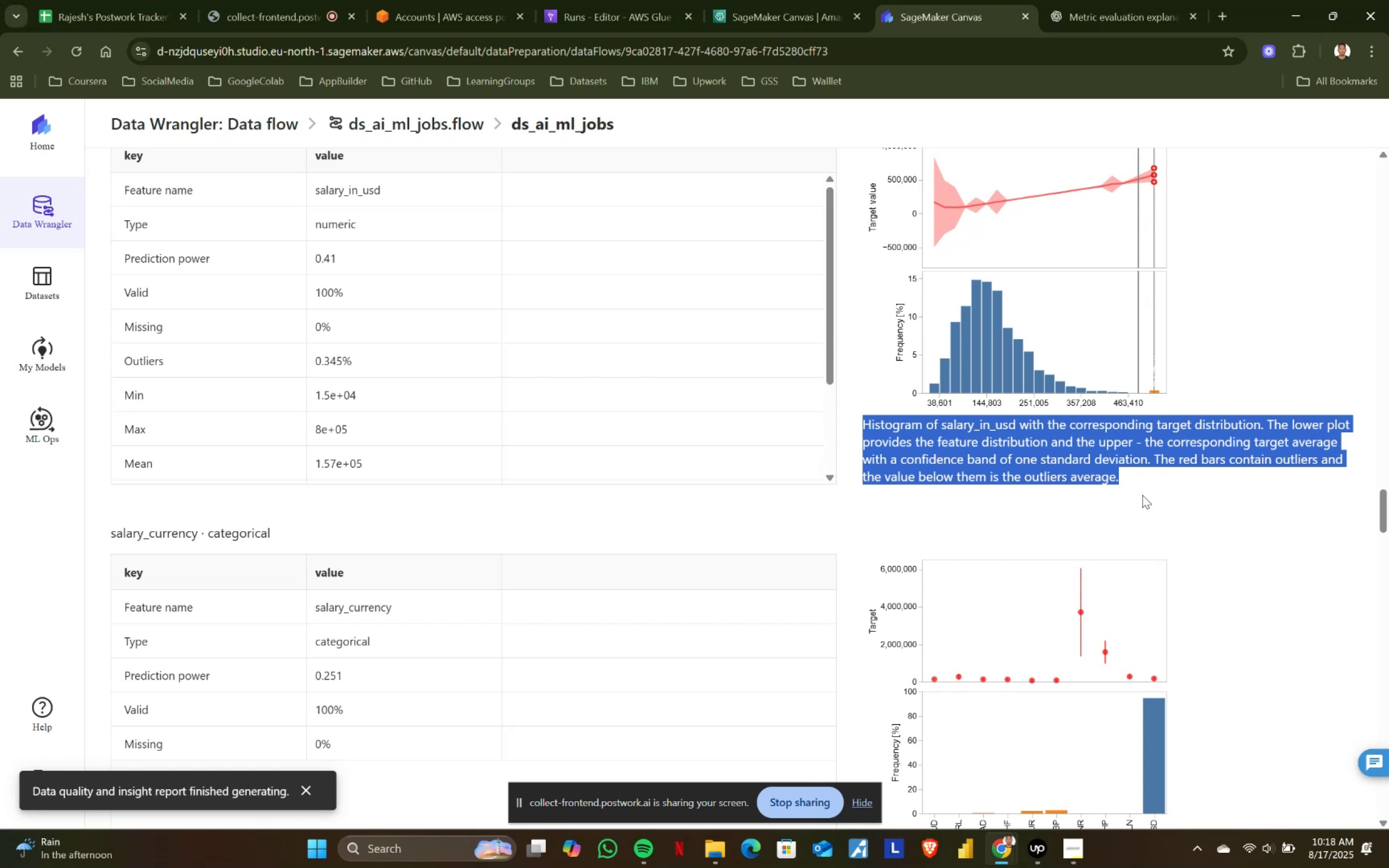 
scroll: coordinate [782, 397], scroll_direction: down, amount: 4.0
 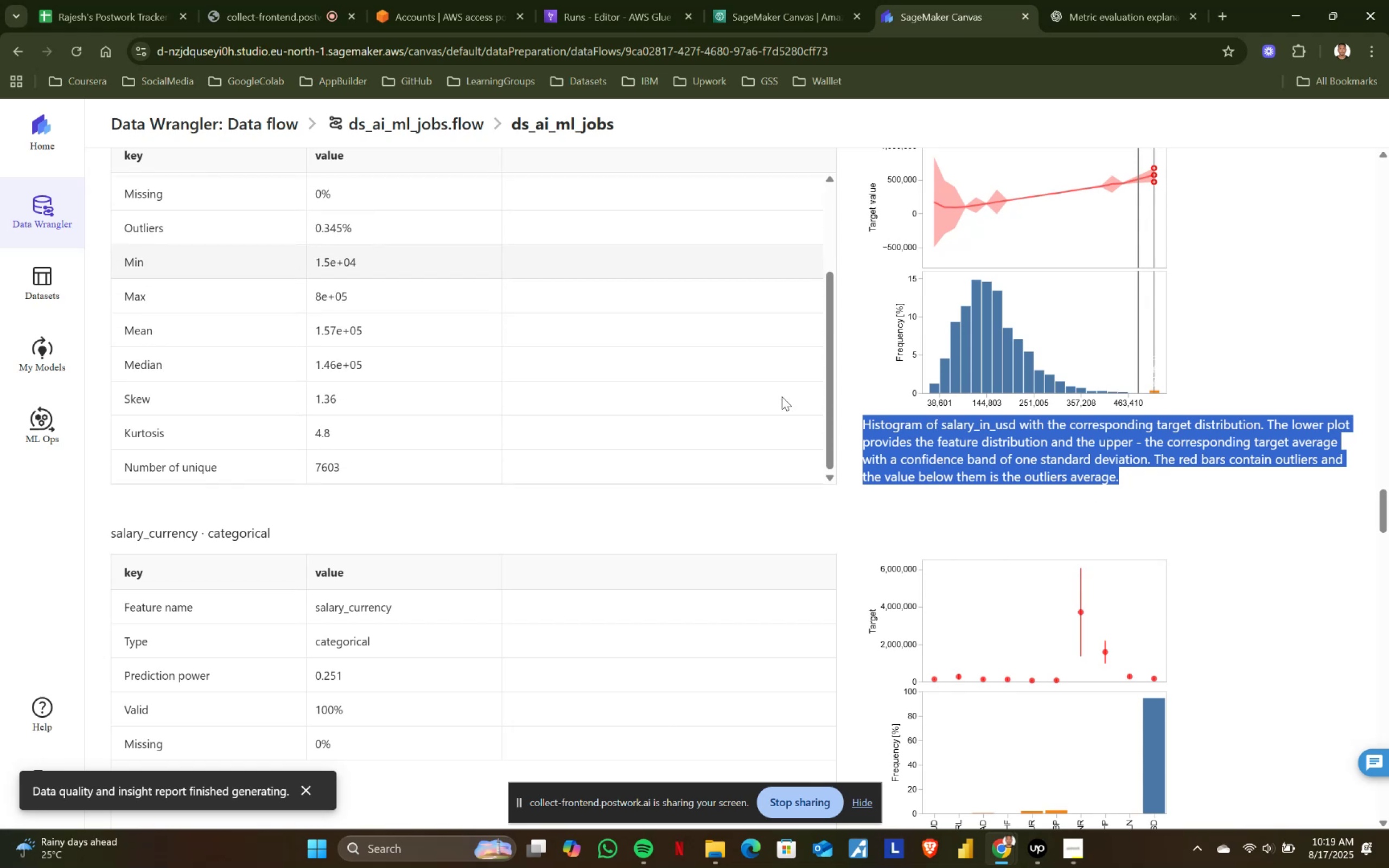 
scroll: coordinate [788, 425], scroll_direction: up, amount: 6.0
 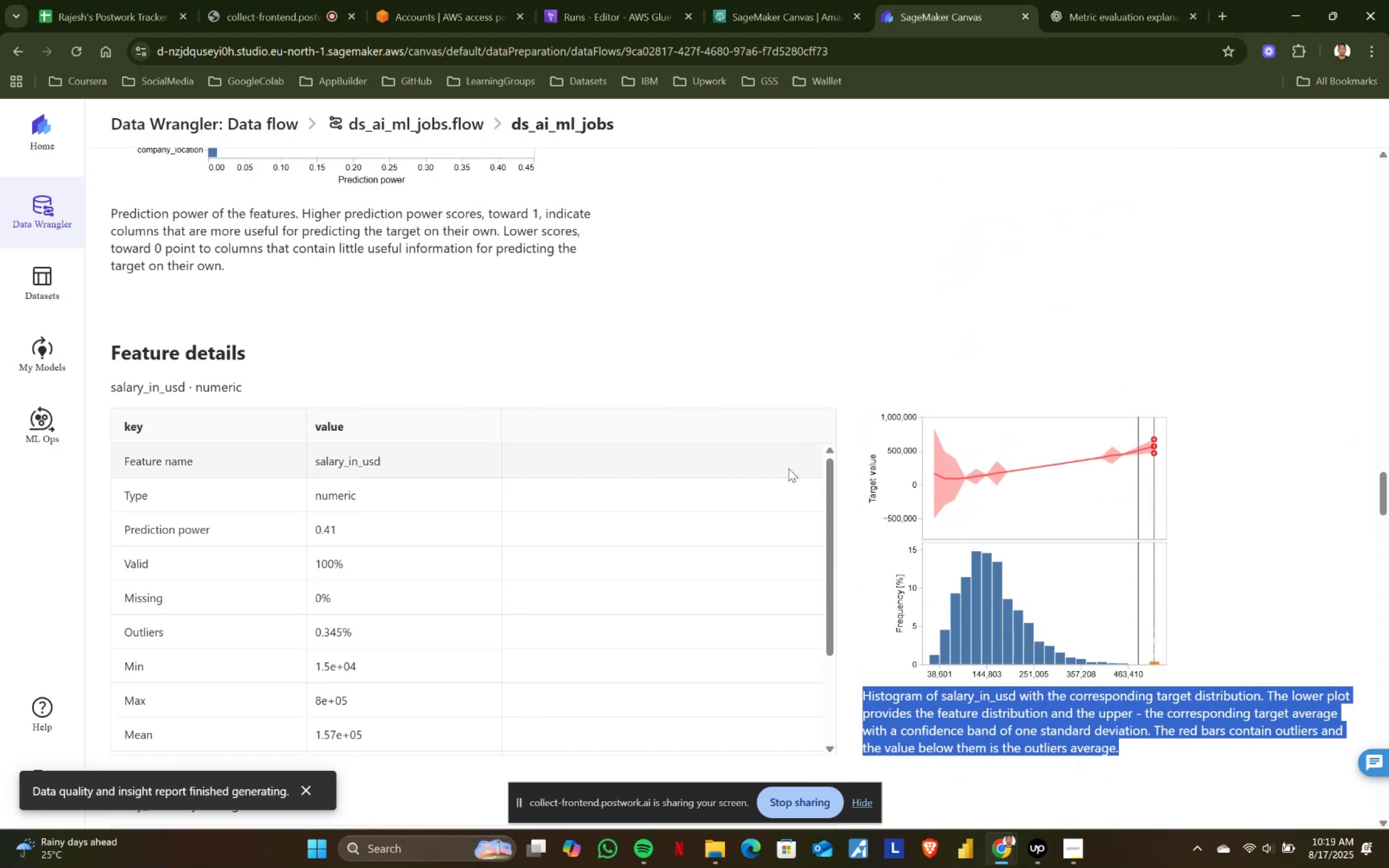 
scroll: coordinate [787, 474], scroll_direction: down, amount: 3.0
 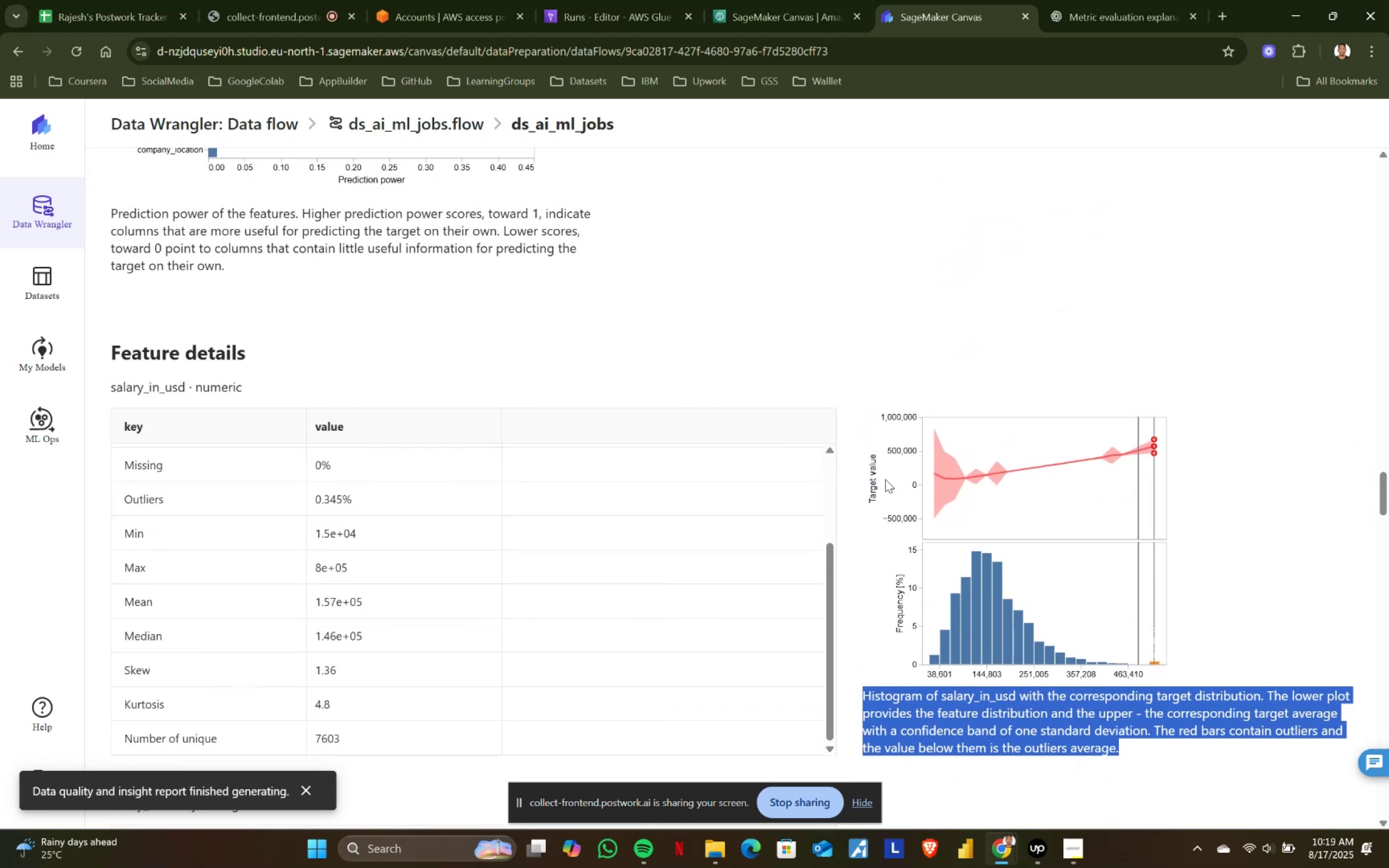 
scroll: coordinate [664, 467], scroll_direction: up, amount: 2.0
 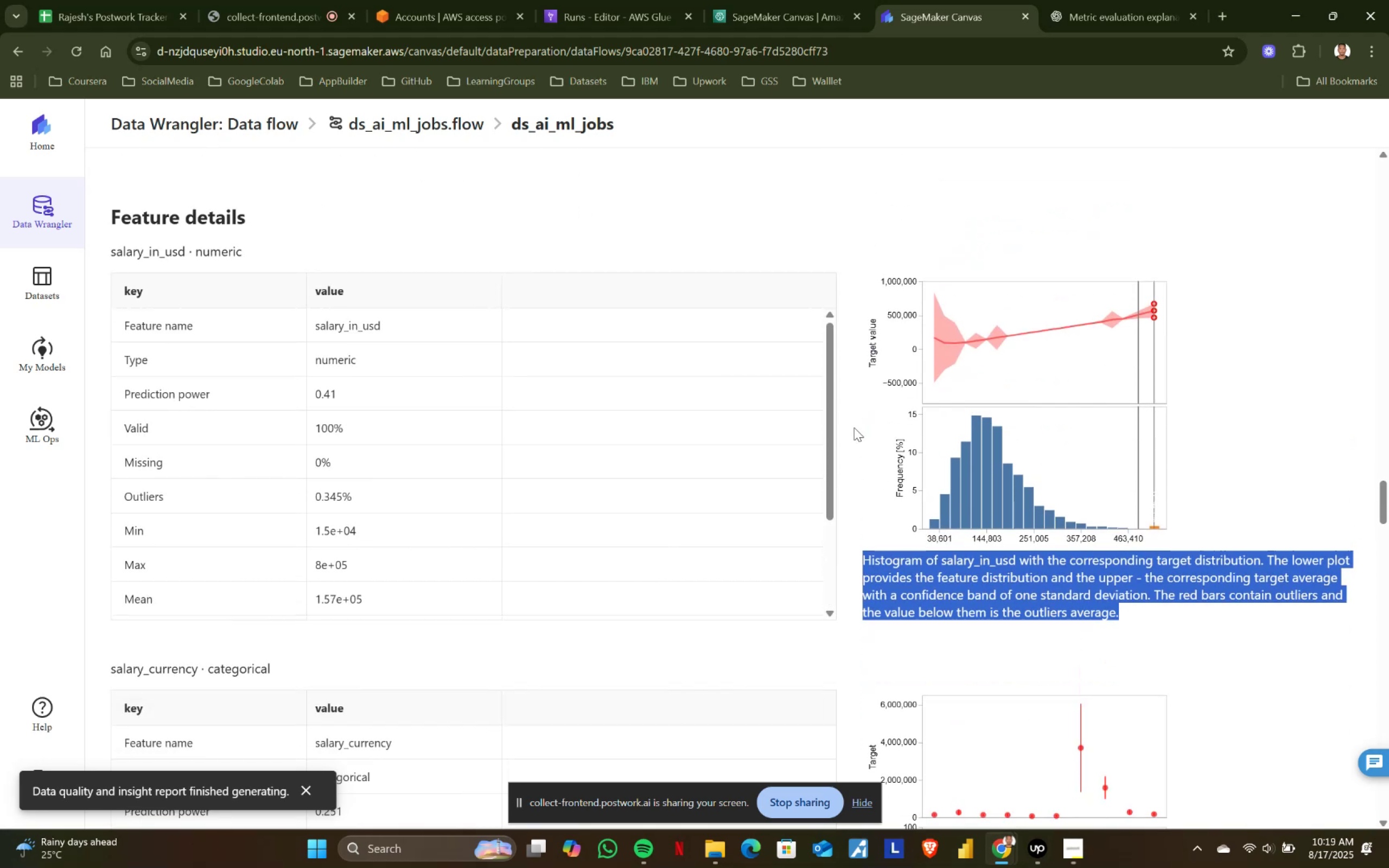 
scroll: coordinate [750, 445], scroll_direction: down, amount: 2.0
 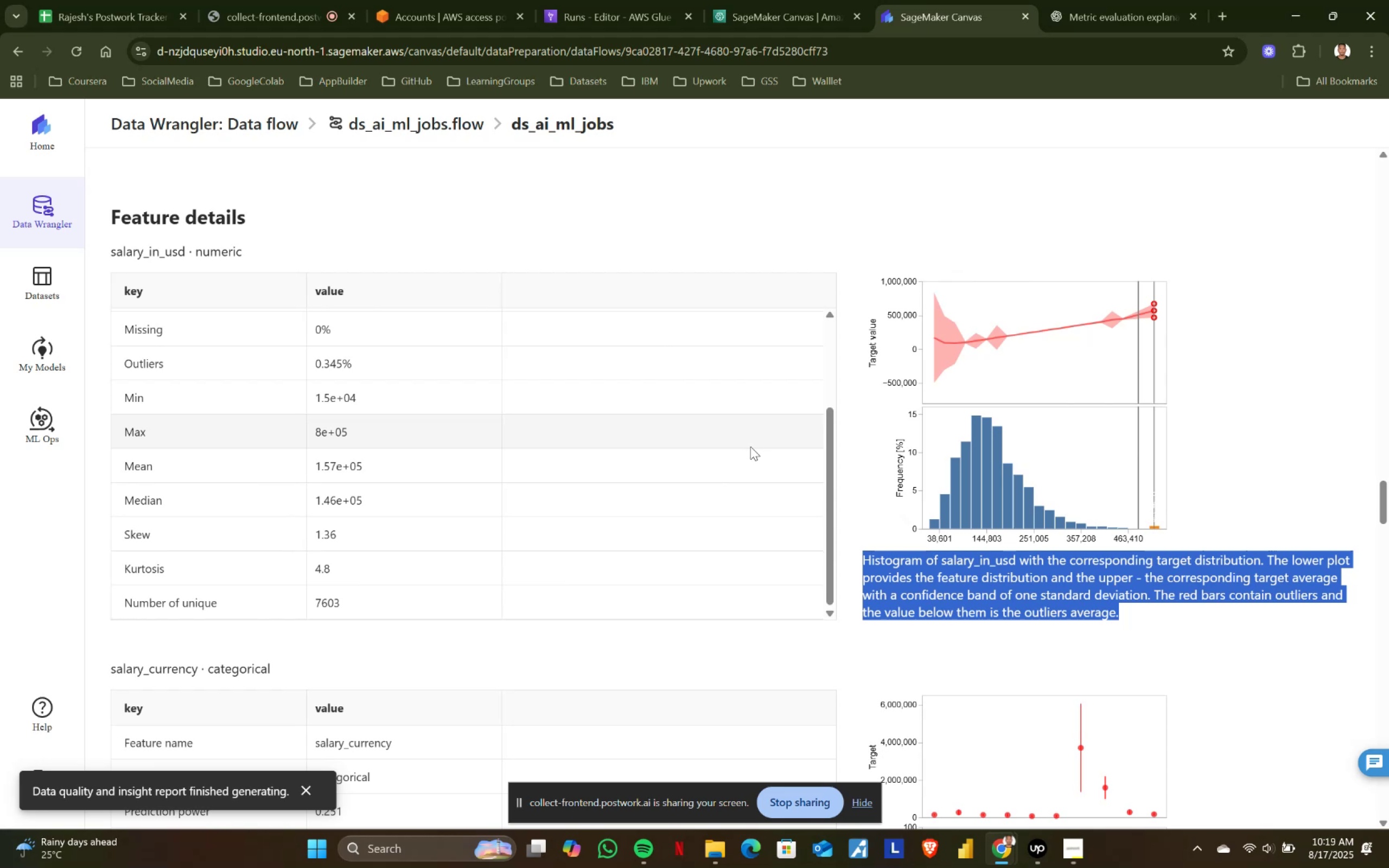 
scroll: coordinate [768, 434], scroll_direction: up, amount: 2.0
 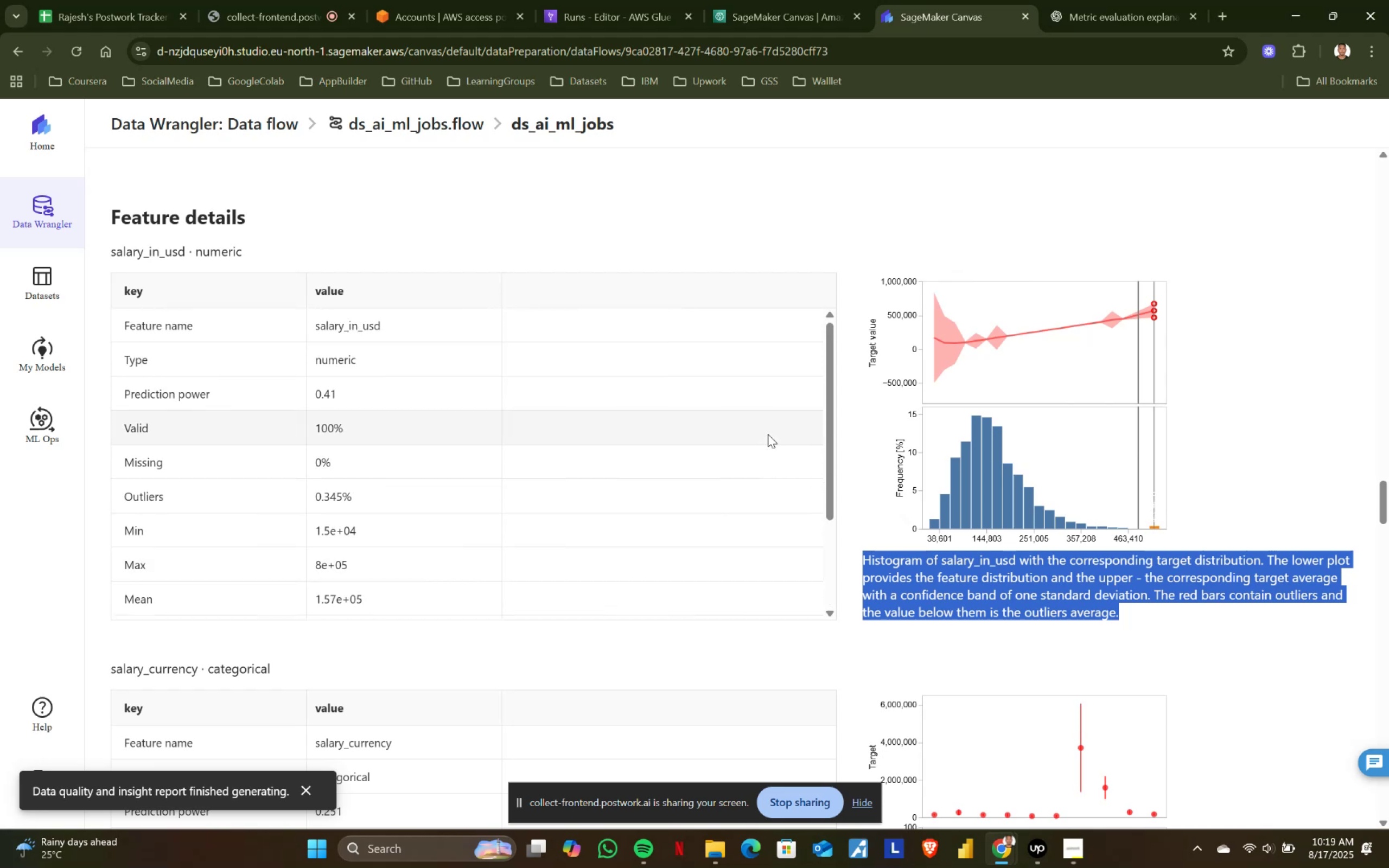 
scroll: coordinate [857, 418], scroll_direction: down, amount: 2.0
 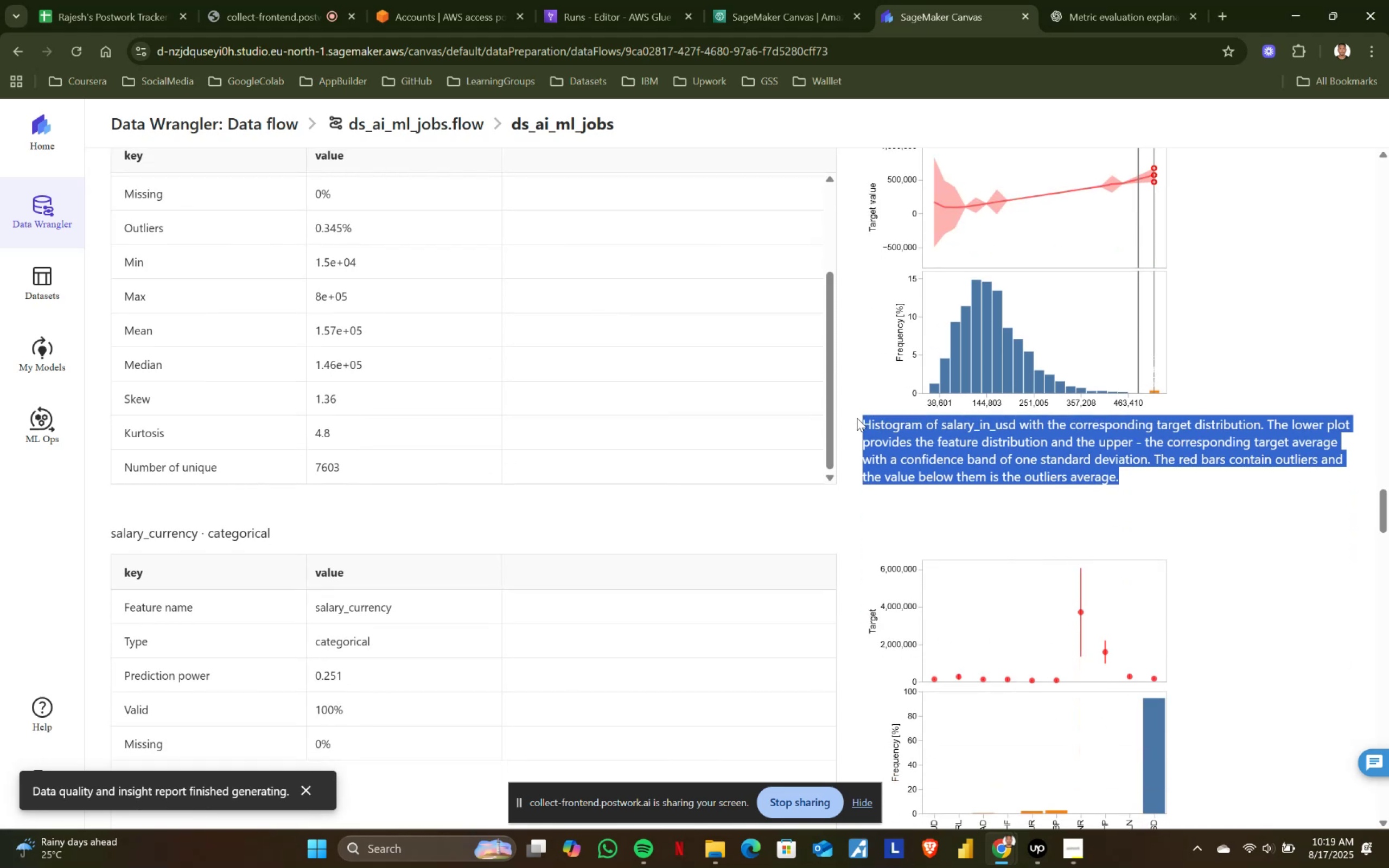 
scroll: coordinate [788, 399], scroll_direction: up, amount: 2.0
 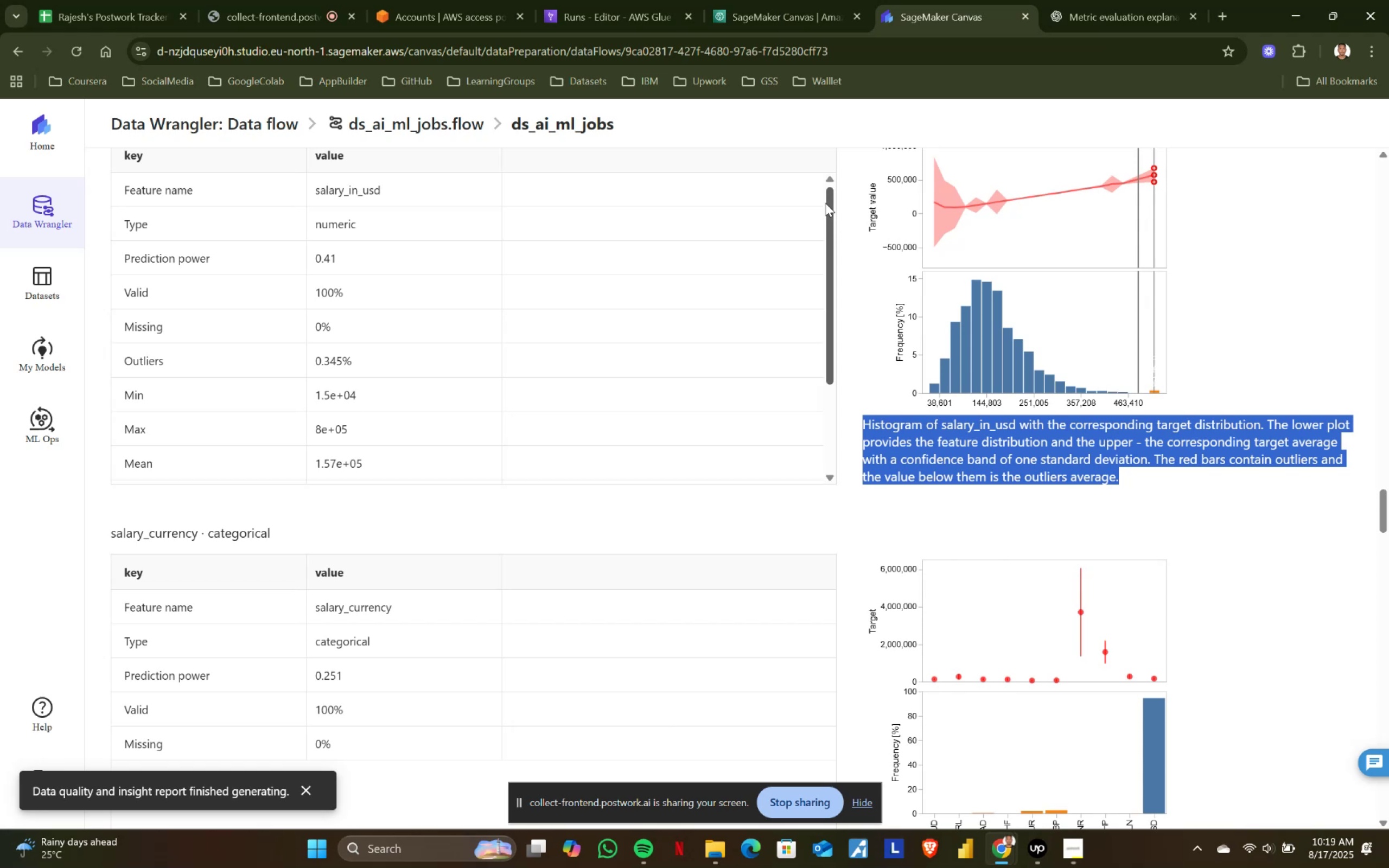 
wait(26.26)
 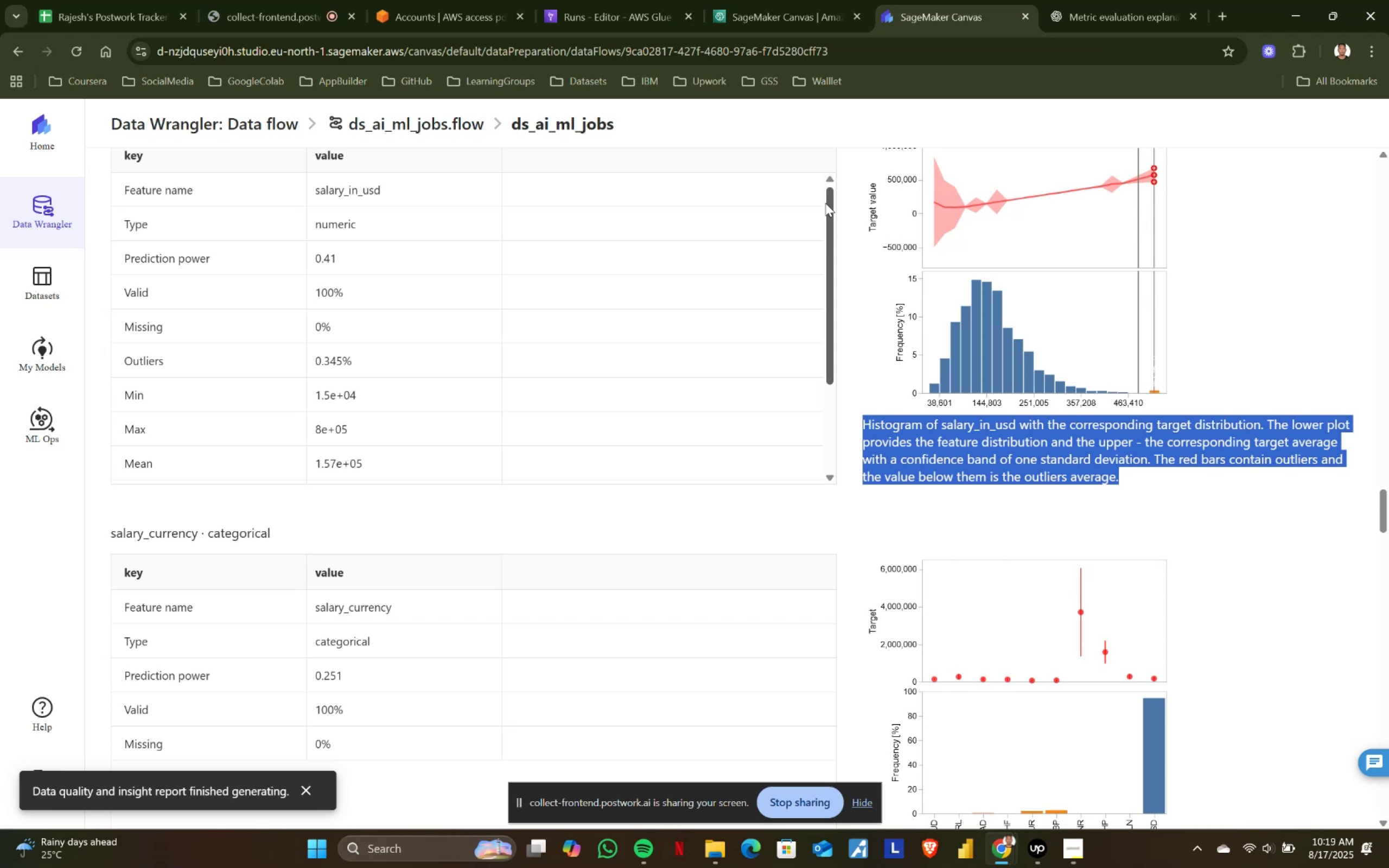 
scroll: coordinate [767, 322], scroll_direction: up, amount: 2.0
 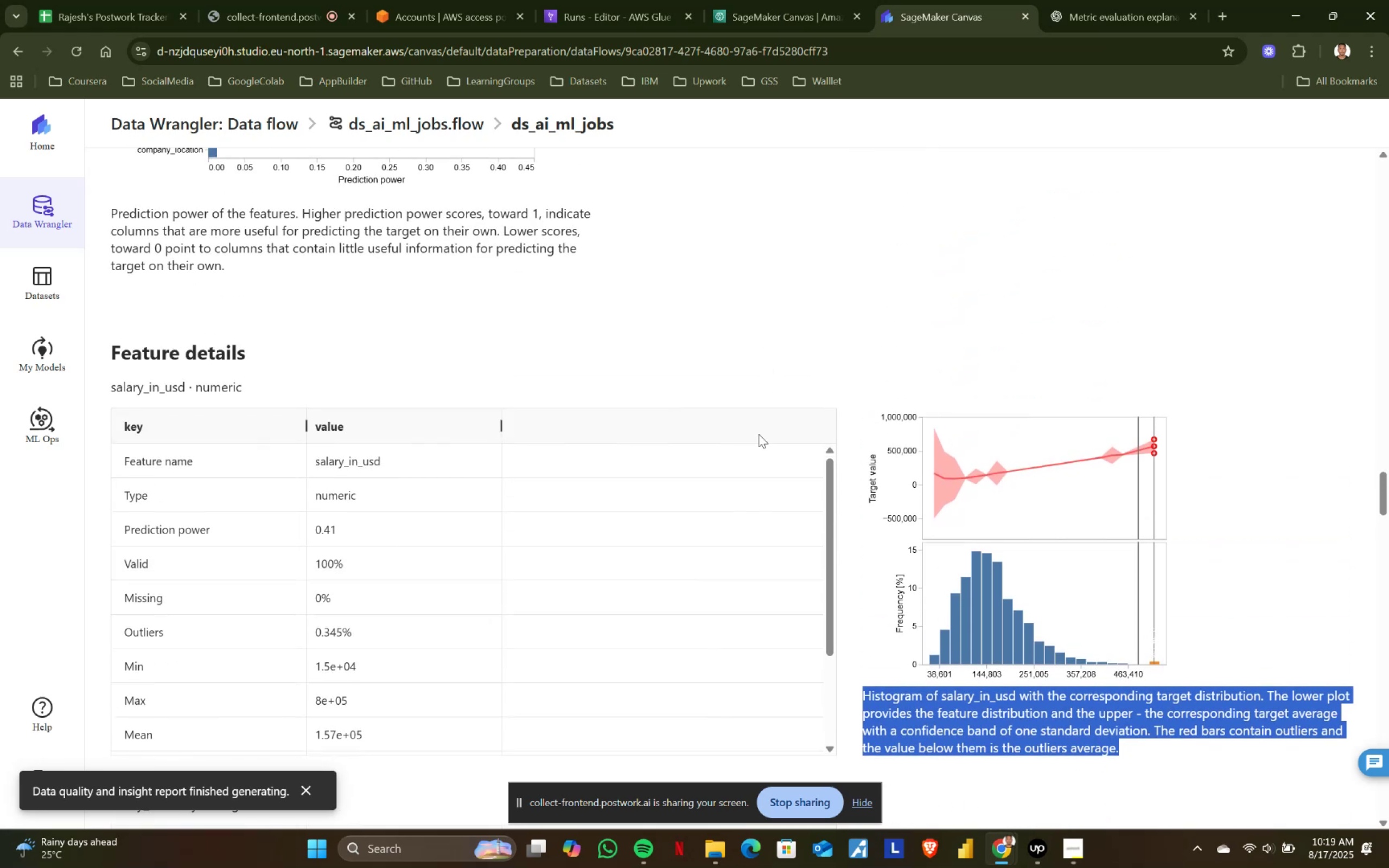 
scroll: coordinate [758, 515], scroll_direction: down, amount: 1.0
 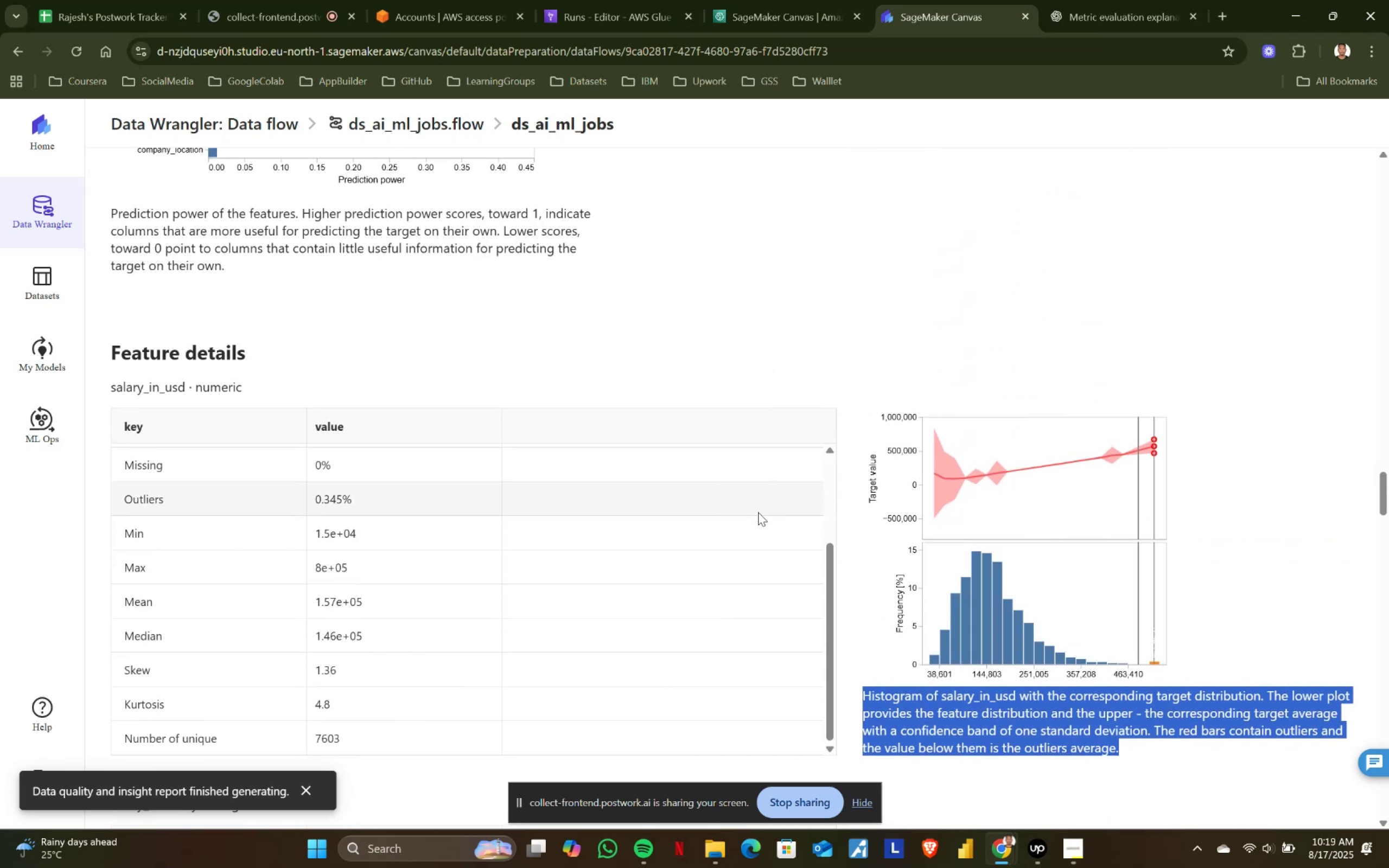 
scroll: coordinate [758, 512], scroll_direction: up, amount: 2.0
 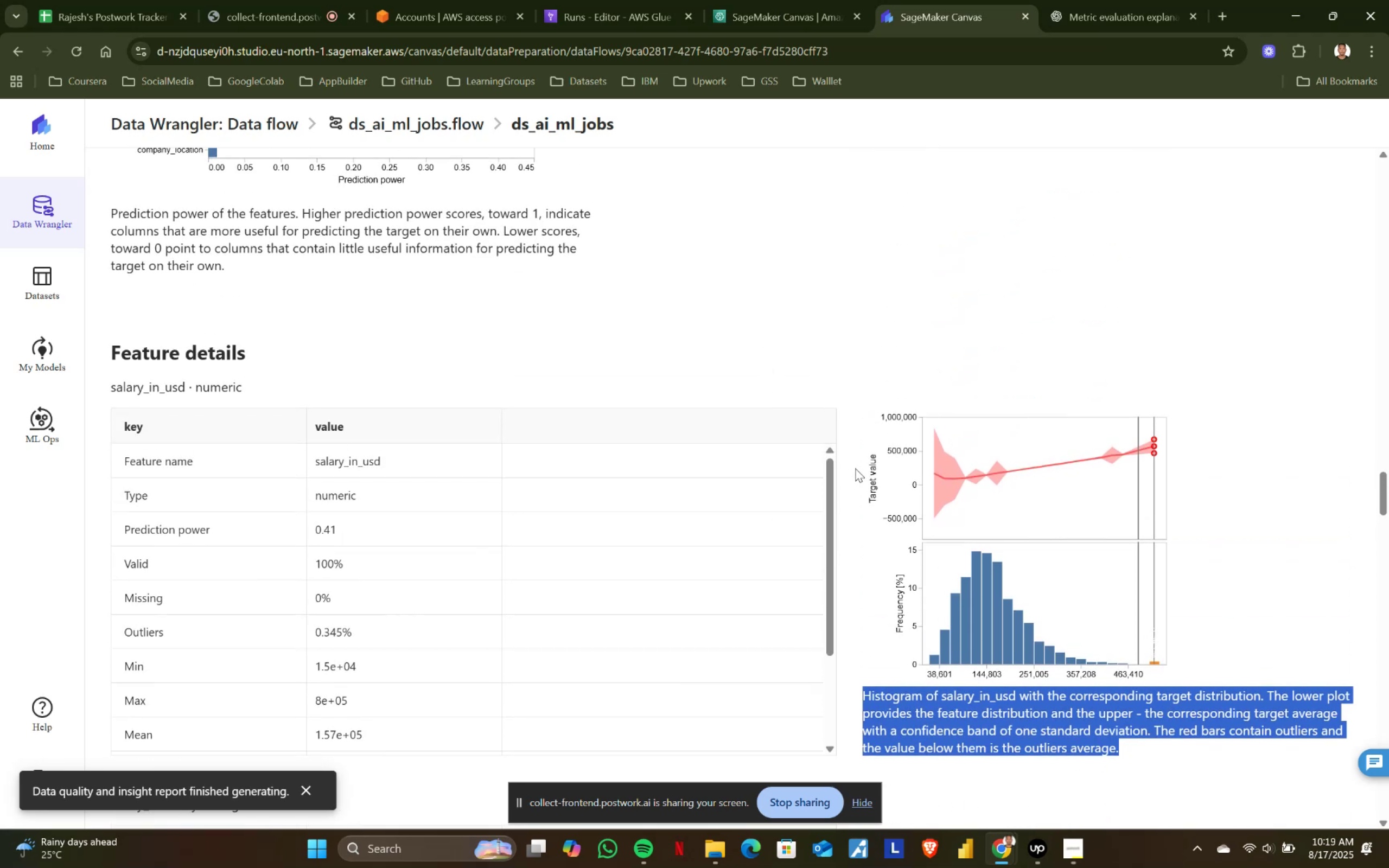 
scroll: coordinate [717, 459], scroll_direction: down, amount: 3.0
 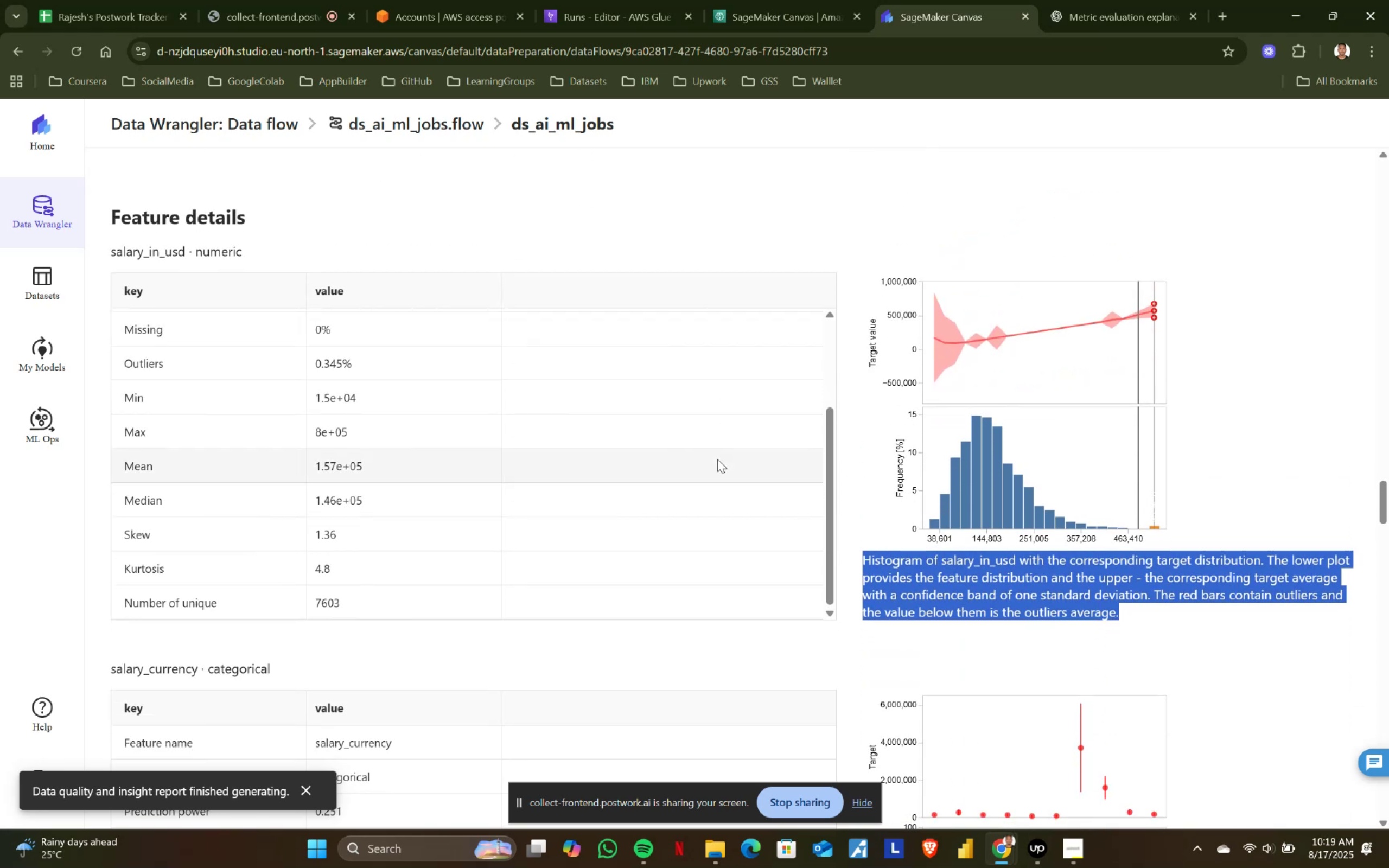 
scroll: coordinate [717, 459], scroll_direction: up, amount: 3.0
 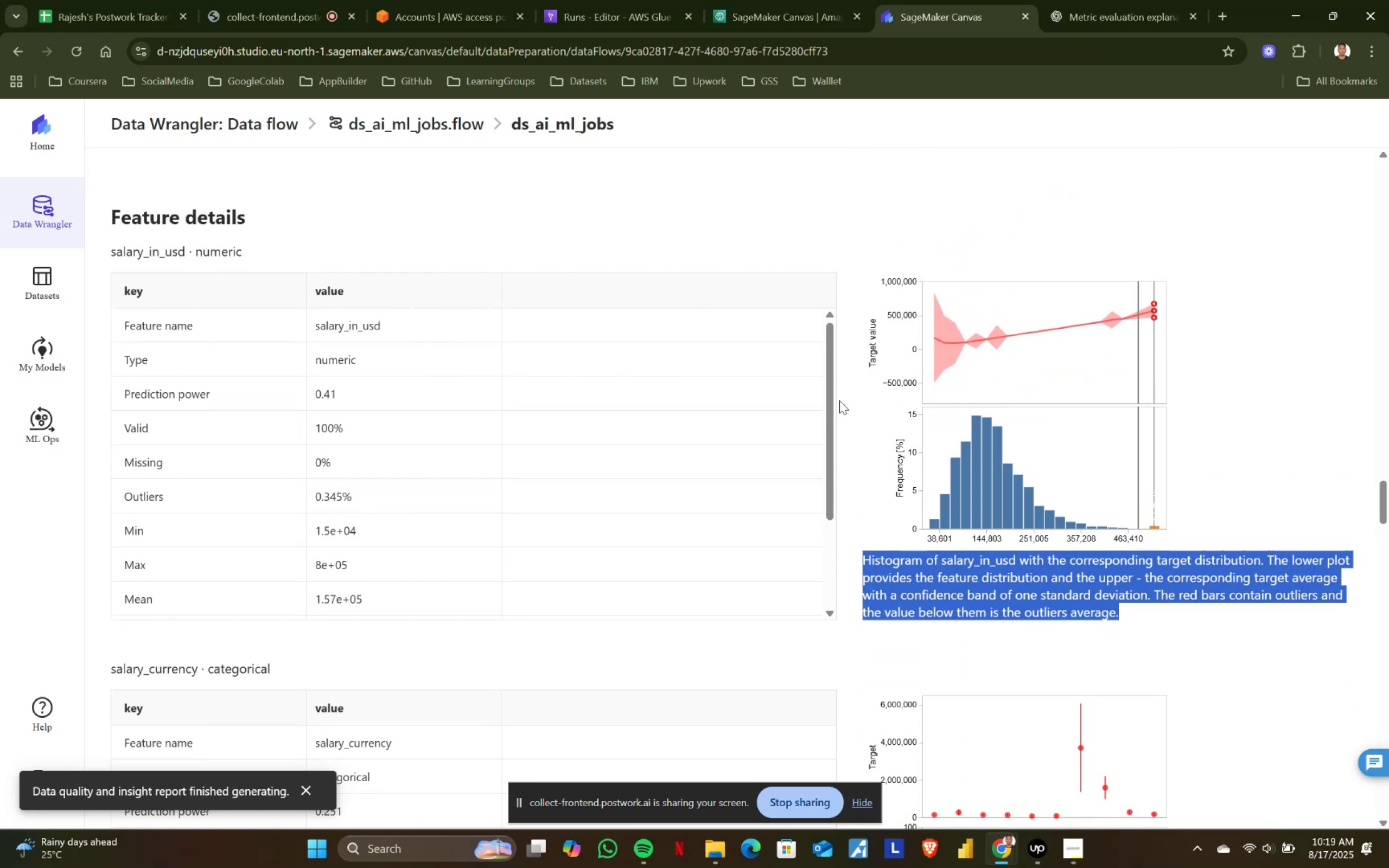 
scroll: coordinate [729, 401], scroll_direction: none, amount: 0.0
 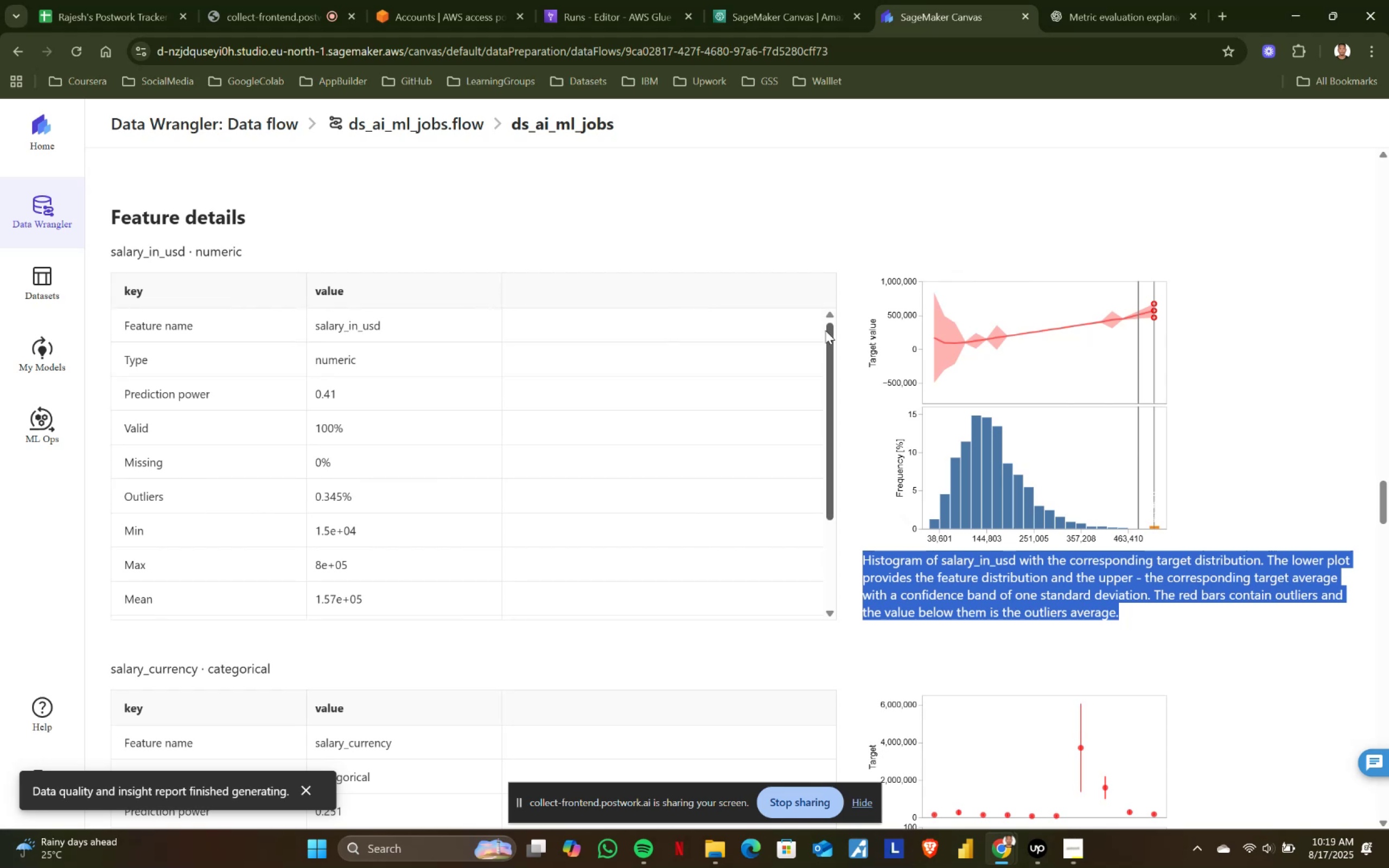 
left_click_drag(start_coordinate=[828, 331], to_coordinate=[846, 319])
 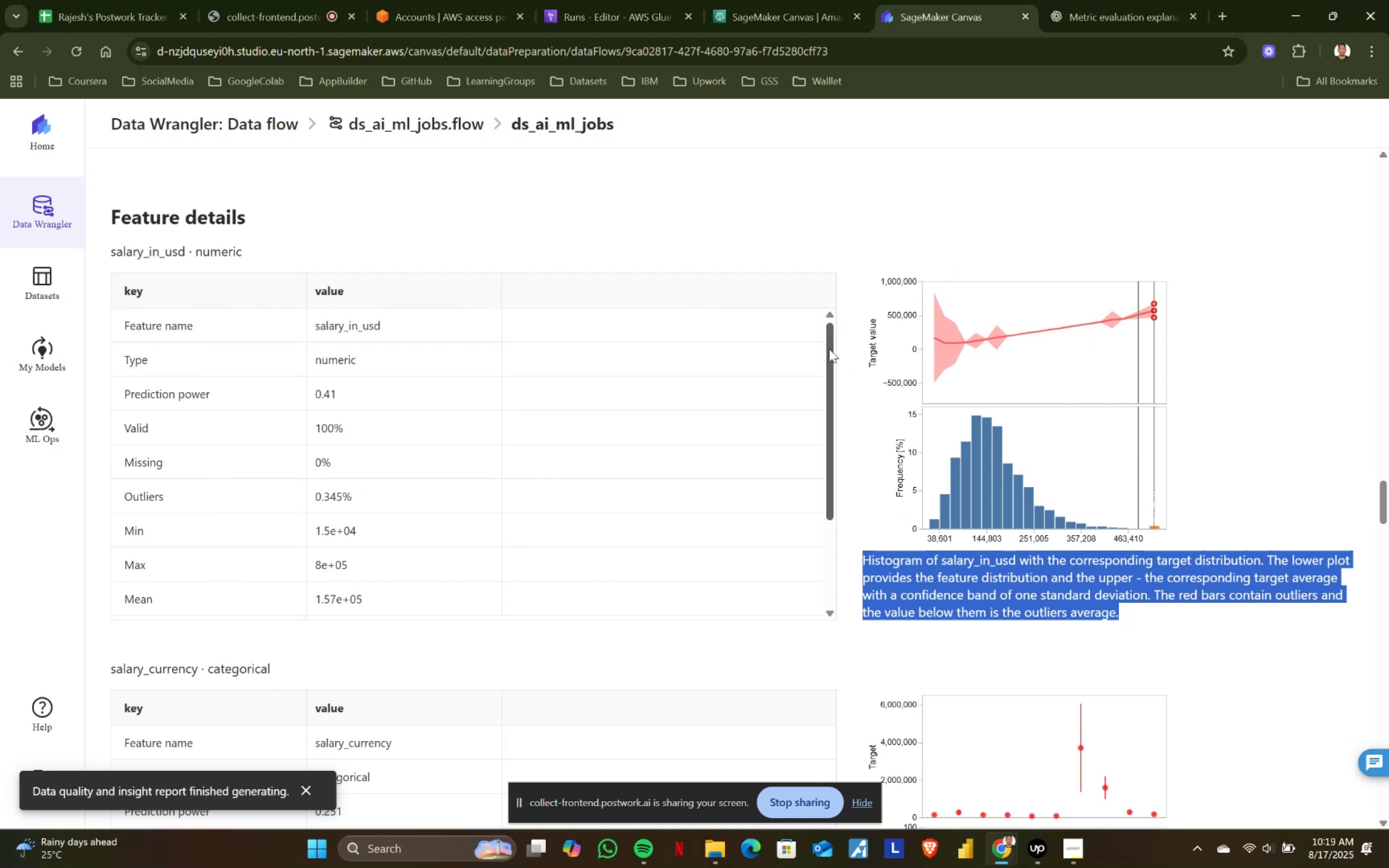 
left_click_drag(start_coordinate=[831, 340], to_coordinate=[830, 343])
 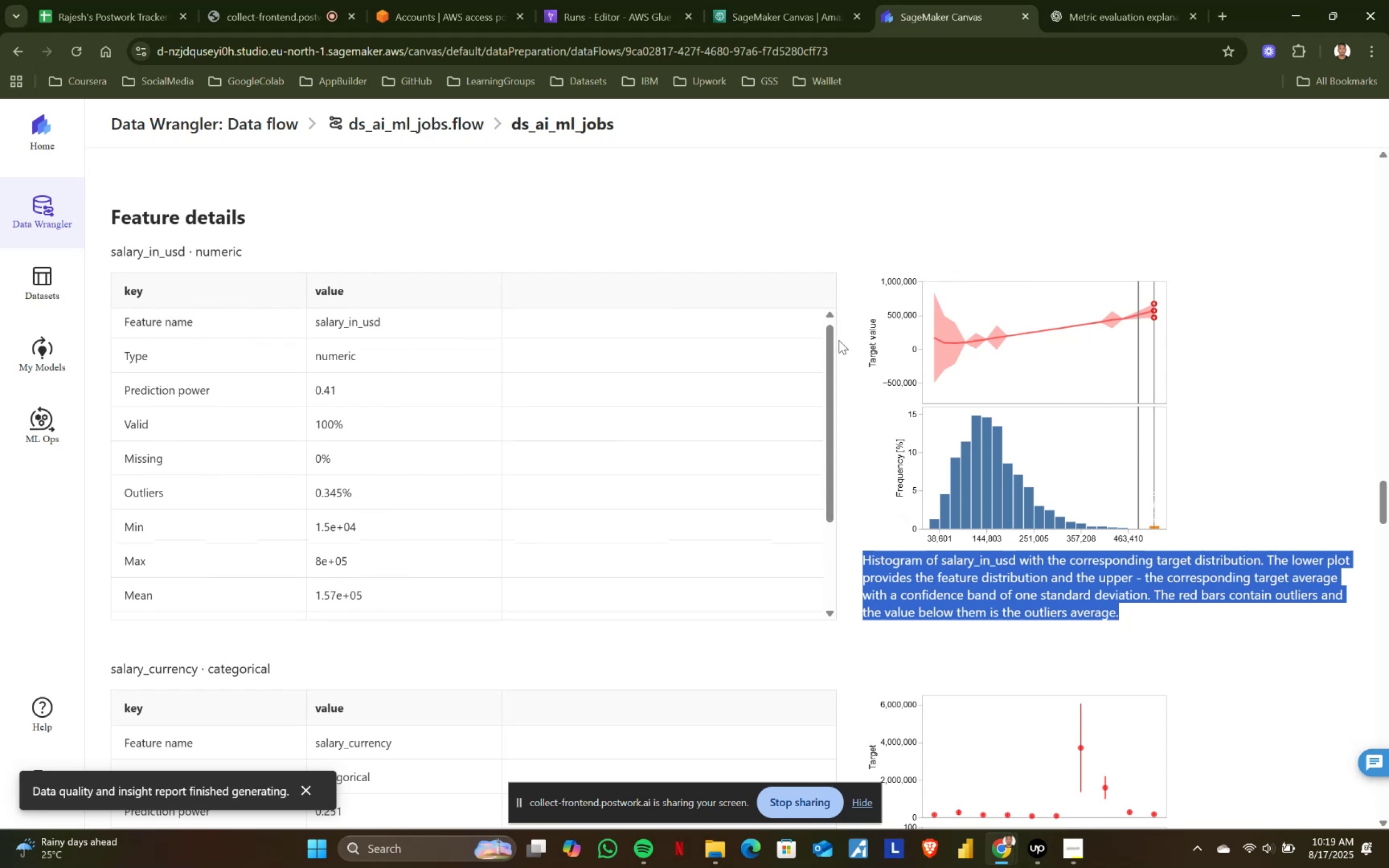 
left_click_drag(start_coordinate=[832, 330], to_coordinate=[831, 314])
 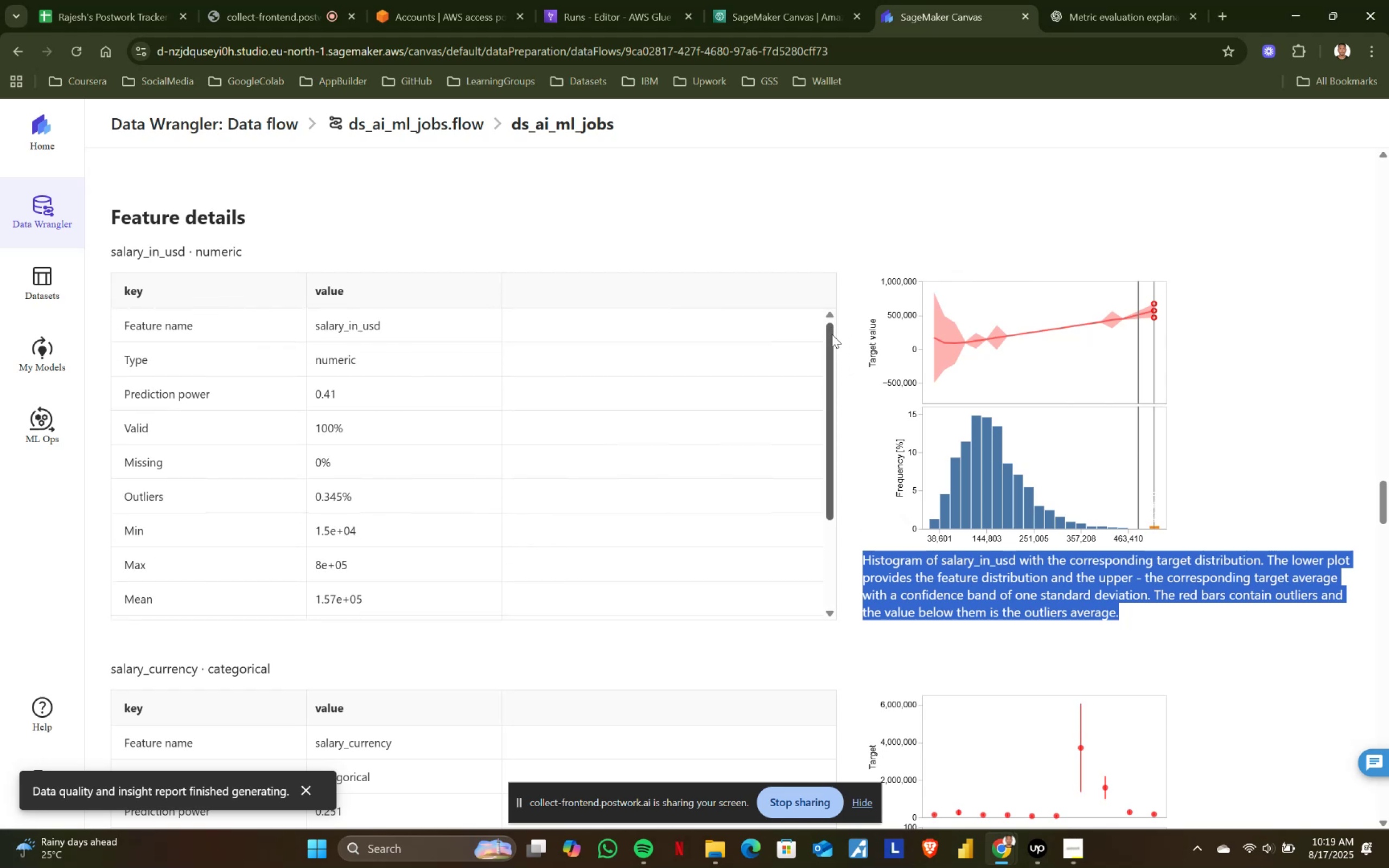 
left_click_drag(start_coordinate=[829, 329], to_coordinate=[835, 321])
 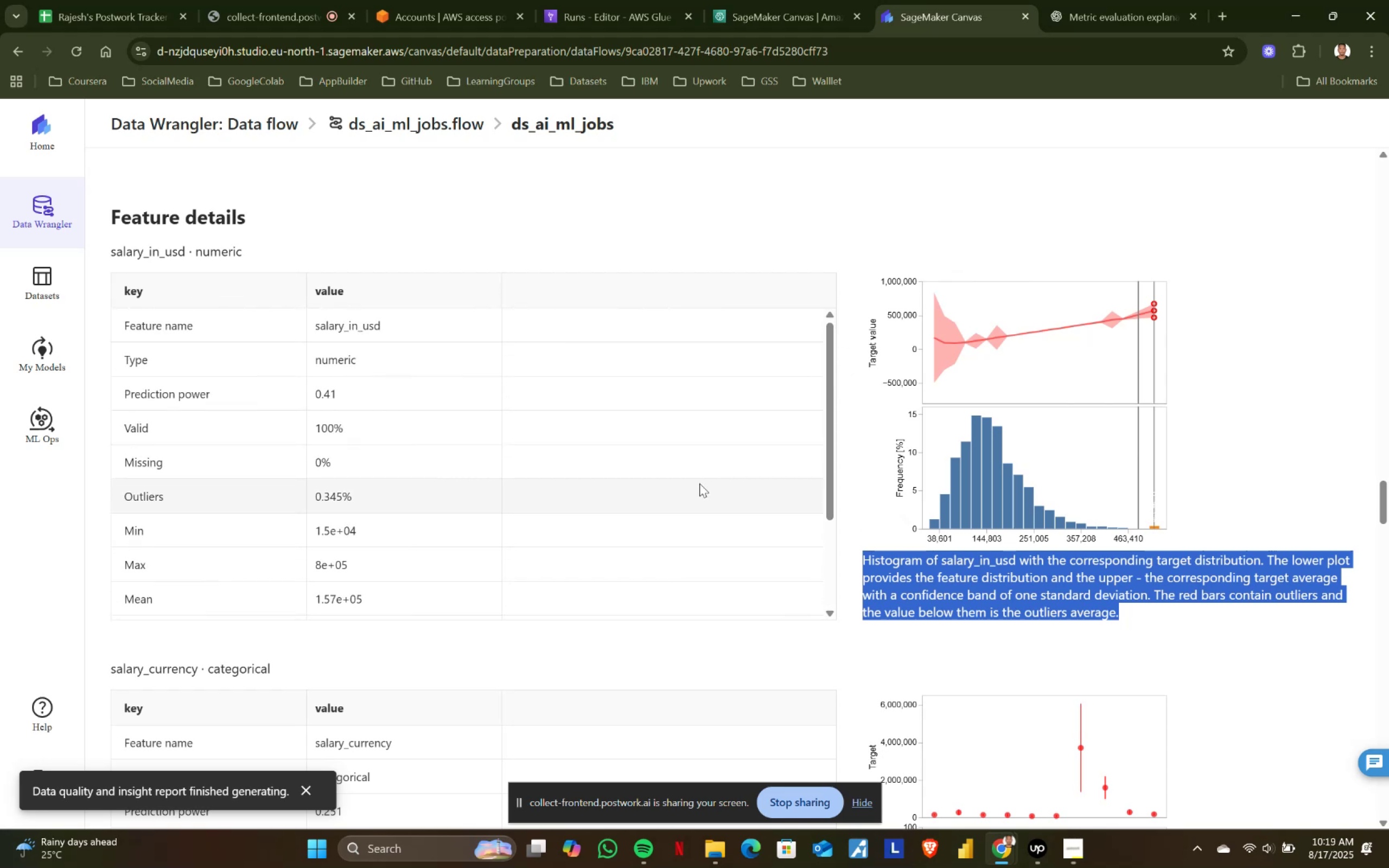 
scroll: coordinate [563, 592], scroll_direction: down, amount: 3.0
 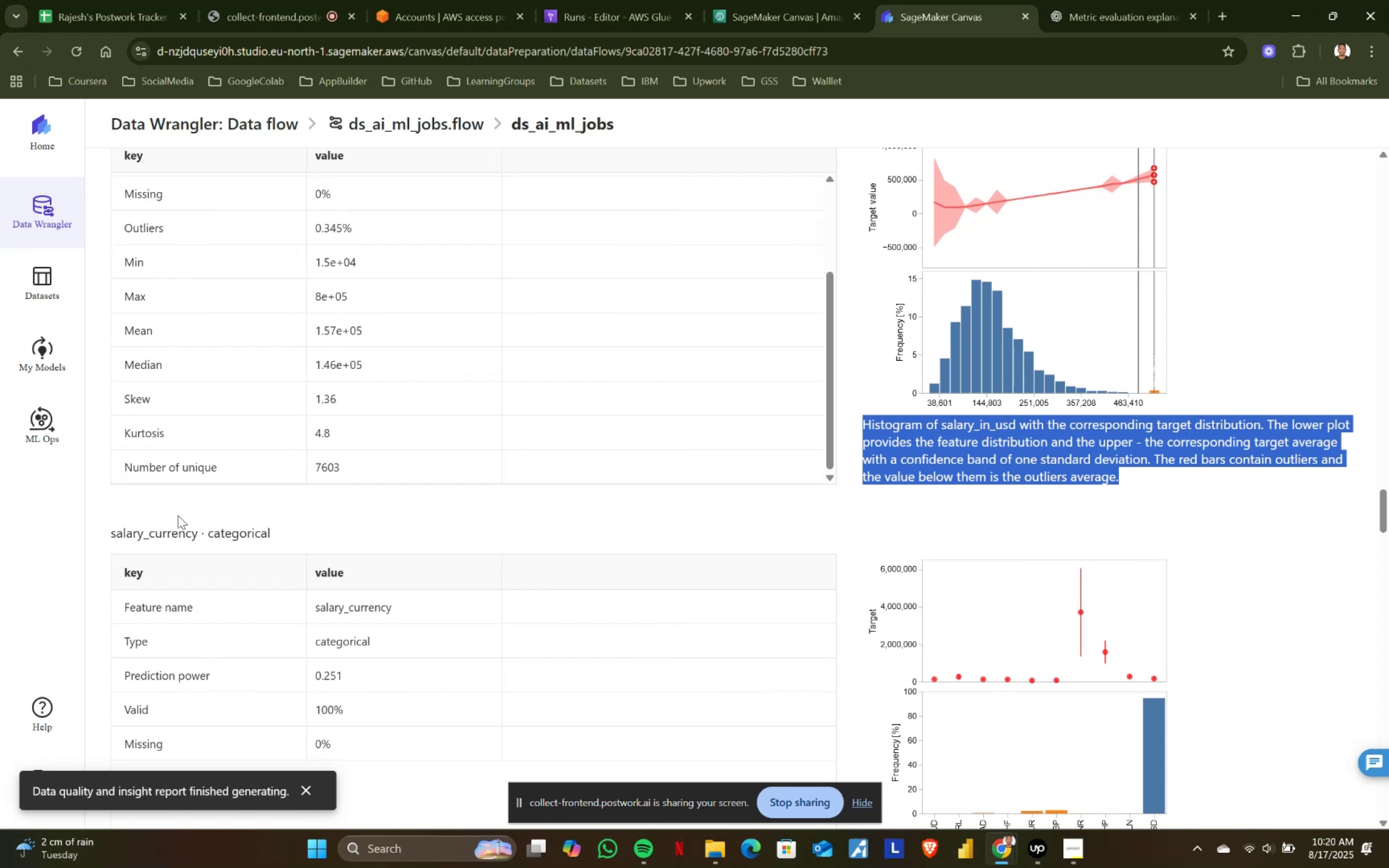 
left_click_drag(start_coordinate=[108, 524], to_coordinate=[290, 524])
 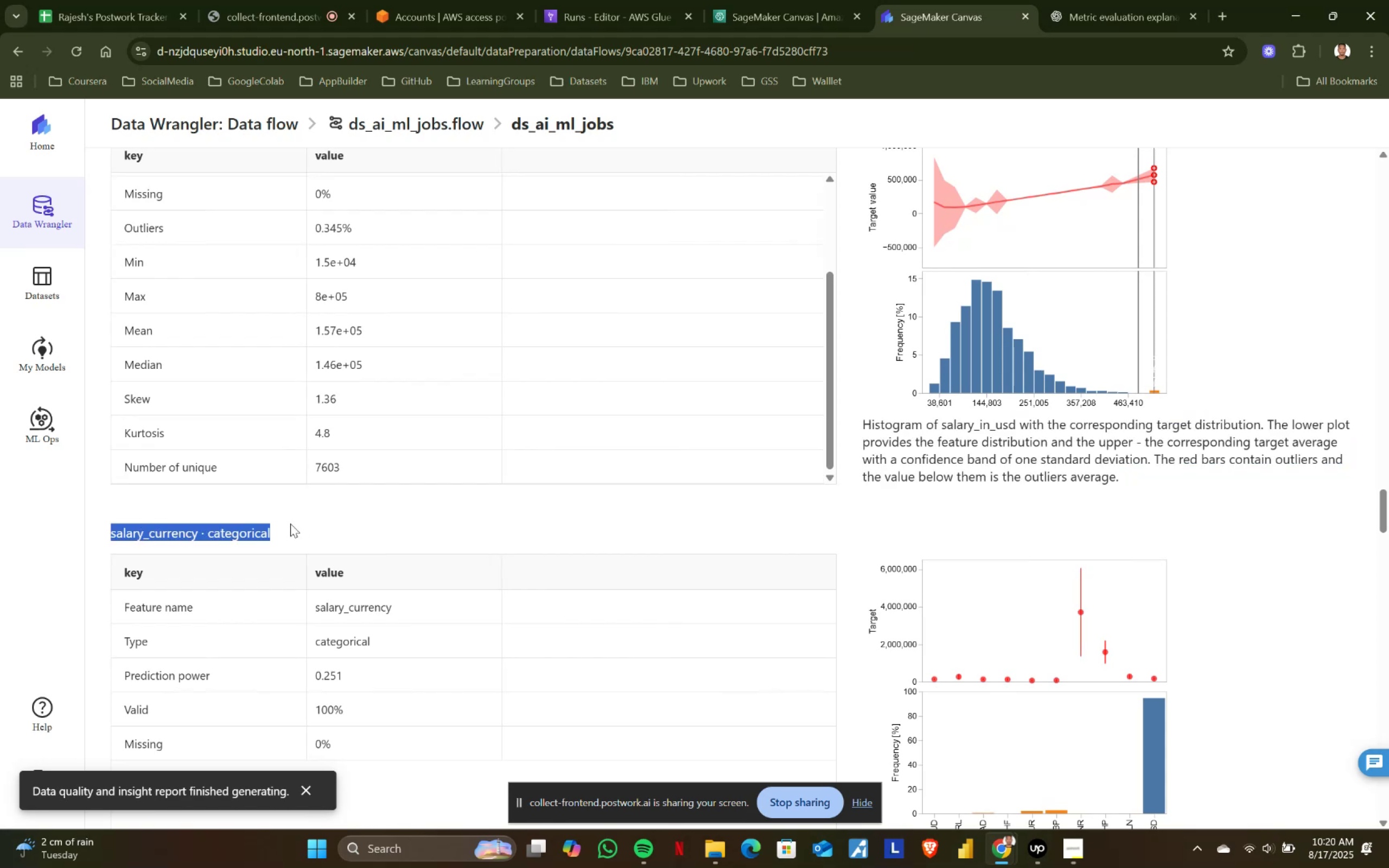 
left_click([290, 524])
 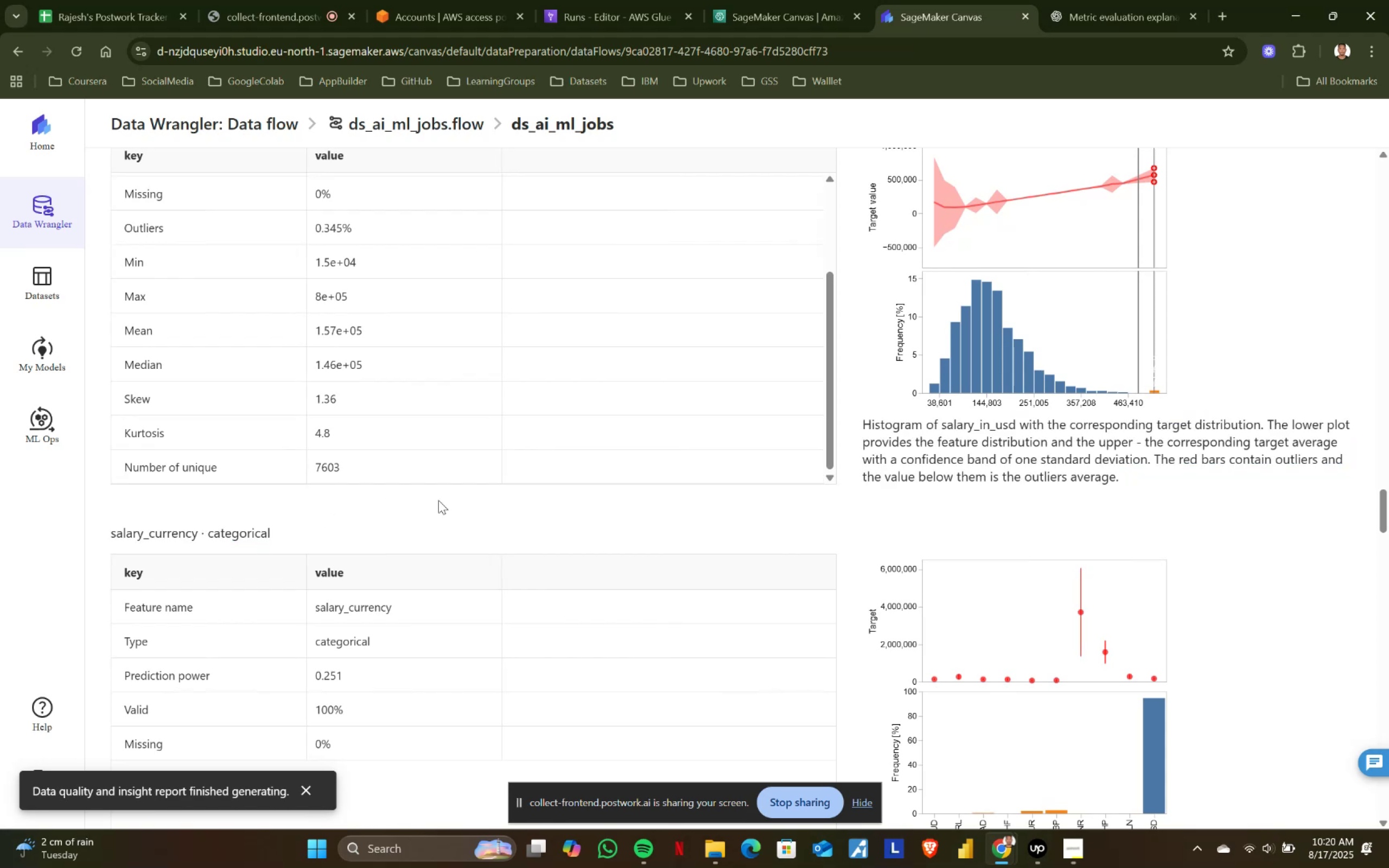 
scroll: coordinate [451, 500], scroll_direction: down, amount: 2.0
 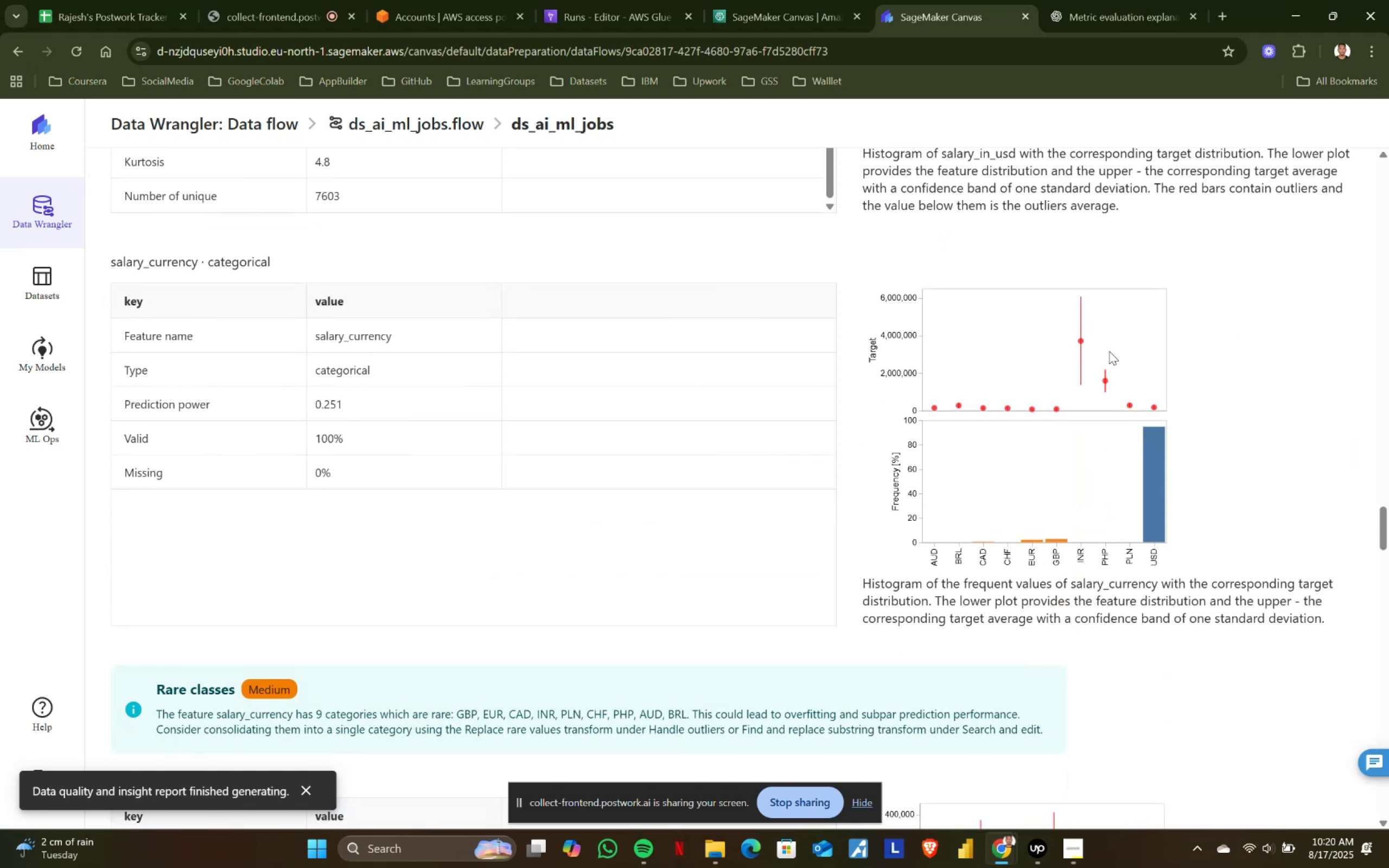 
wait(11.33)
 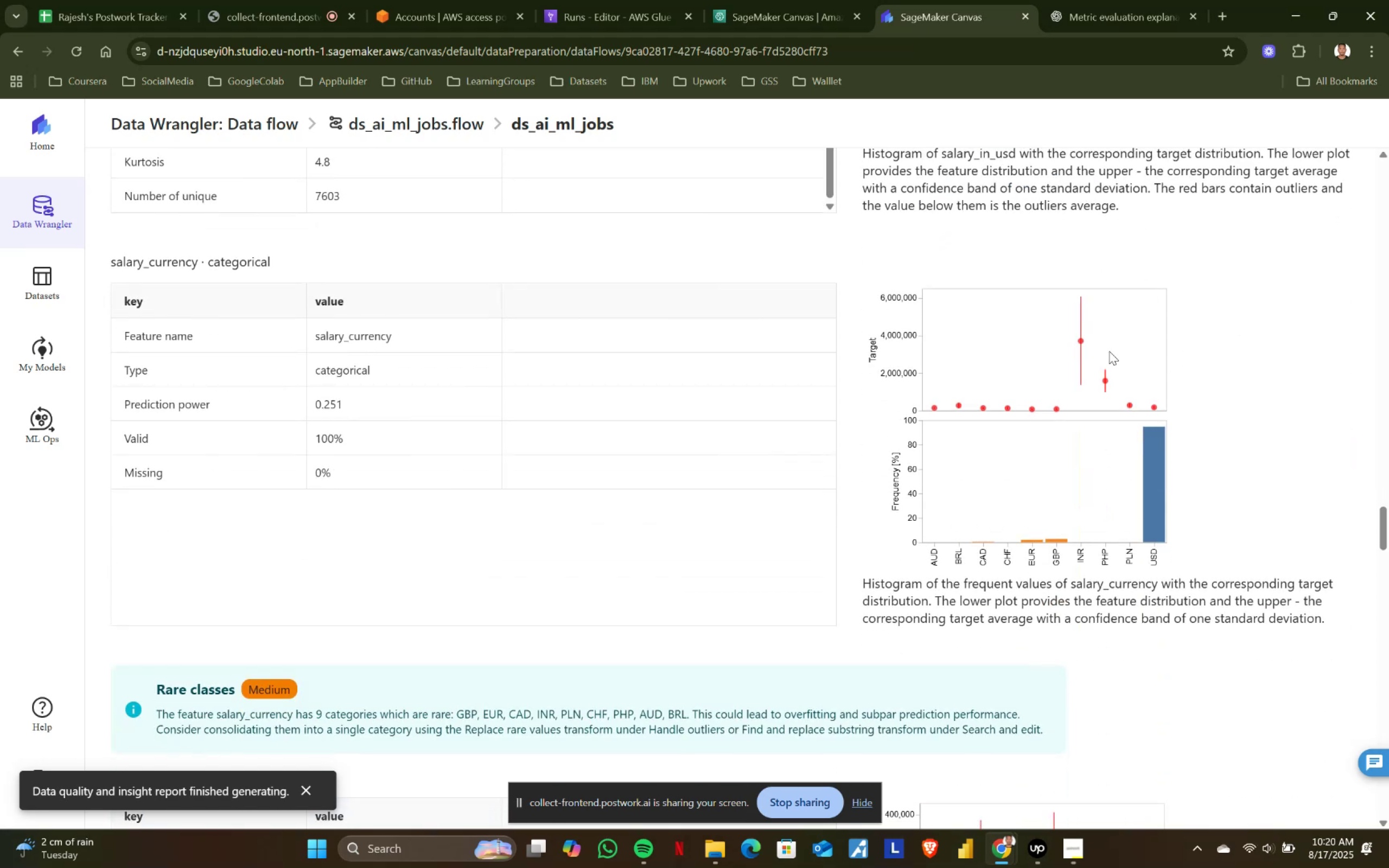 
mouse_move([1137, 405])
 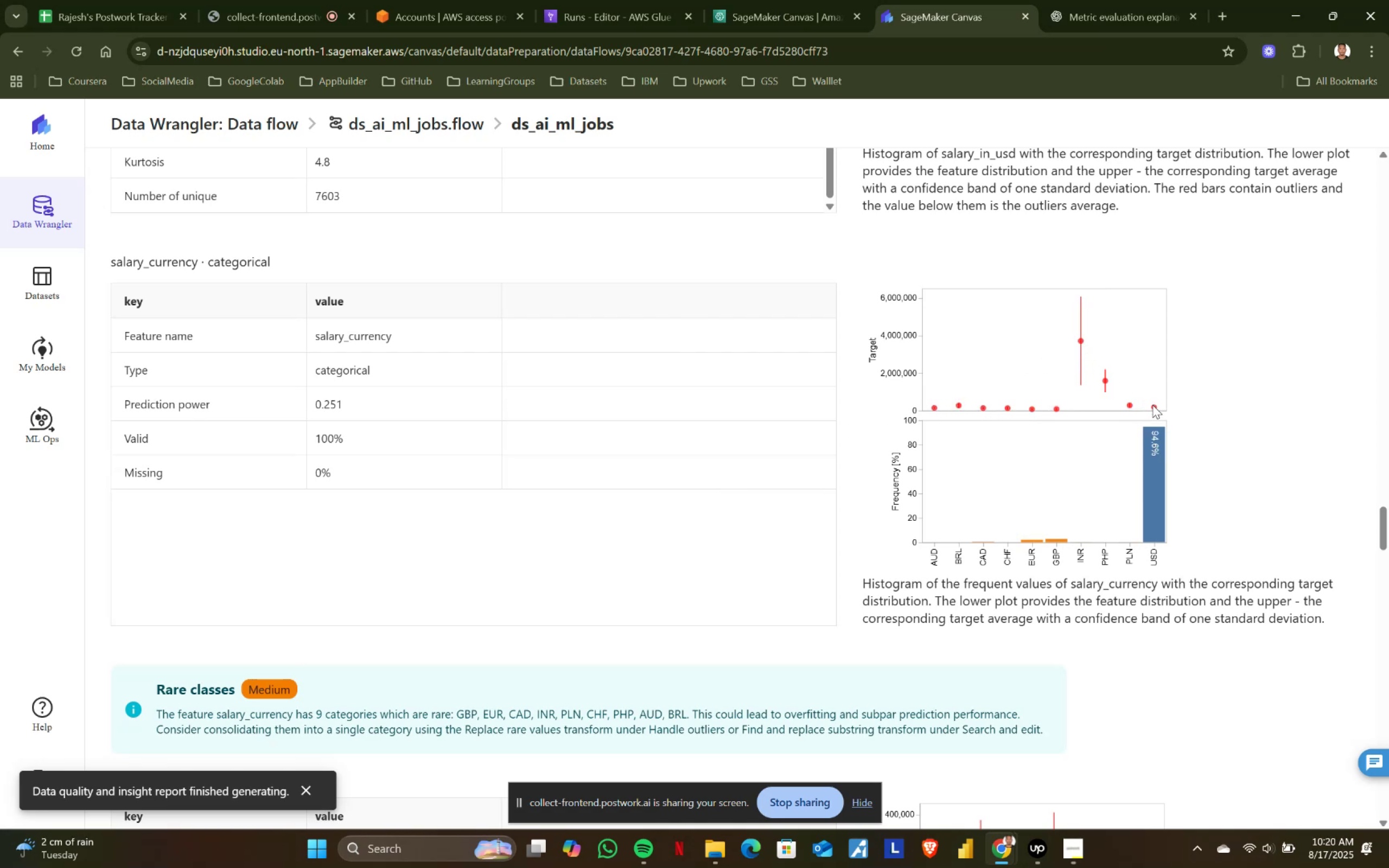 
wait(17.58)
 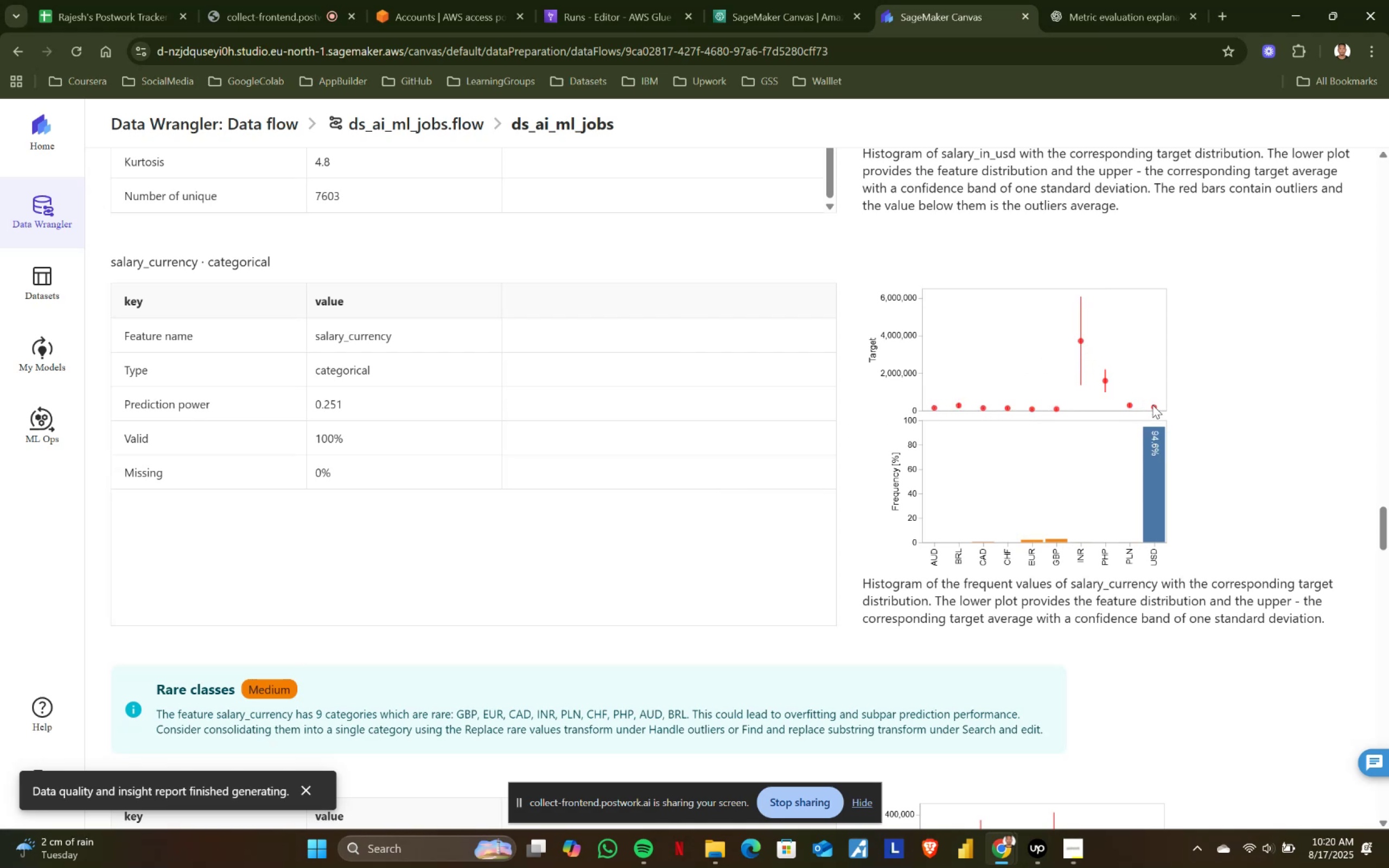 
scroll: coordinate [504, 551], scroll_direction: down, amount: 2.0
 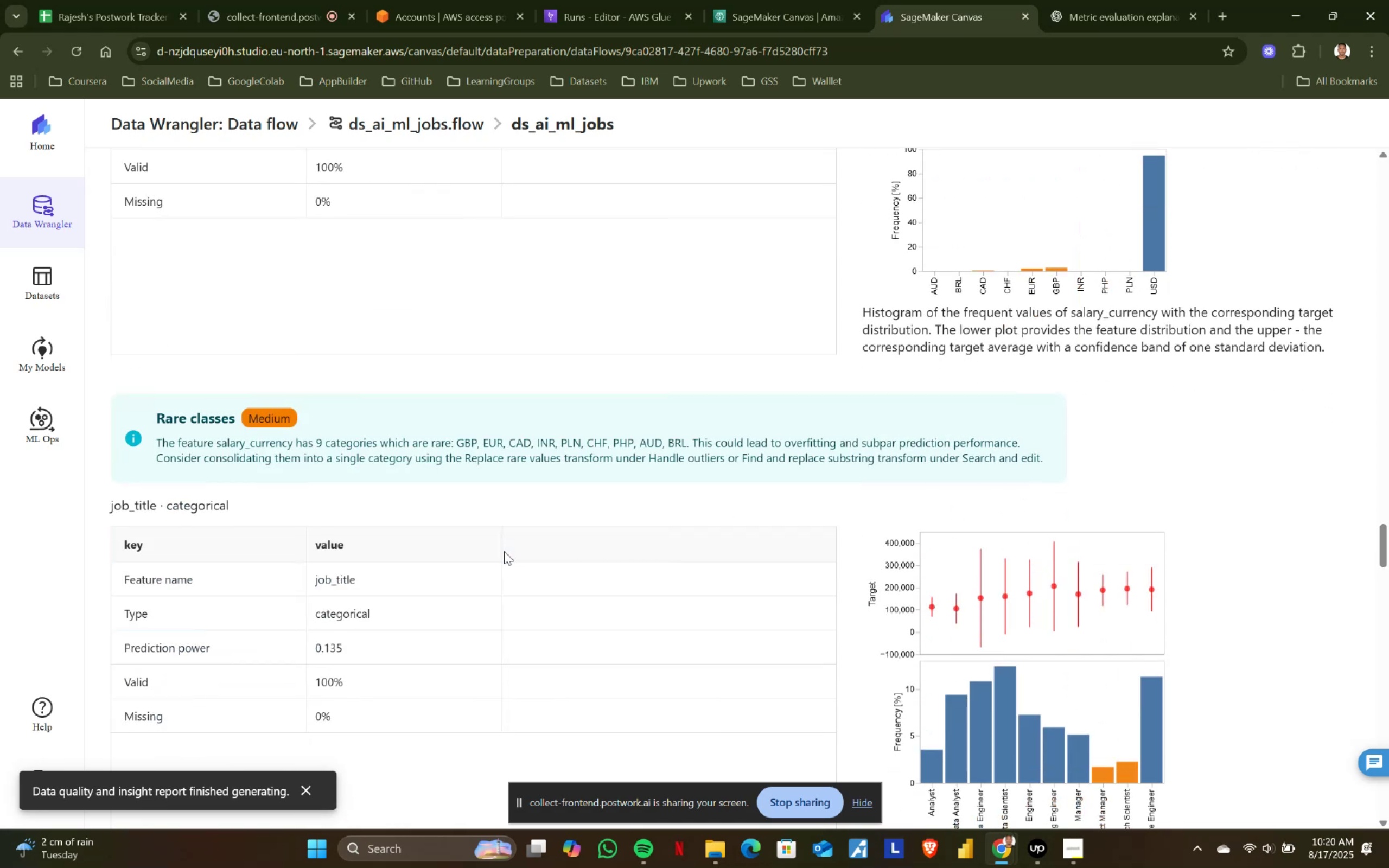 
scroll: coordinate [504, 551], scroll_direction: up, amount: 1.0
 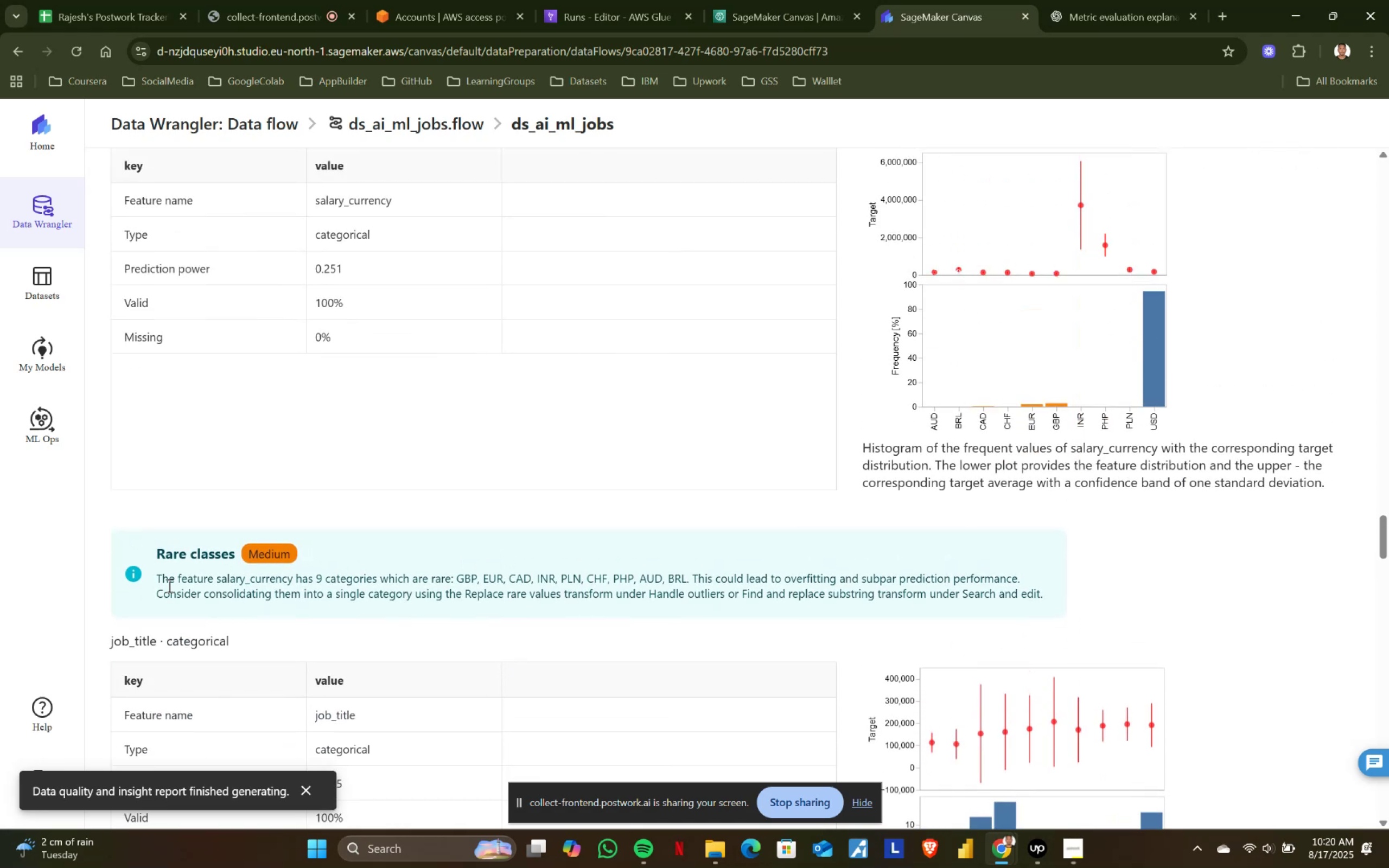 
left_click_drag(start_coordinate=[150, 571], to_coordinate=[931, 605])
 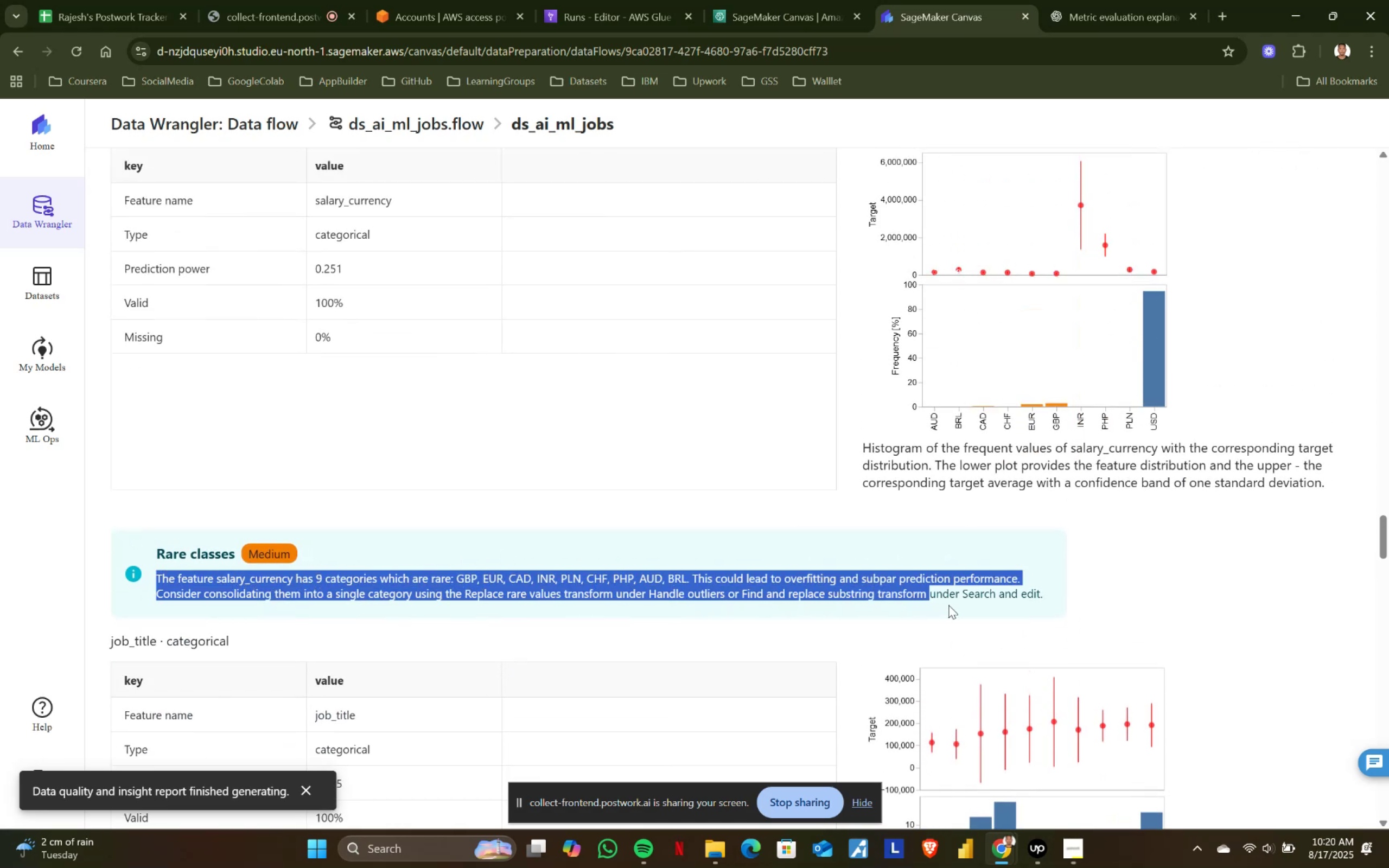 
left_click([948, 605])
 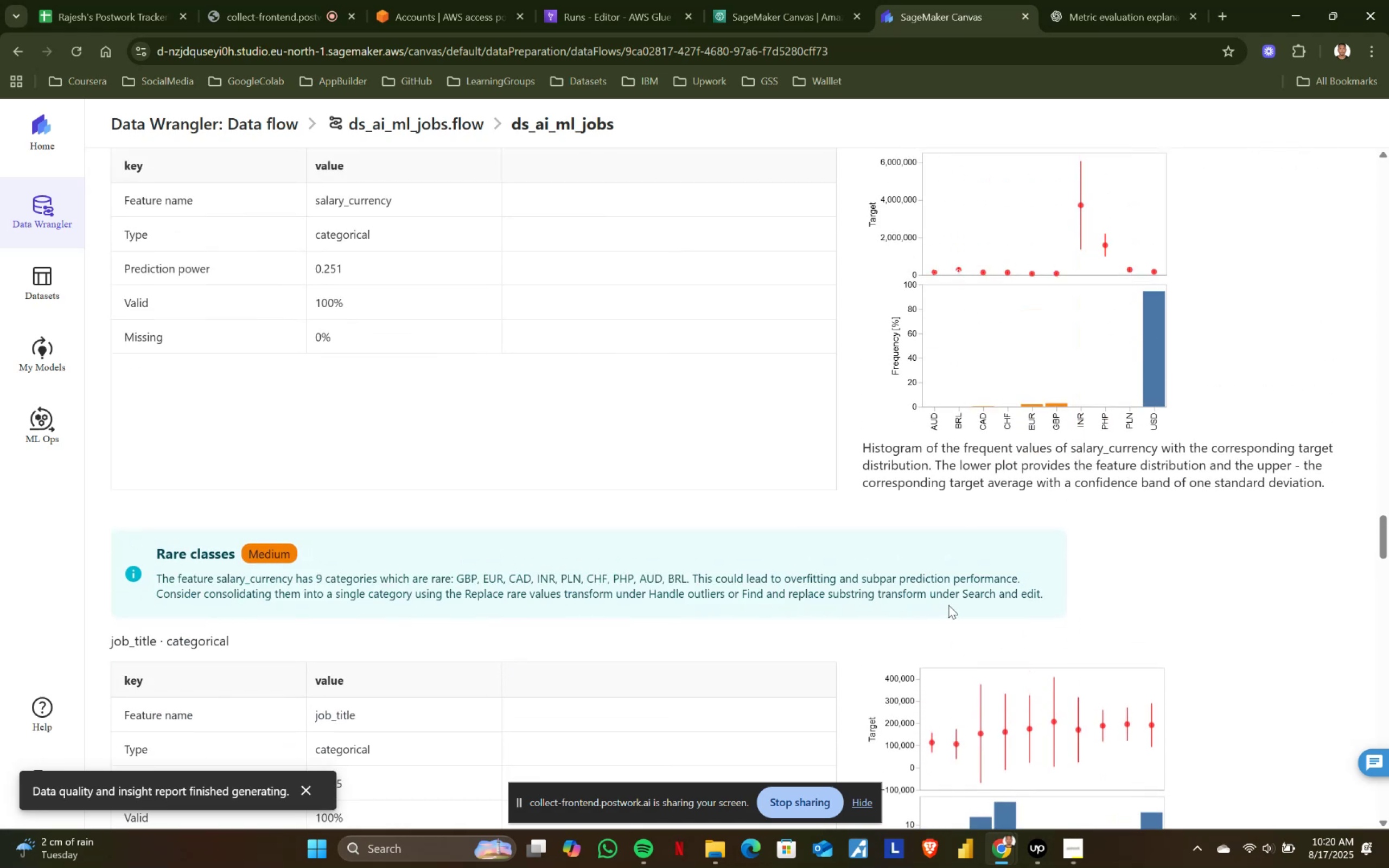 
scroll: coordinate [948, 605], scroll_direction: down, amount: 1.0
 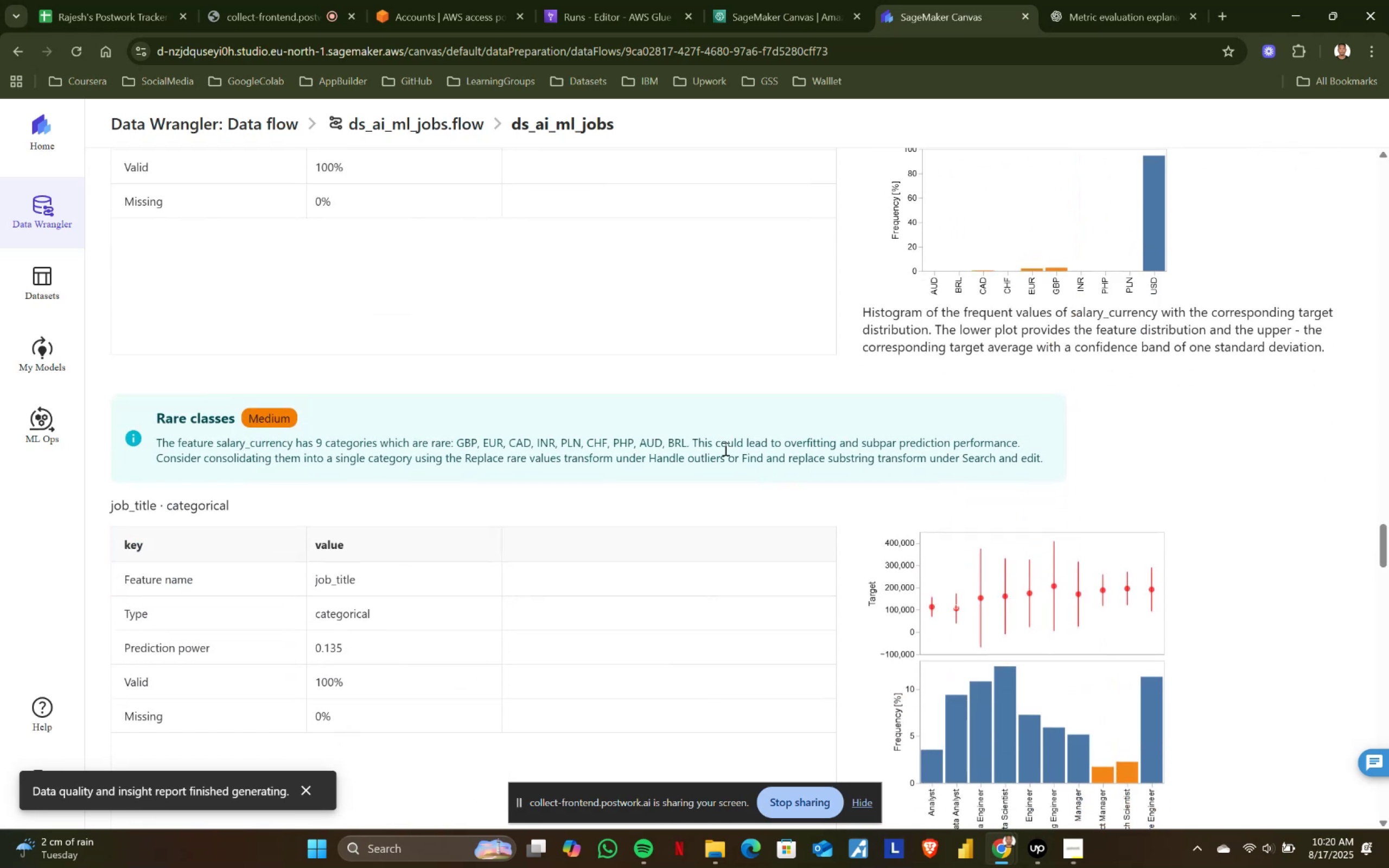 
left_click_drag(start_coordinate=[704, 438], to_coordinate=[1044, 459])
 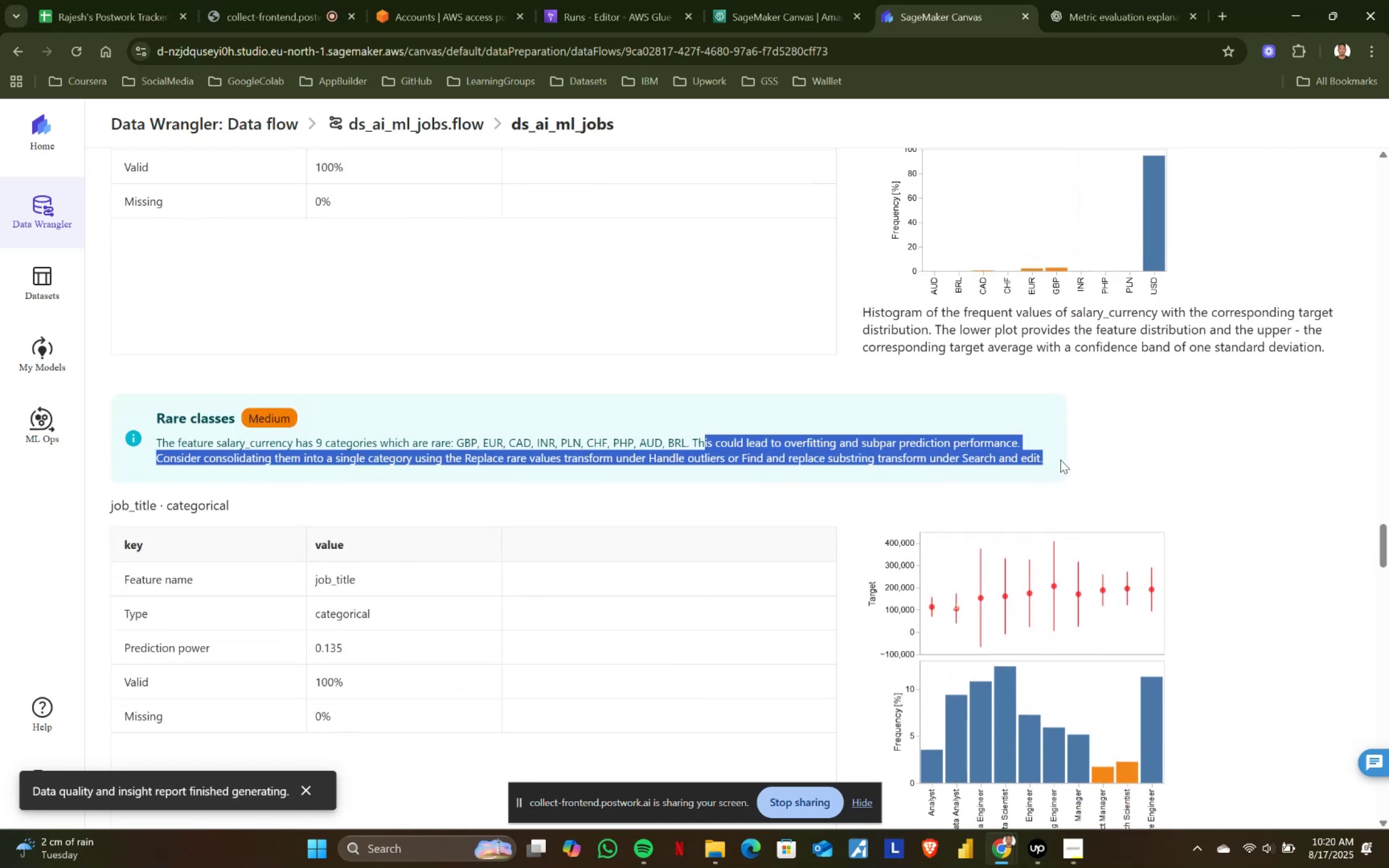 
left_click([1060, 459])
 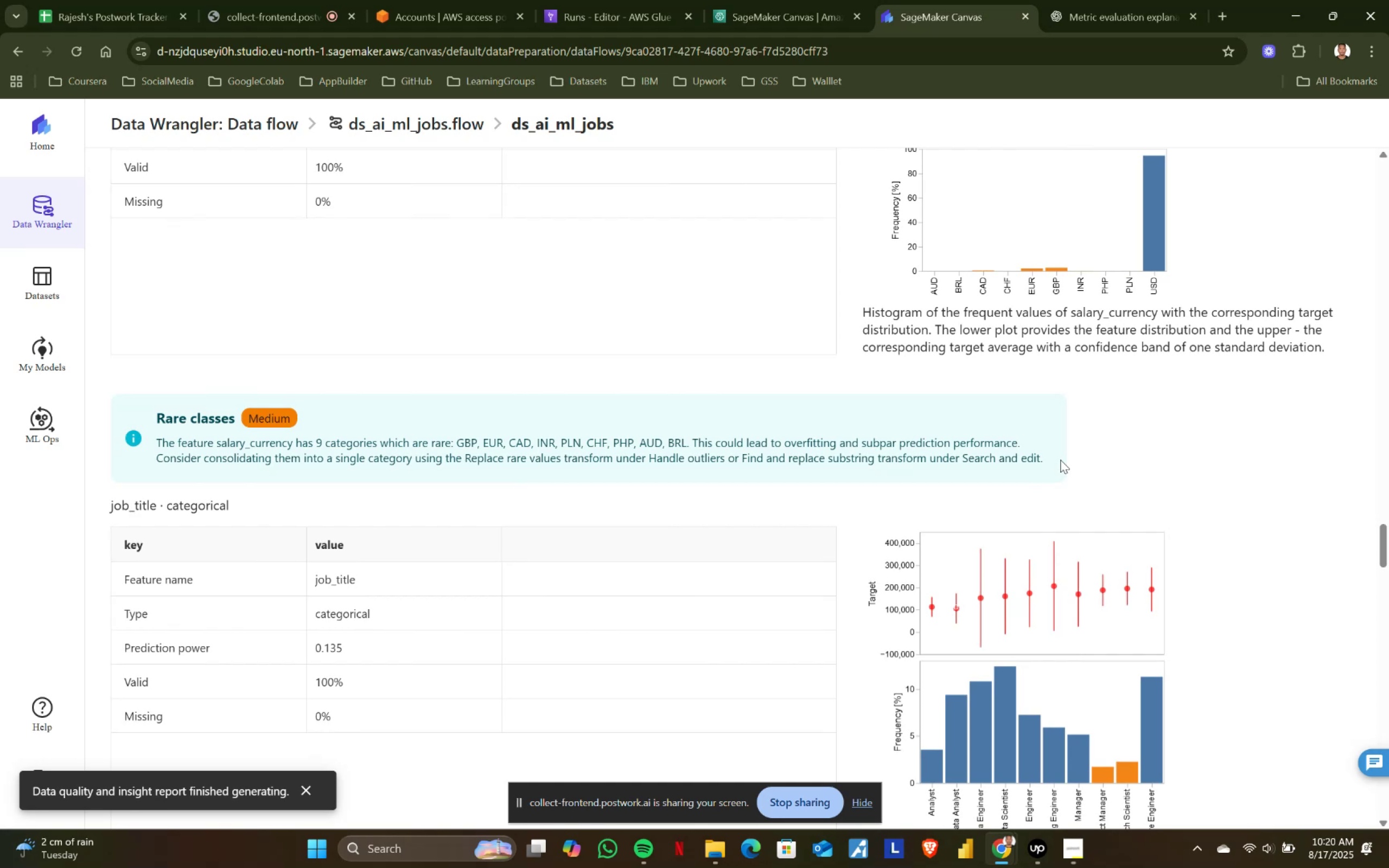 
wait(10.05)
 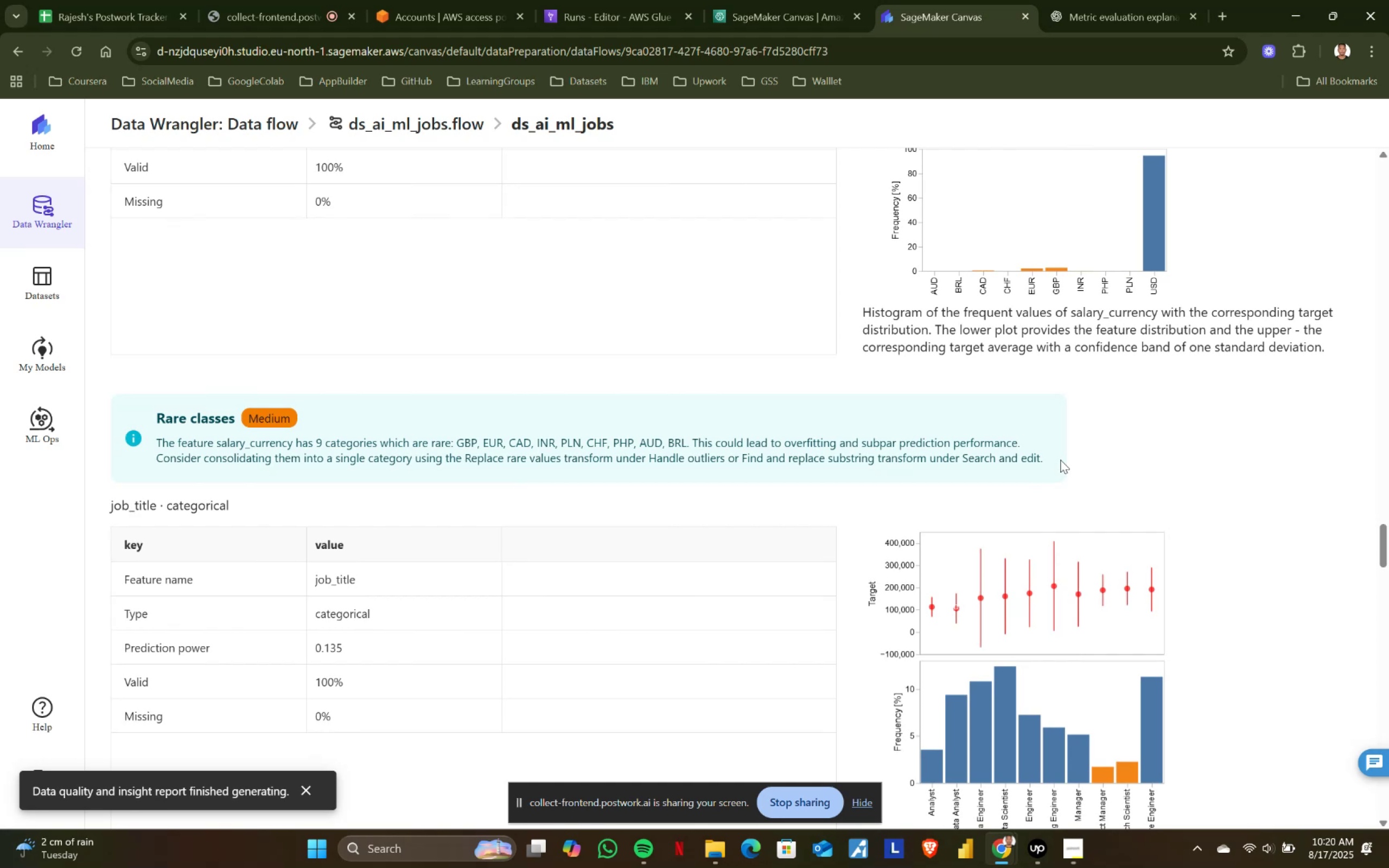 
scroll: coordinate [1060, 459], scroll_direction: down, amount: 1.0
 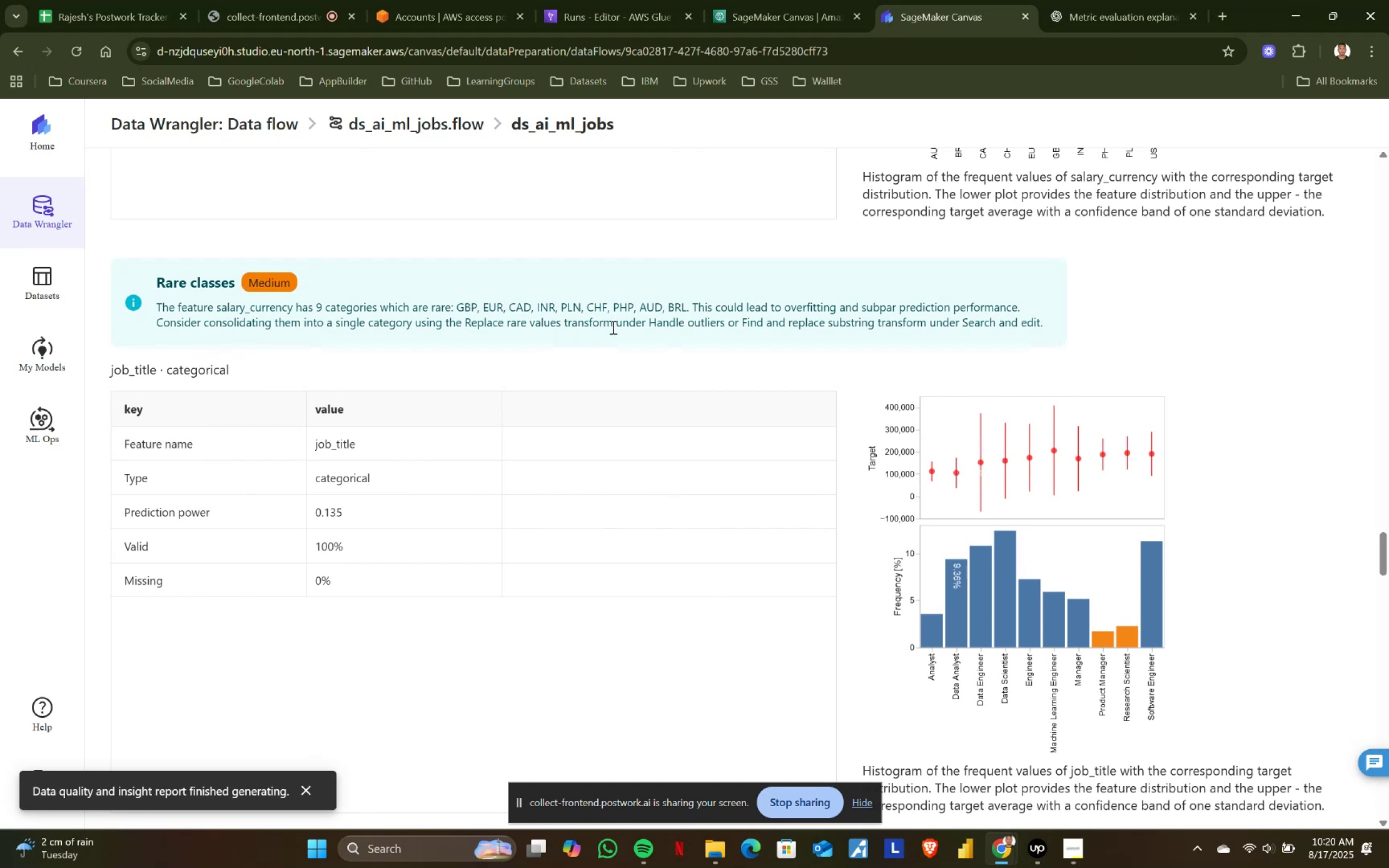 
left_click_drag(start_coordinate=[614, 324], to_coordinate=[1051, 326])
 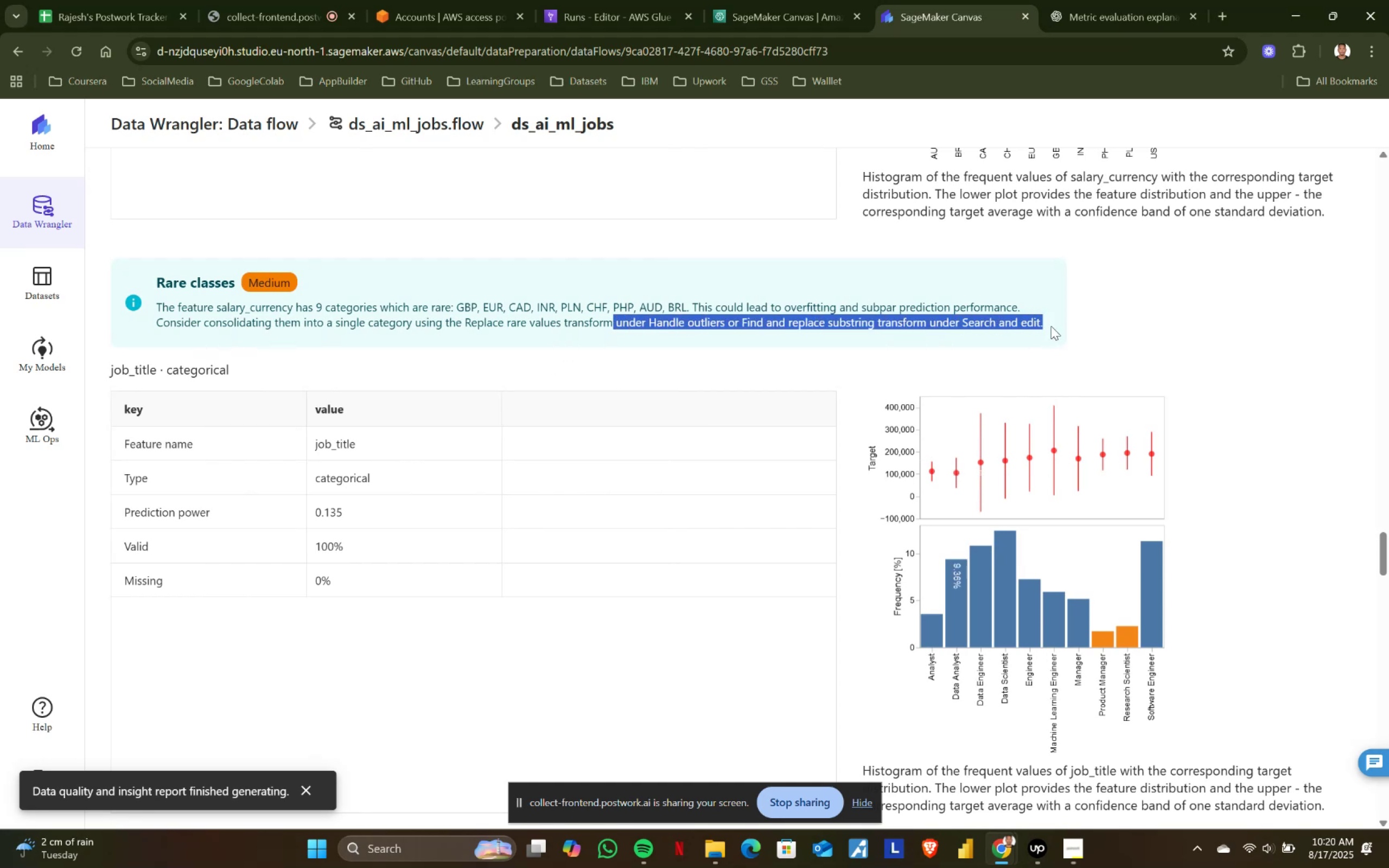 
left_click([1051, 326])
 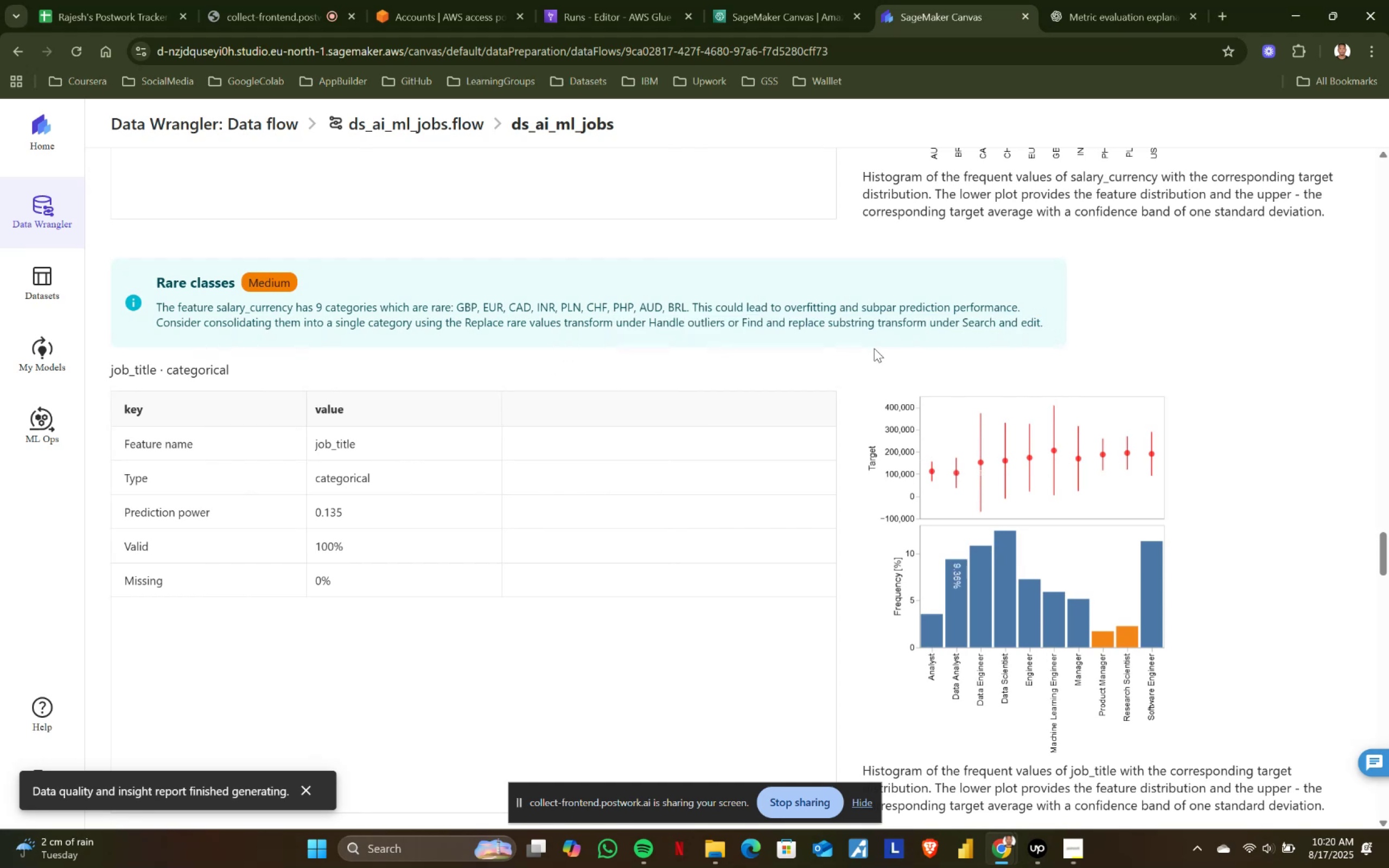 
scroll: coordinate [871, 350], scroll_direction: down, amount: 1.0
 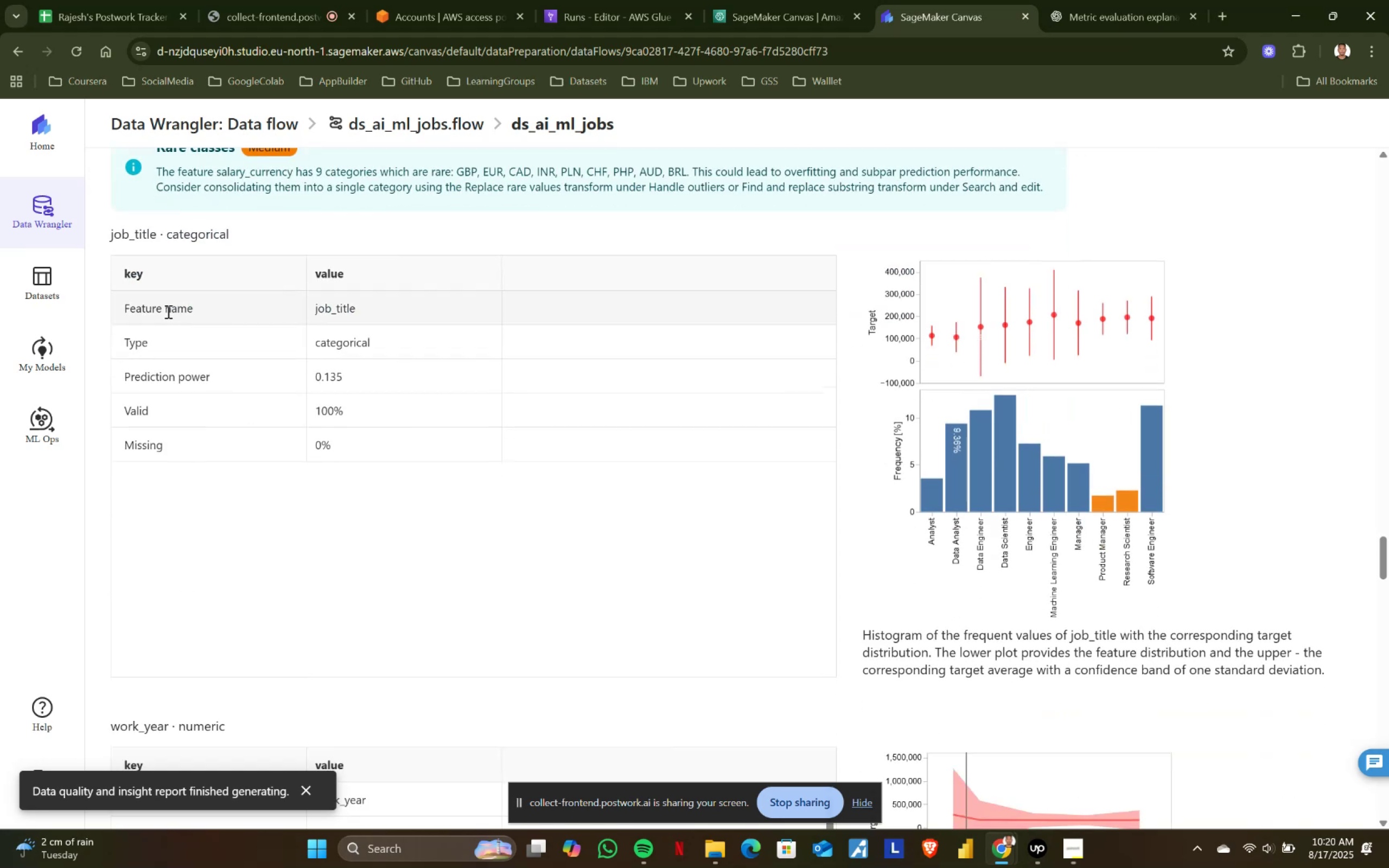 
left_click_drag(start_coordinate=[114, 305], to_coordinate=[364, 441])
 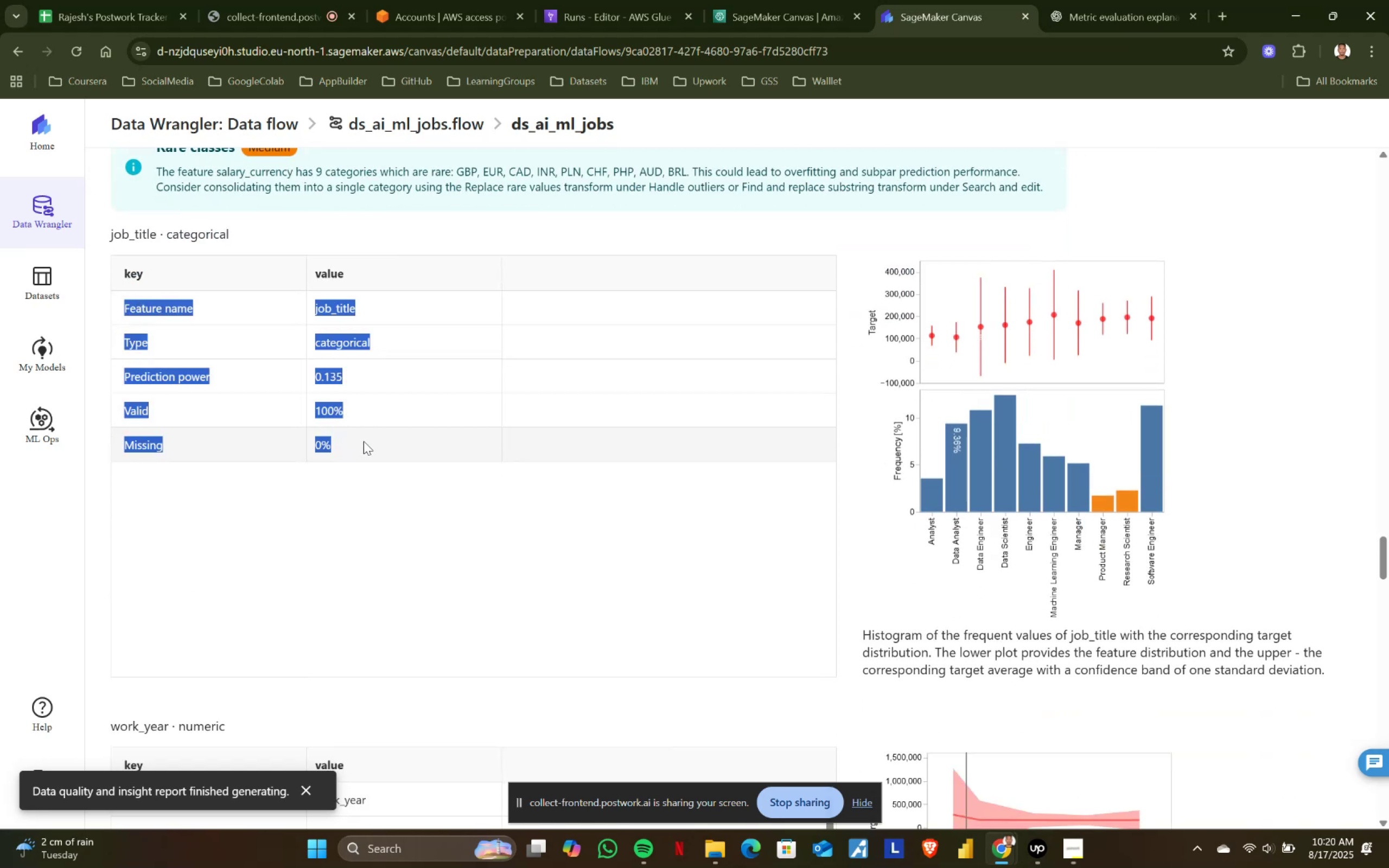 
left_click([364, 441])
 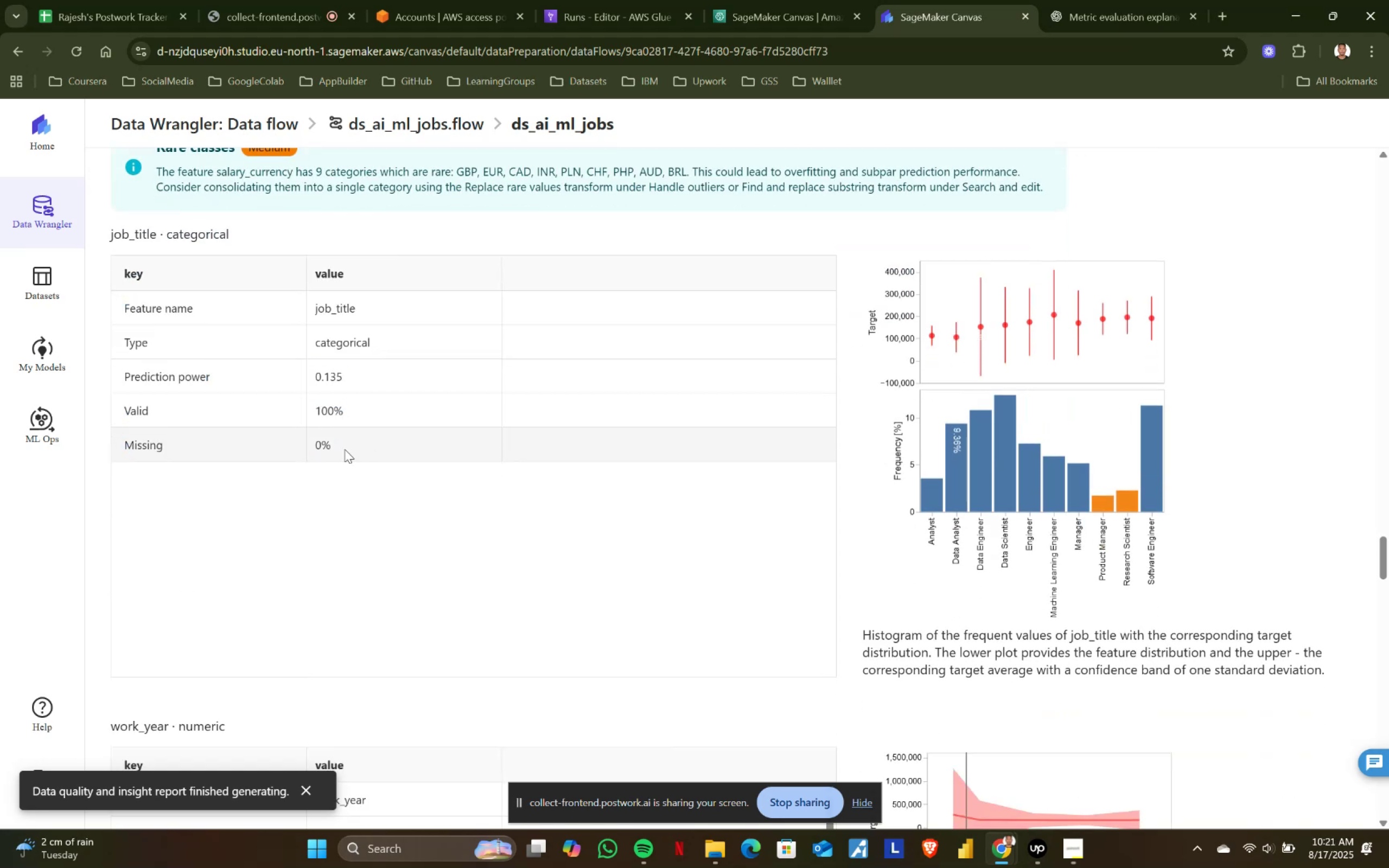 
left_click_drag(start_coordinate=[345, 449], to_coordinate=[121, 278])
 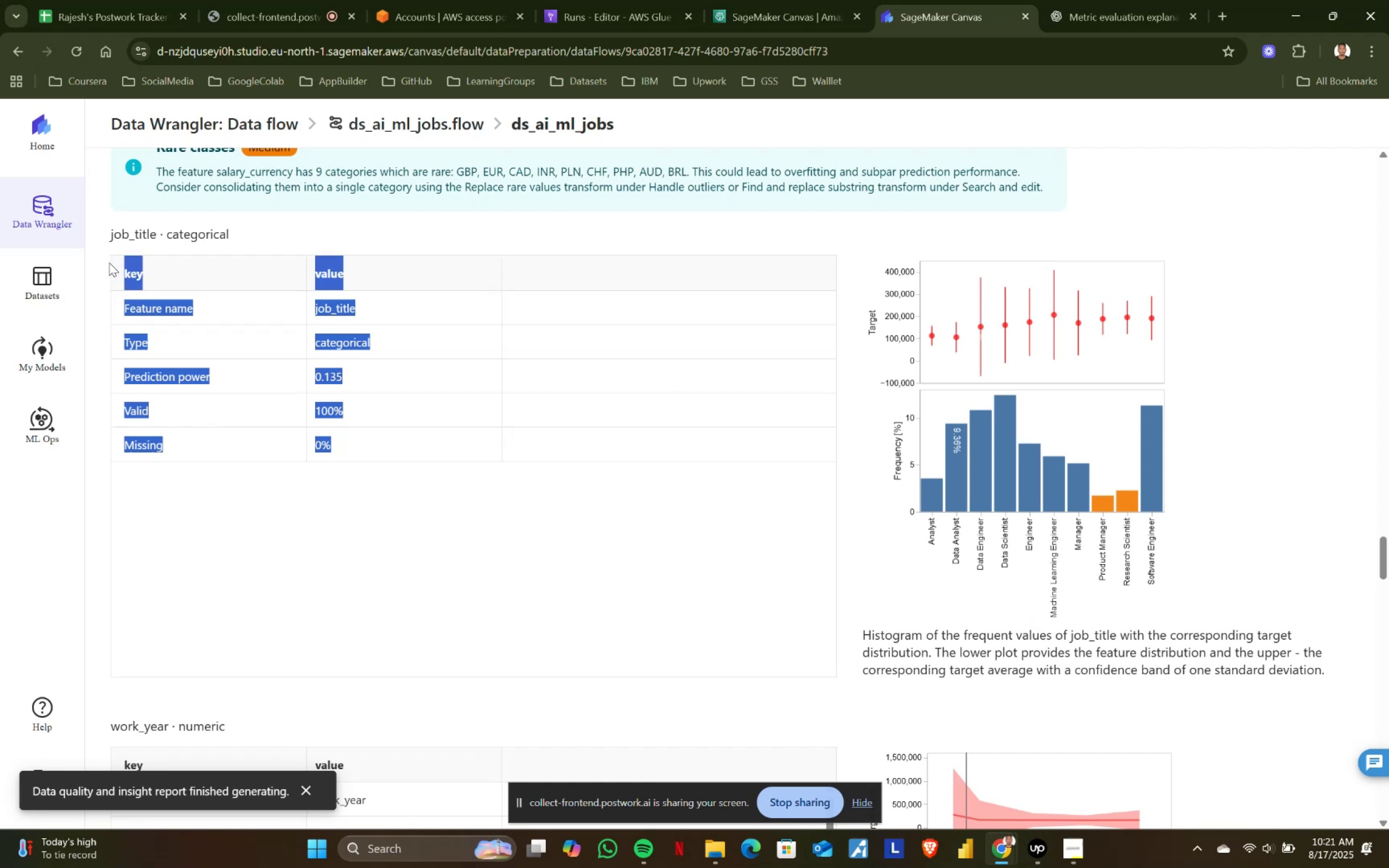 
left_click([106, 261])
 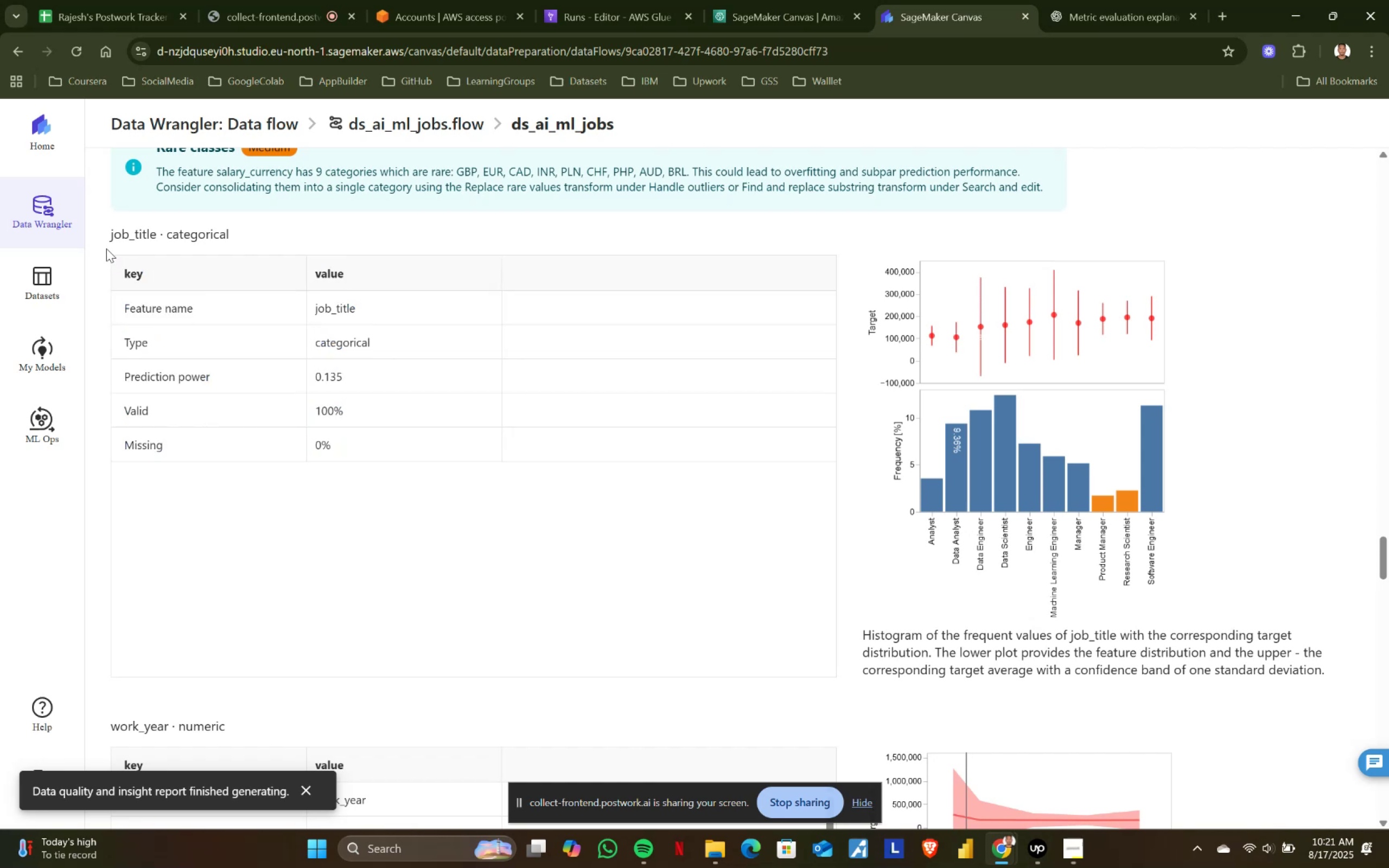 
left_click_drag(start_coordinate=[110, 237], to_coordinate=[343, 441])
 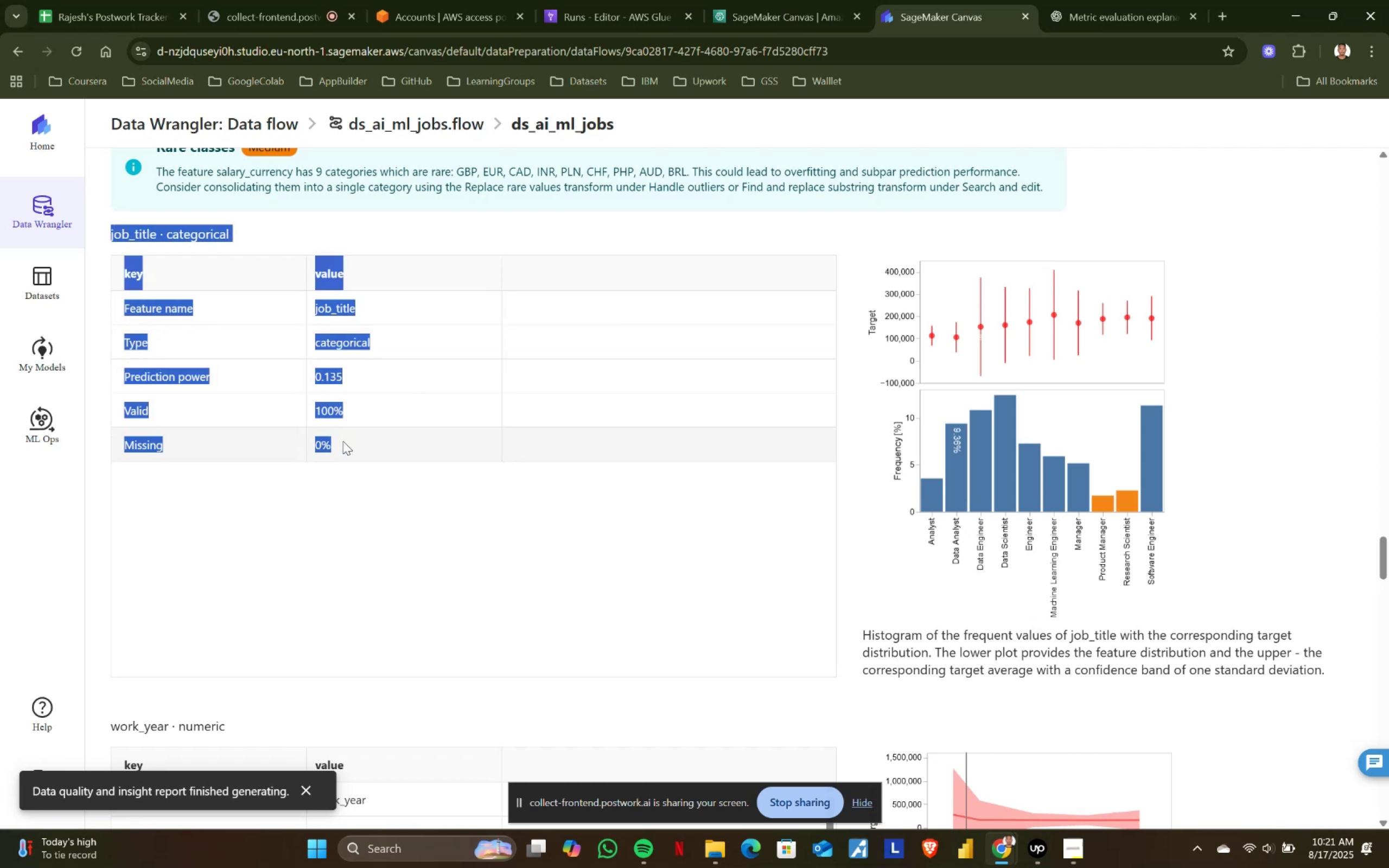 
left_click([343, 441])
 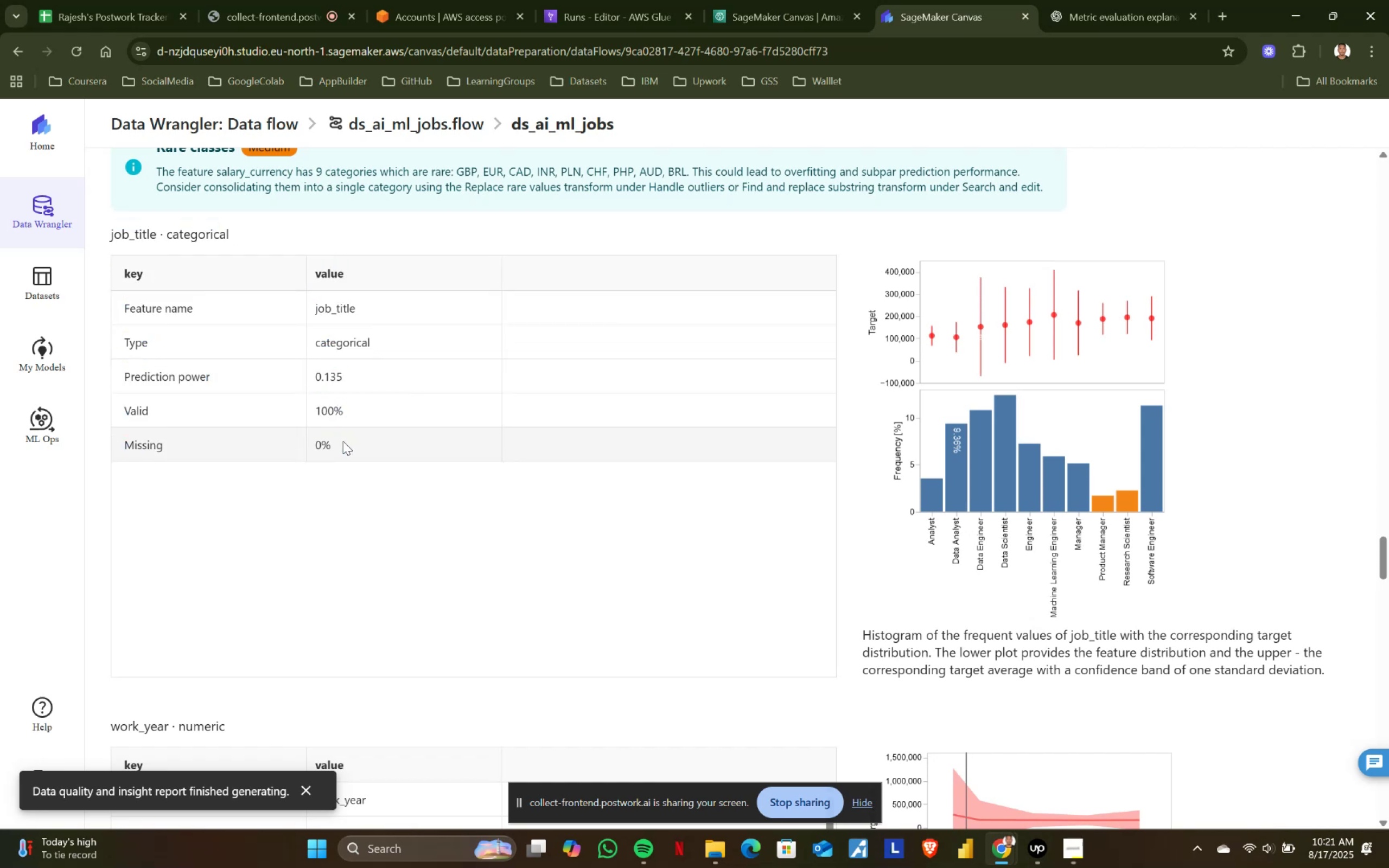 
left_click_drag(start_coordinate=[343, 441], to_coordinate=[104, 238])
 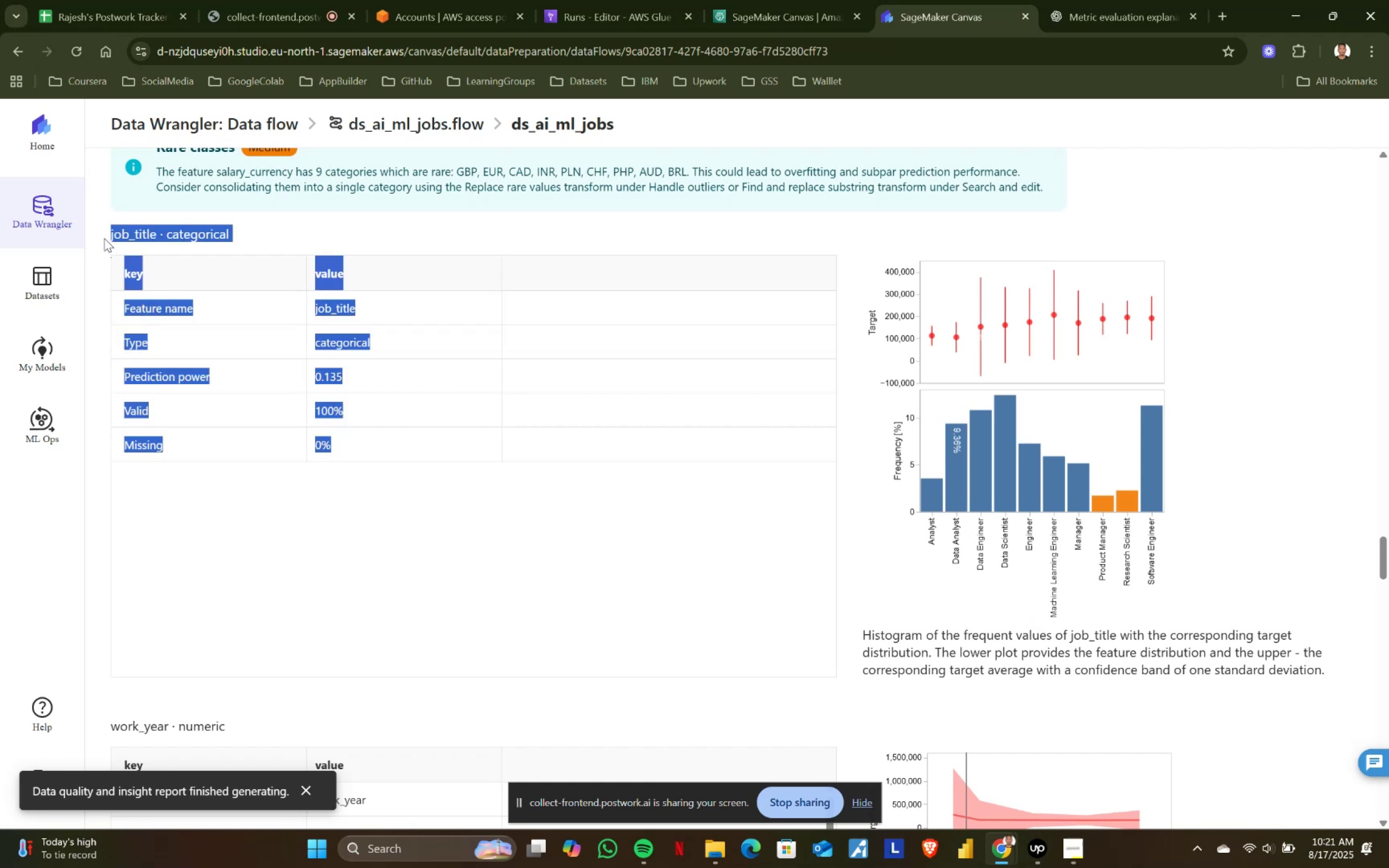 
left_click([104, 238])
 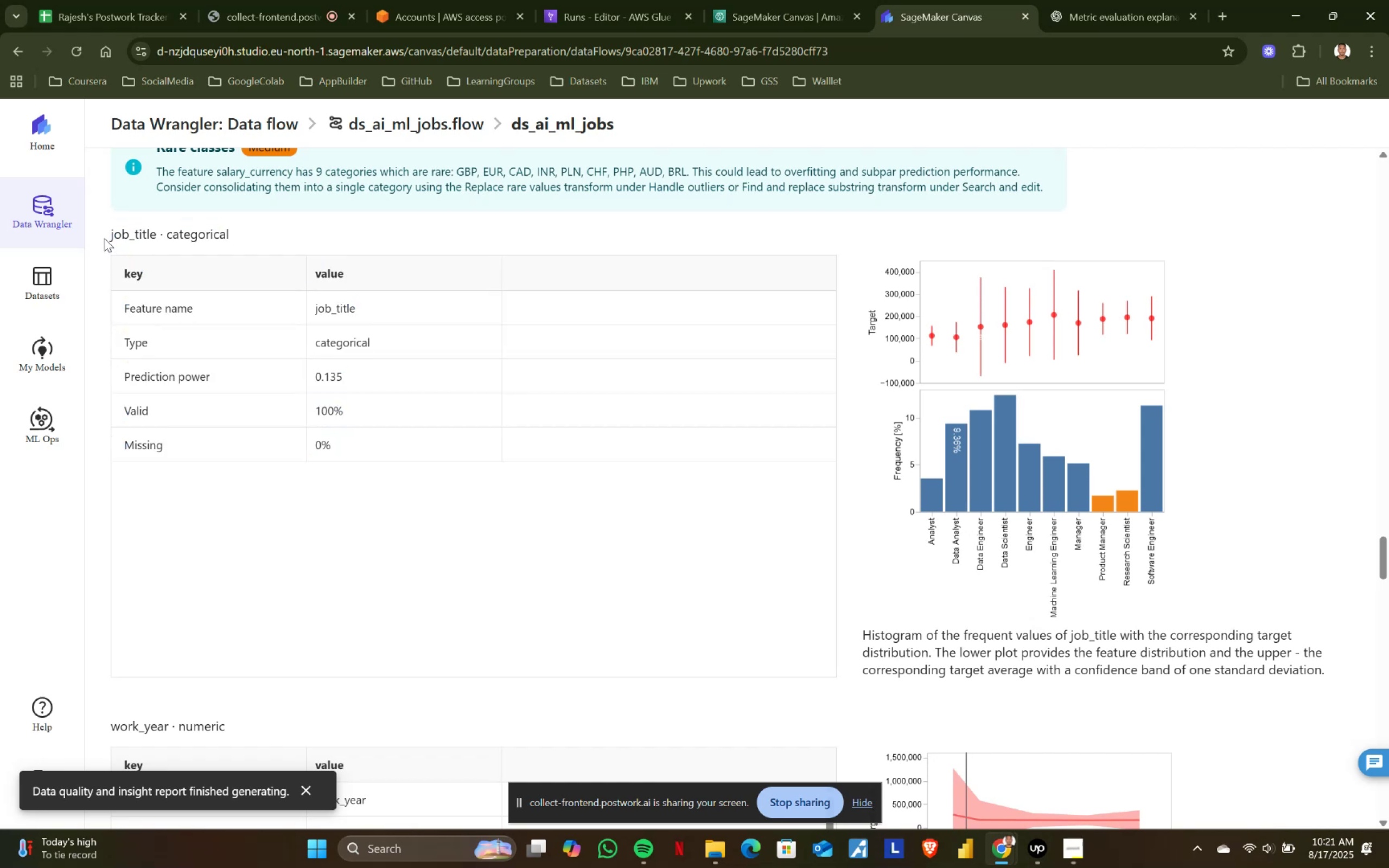 
left_click_drag(start_coordinate=[104, 238], to_coordinate=[362, 436])
 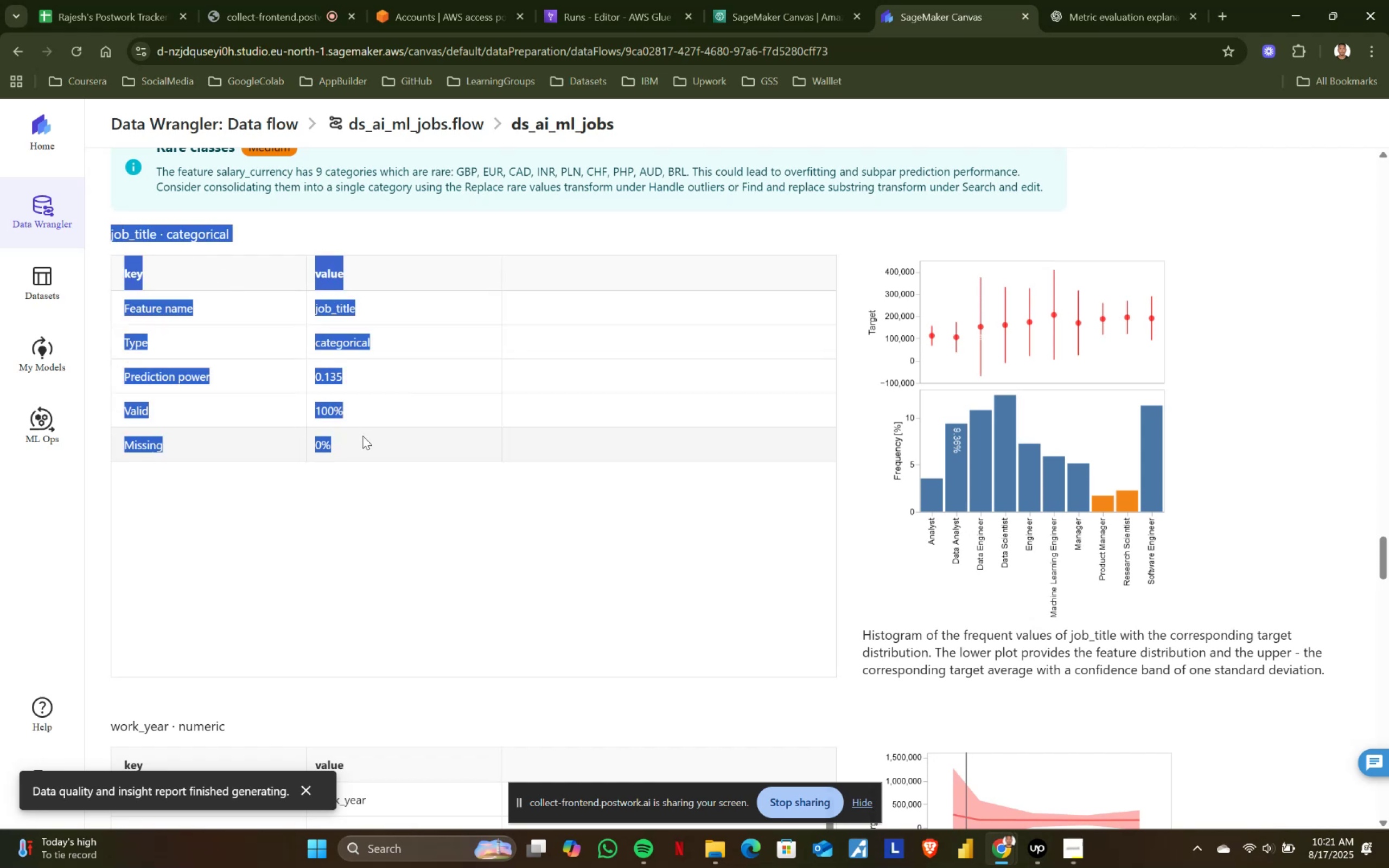 
left_click([362, 436])
 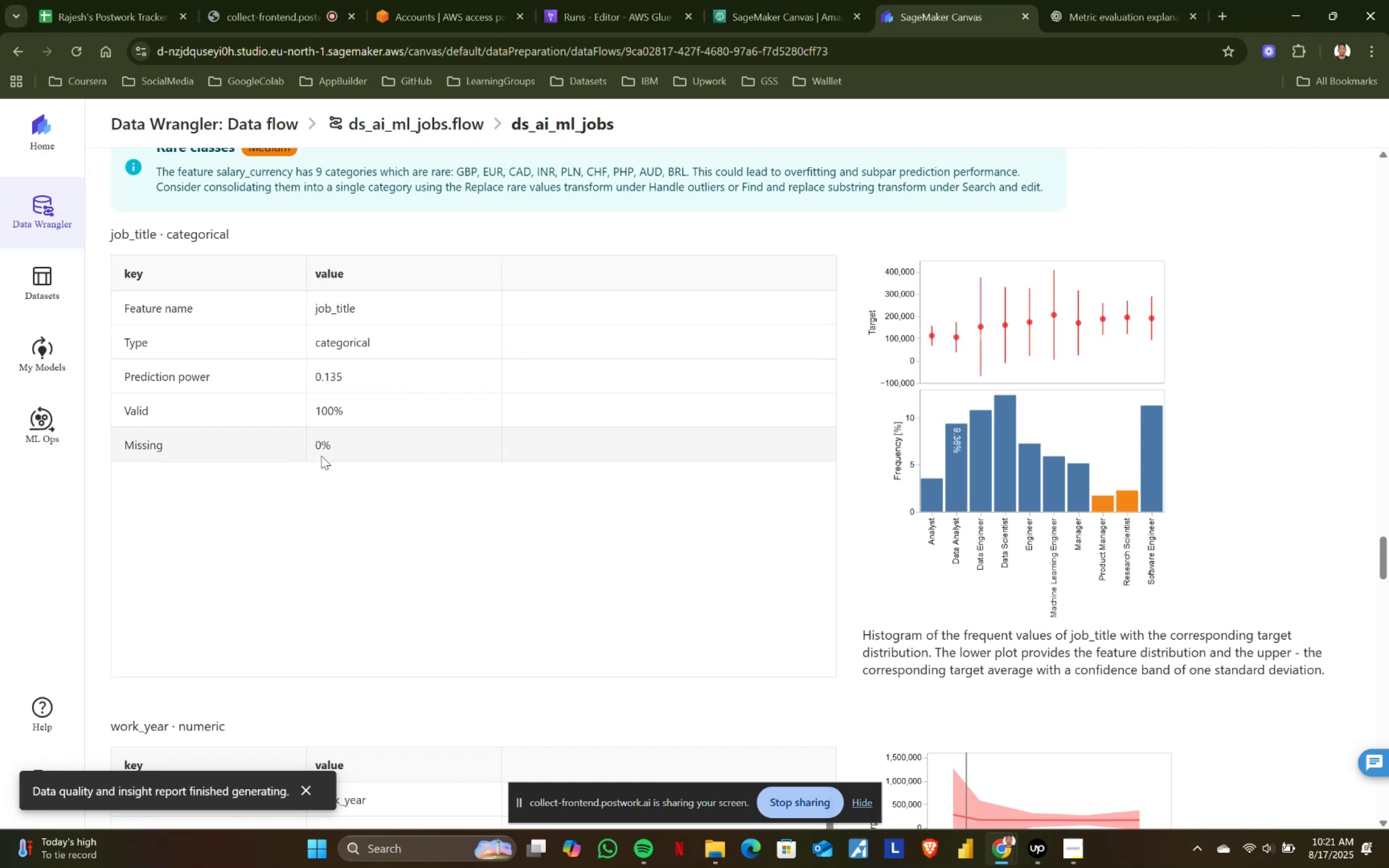 
left_click_drag(start_coordinate=[336, 445], to_coordinate=[103, 237])
 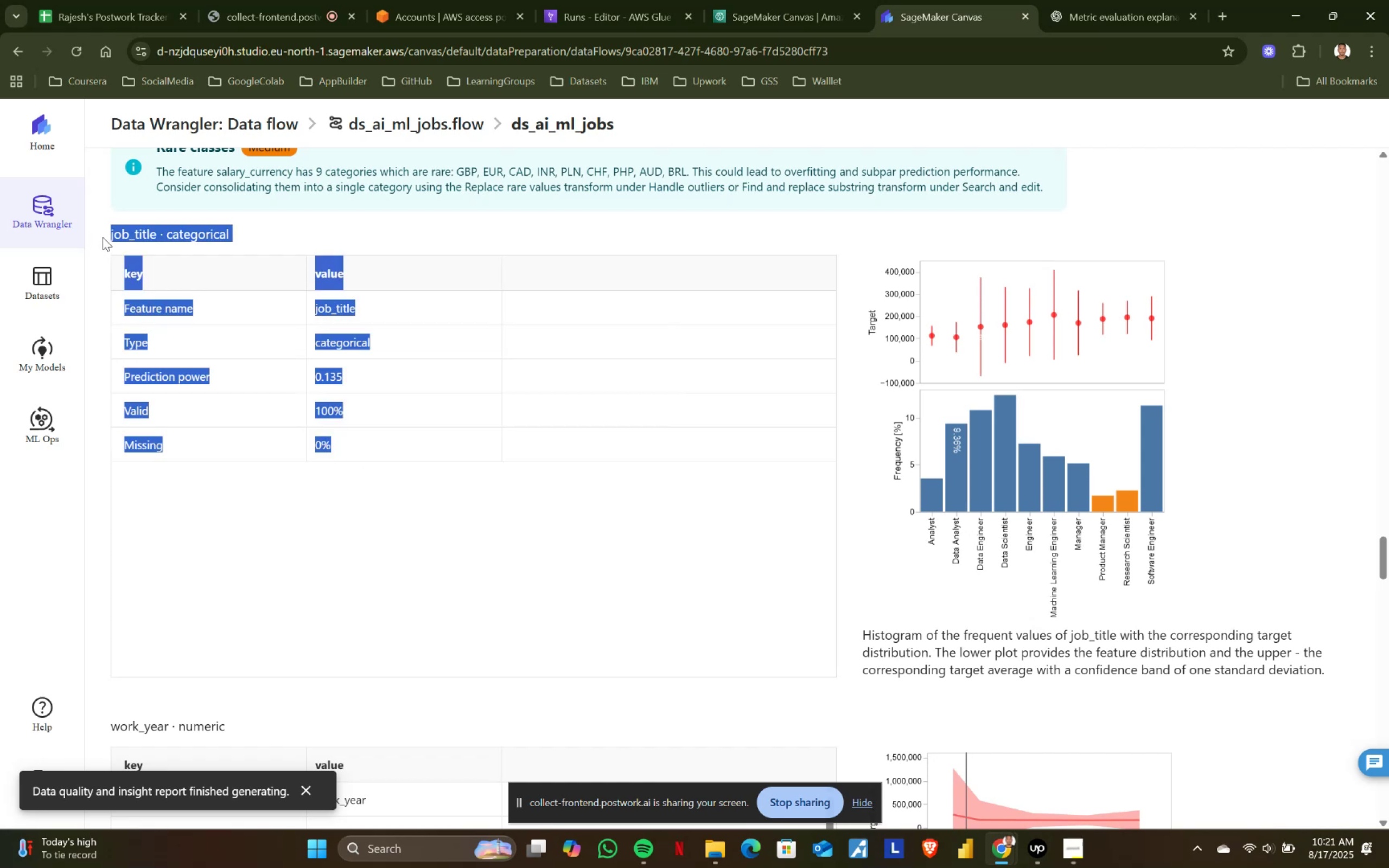 
left_click([103, 237])
 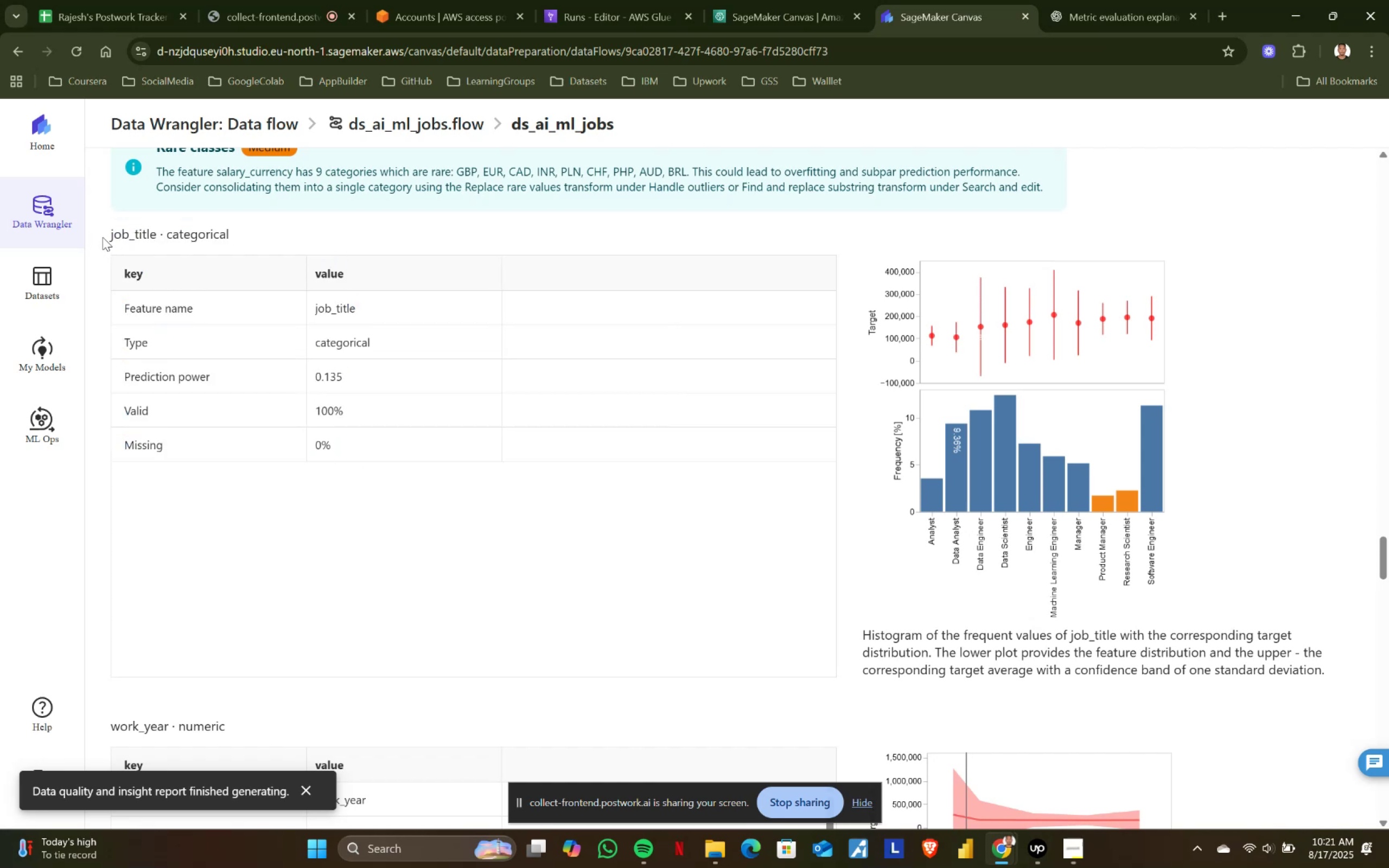 
left_click_drag(start_coordinate=[103, 237], to_coordinate=[349, 439])
 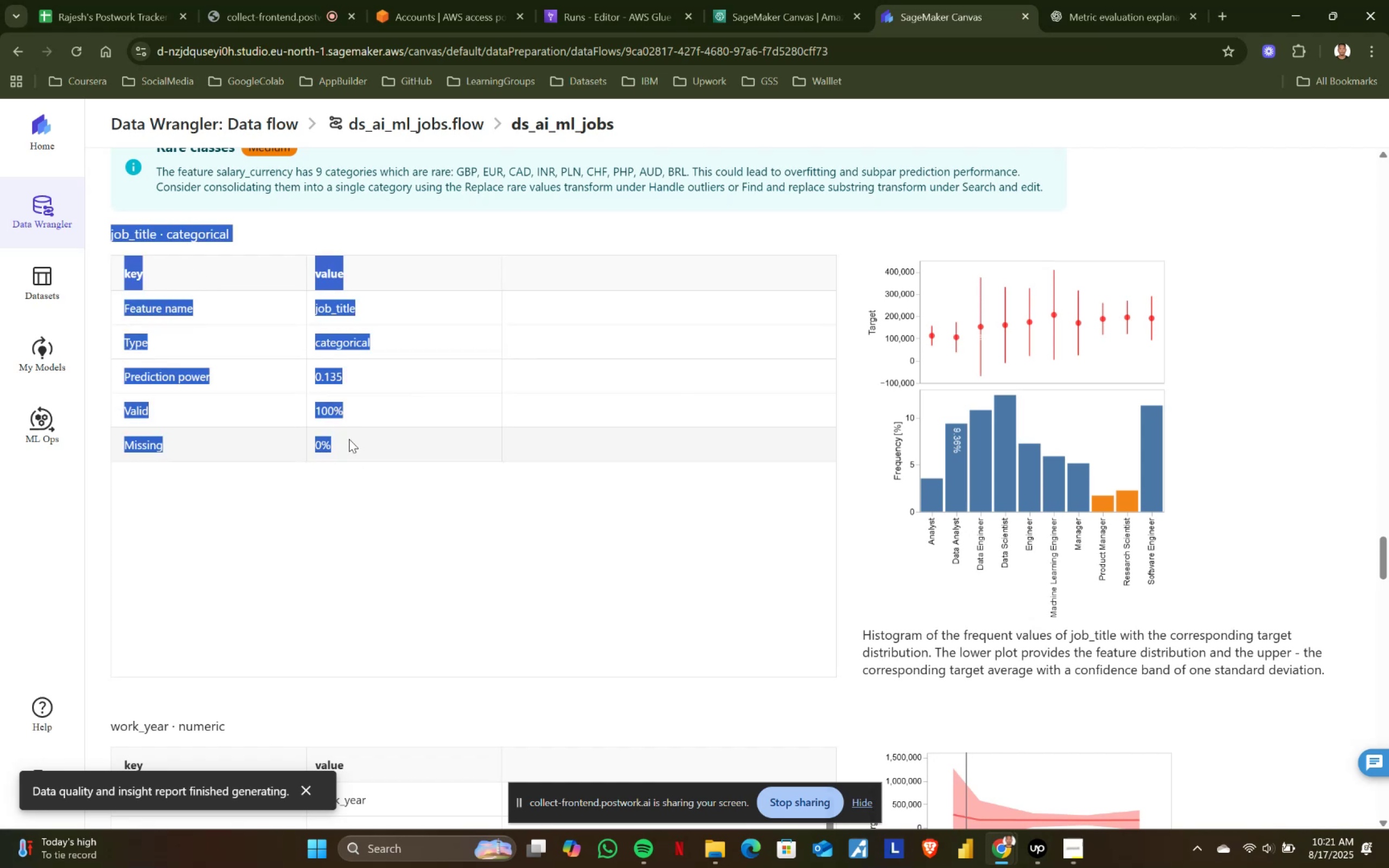 
left_click([349, 439])
 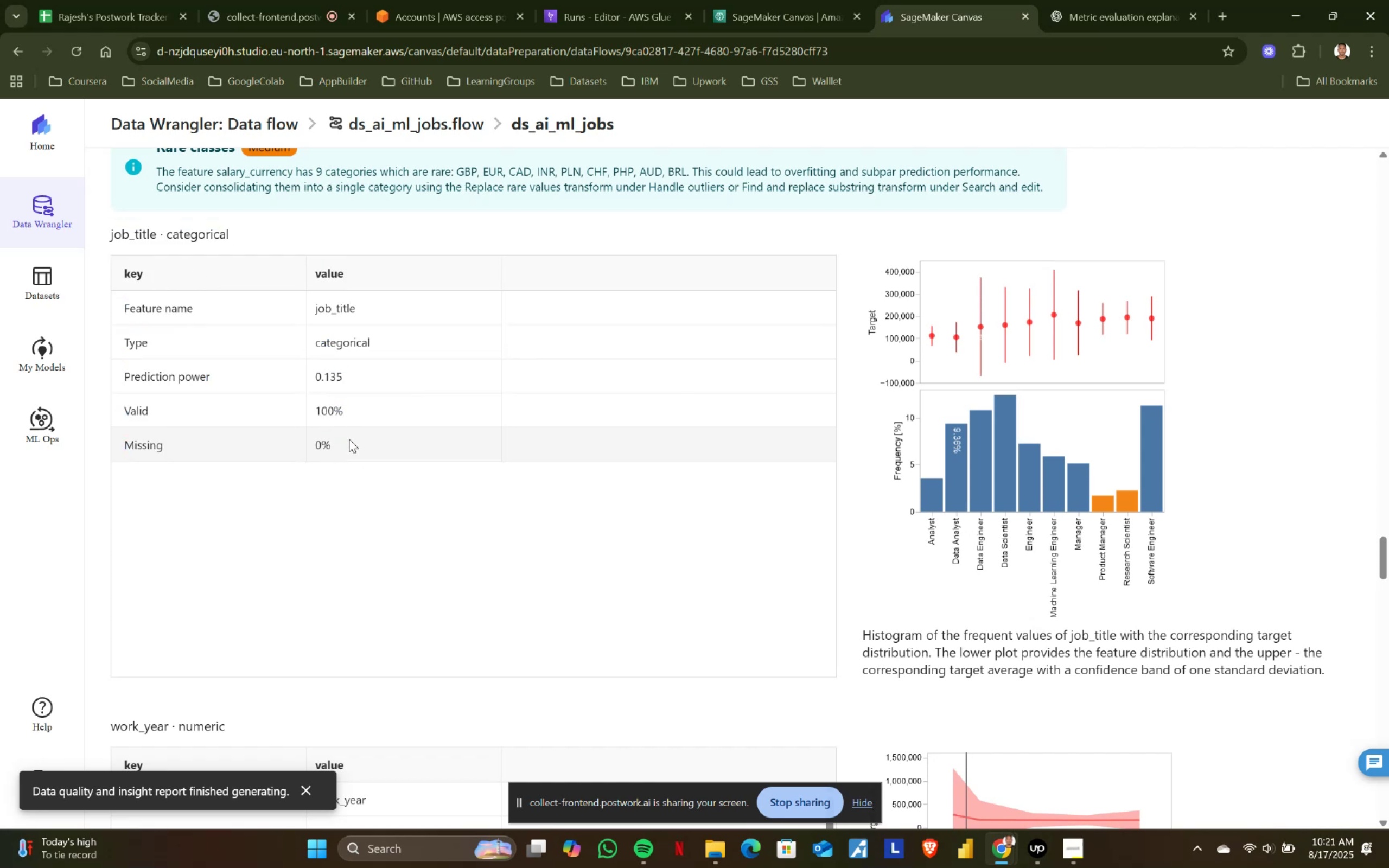 
left_click_drag(start_coordinate=[349, 439], to_coordinate=[97, 229])
 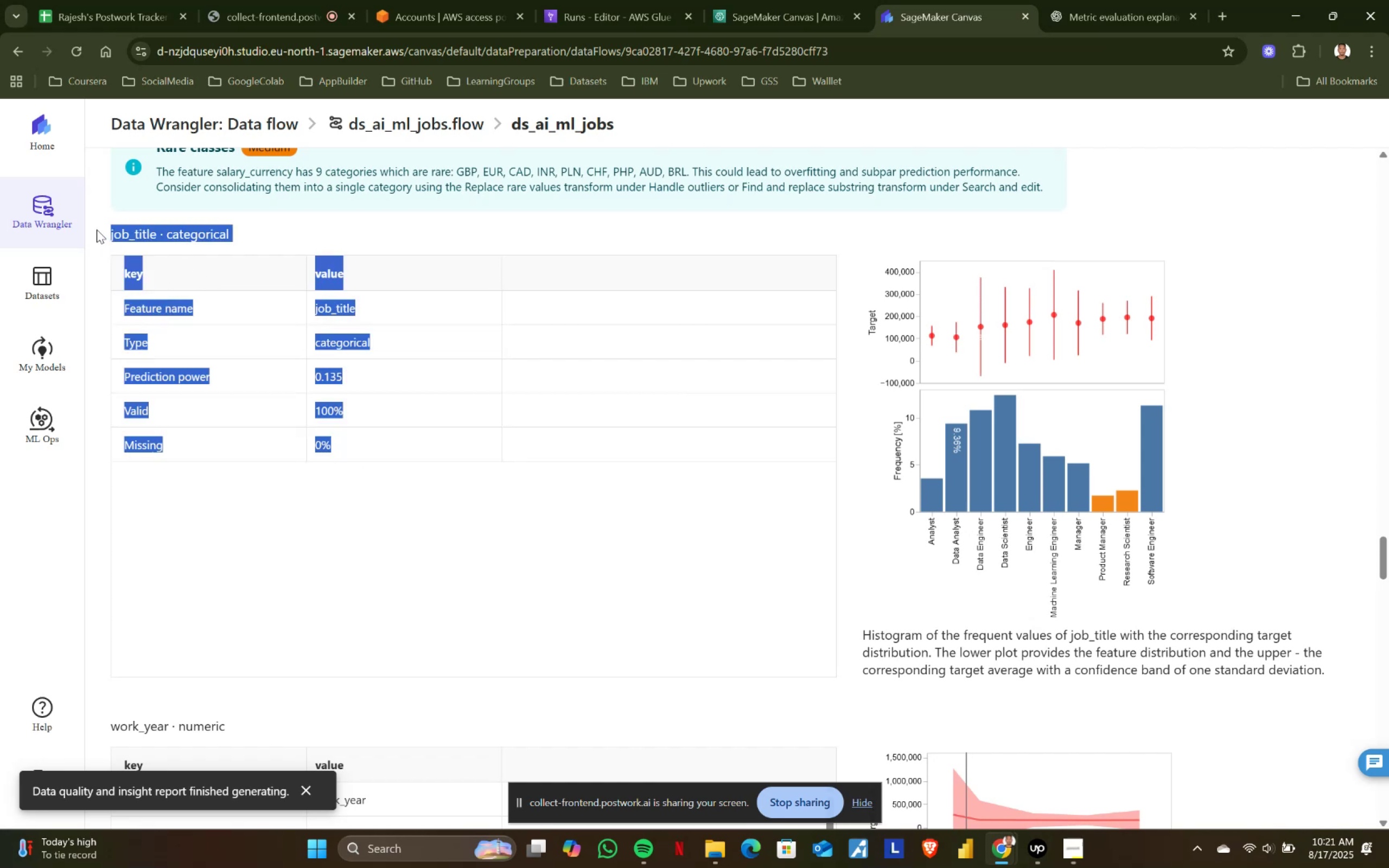 
left_click([97, 229])
 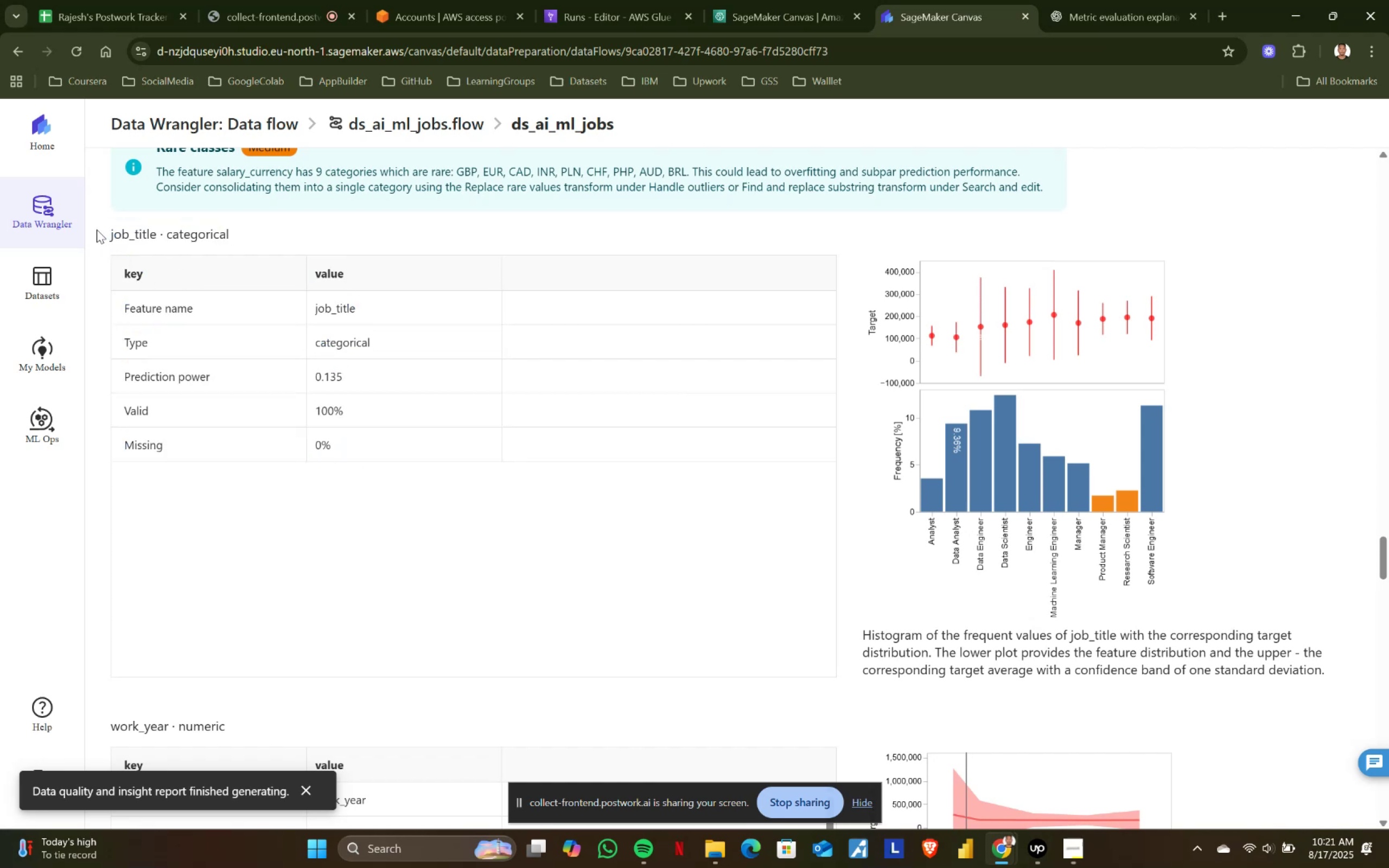 
left_click_drag(start_coordinate=[97, 229], to_coordinate=[353, 435])
 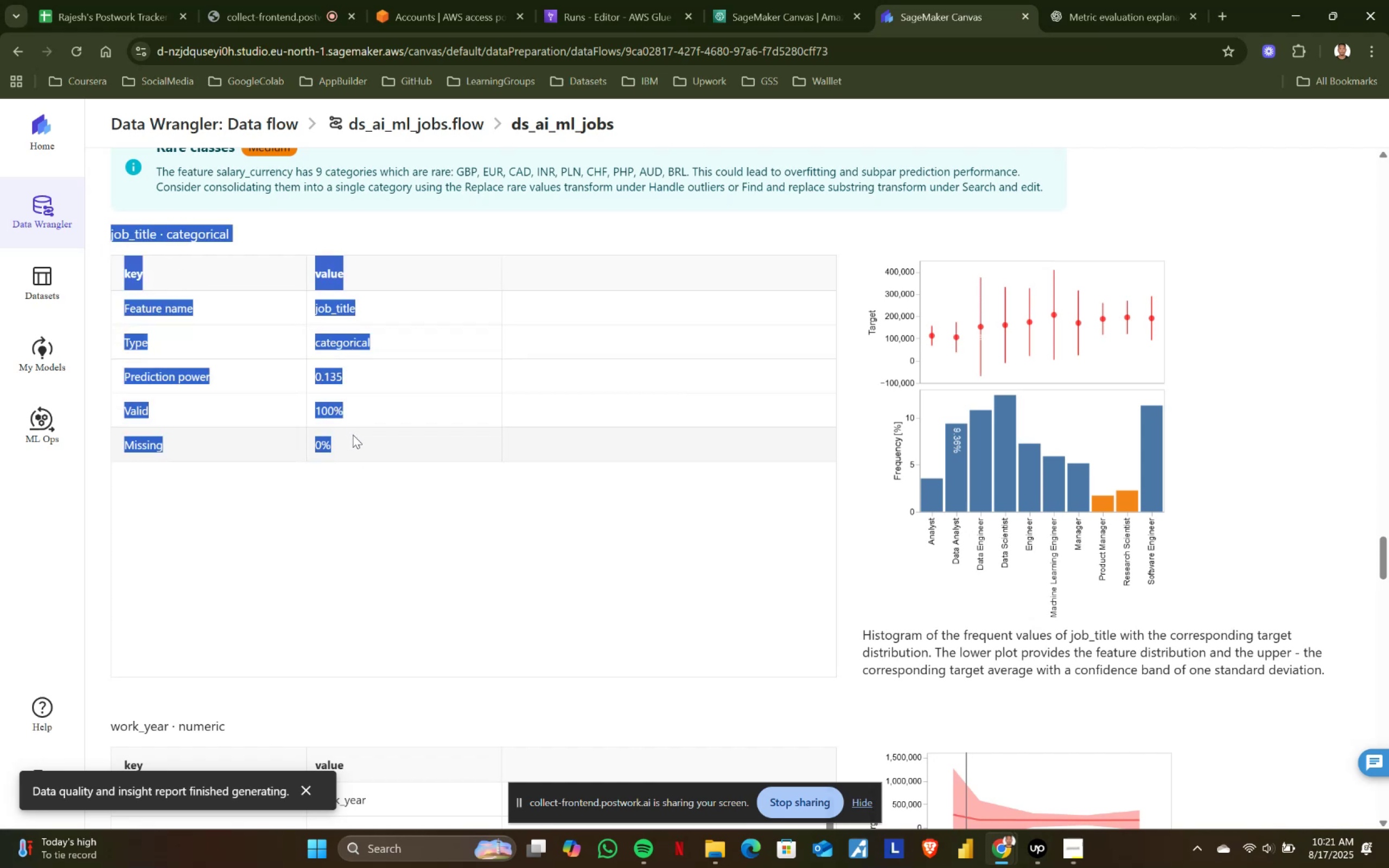 
left_click([353, 435])
 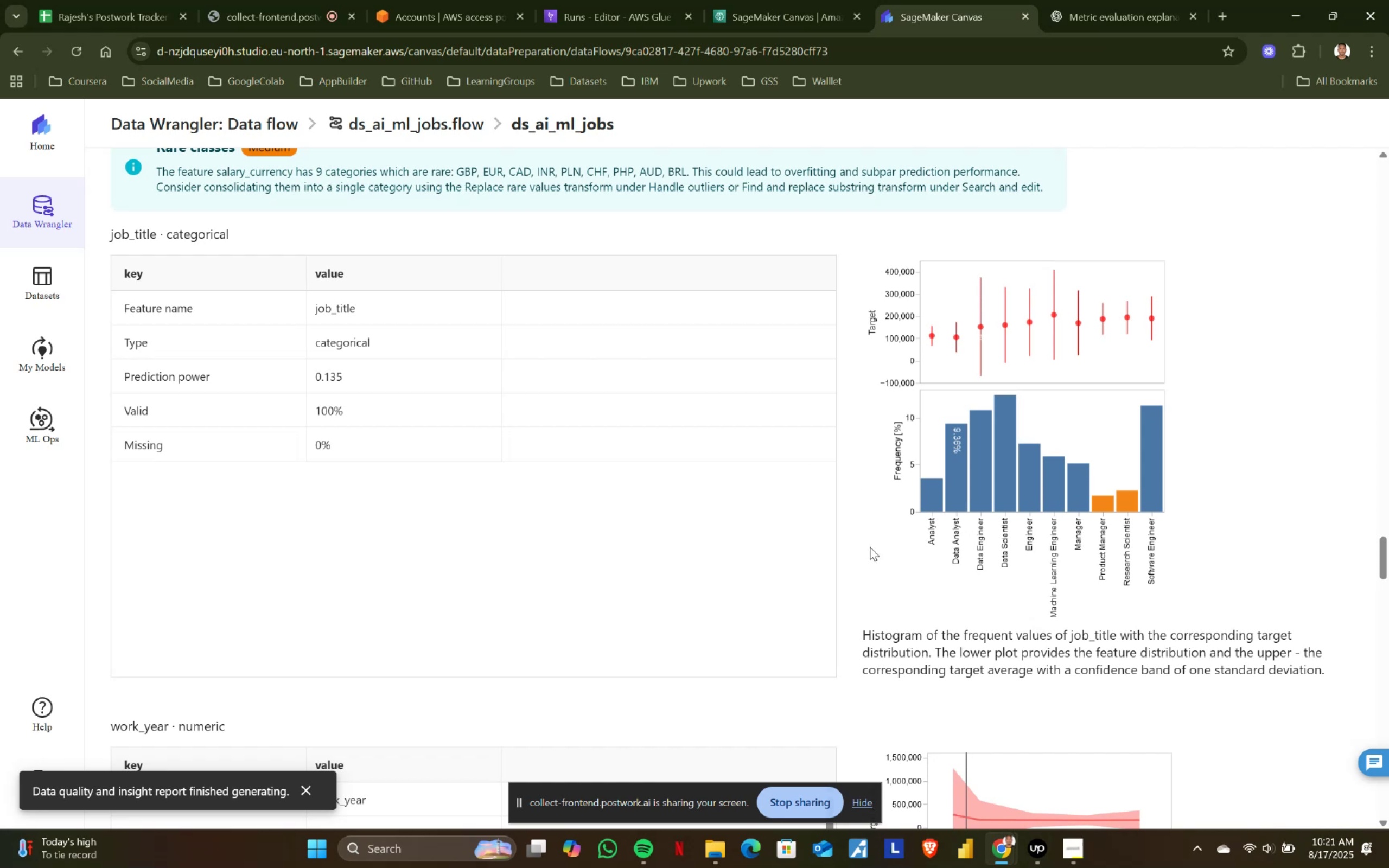 
wait(15.47)
 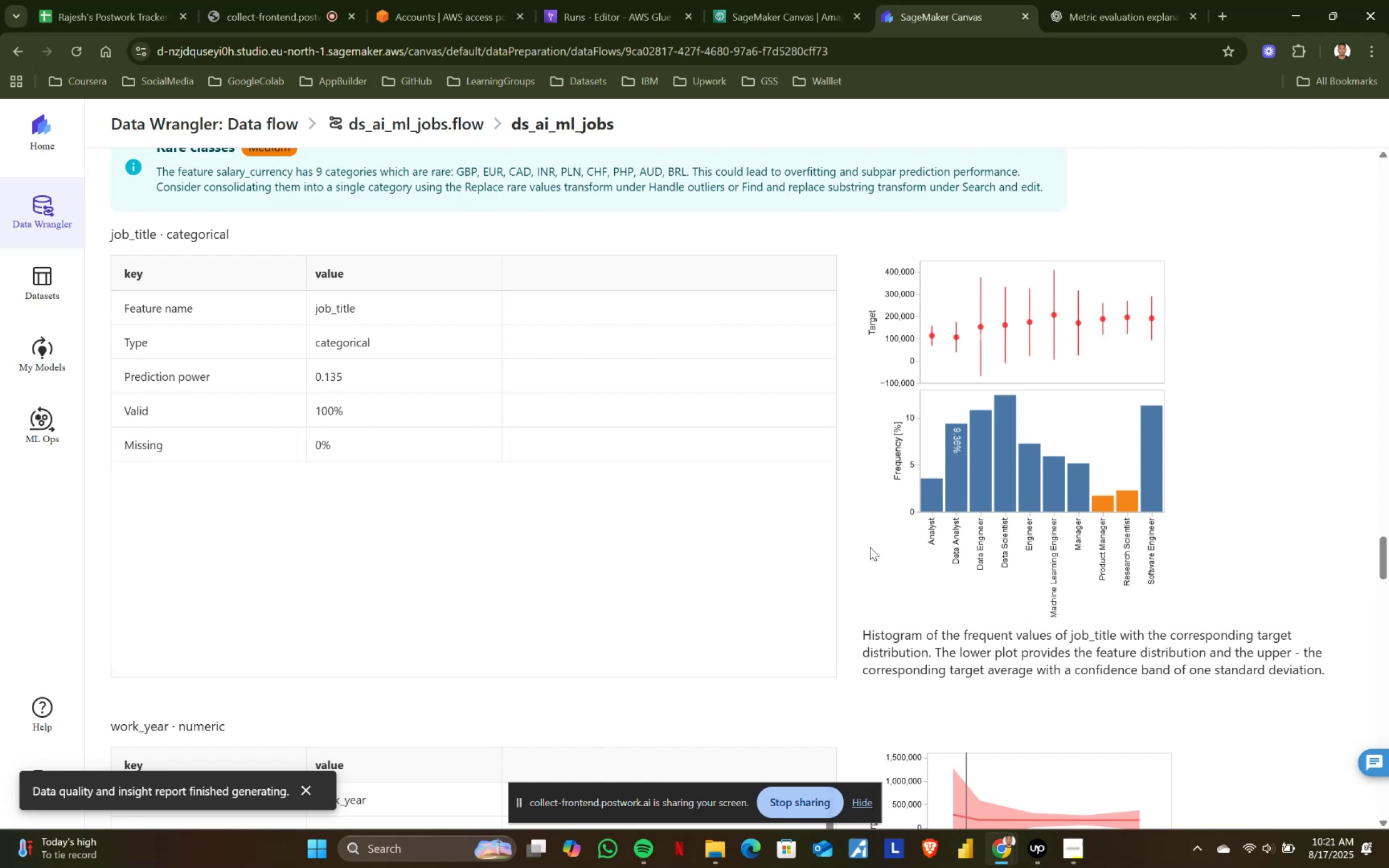 
scroll: coordinate [902, 498], scroll_direction: down, amount: 1.0
 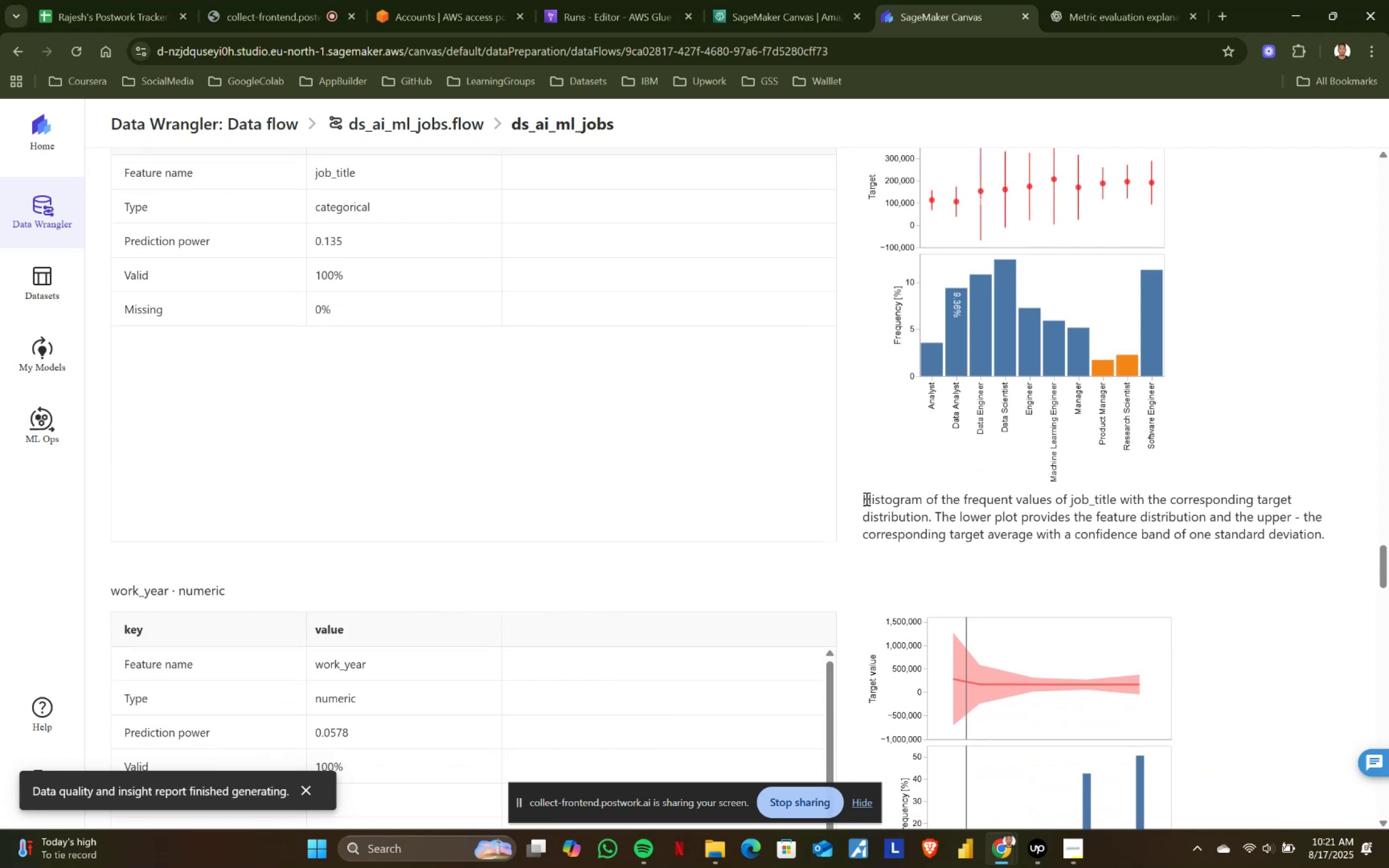 
left_click_drag(start_coordinate=[863, 497], to_coordinate=[1372, 528])
 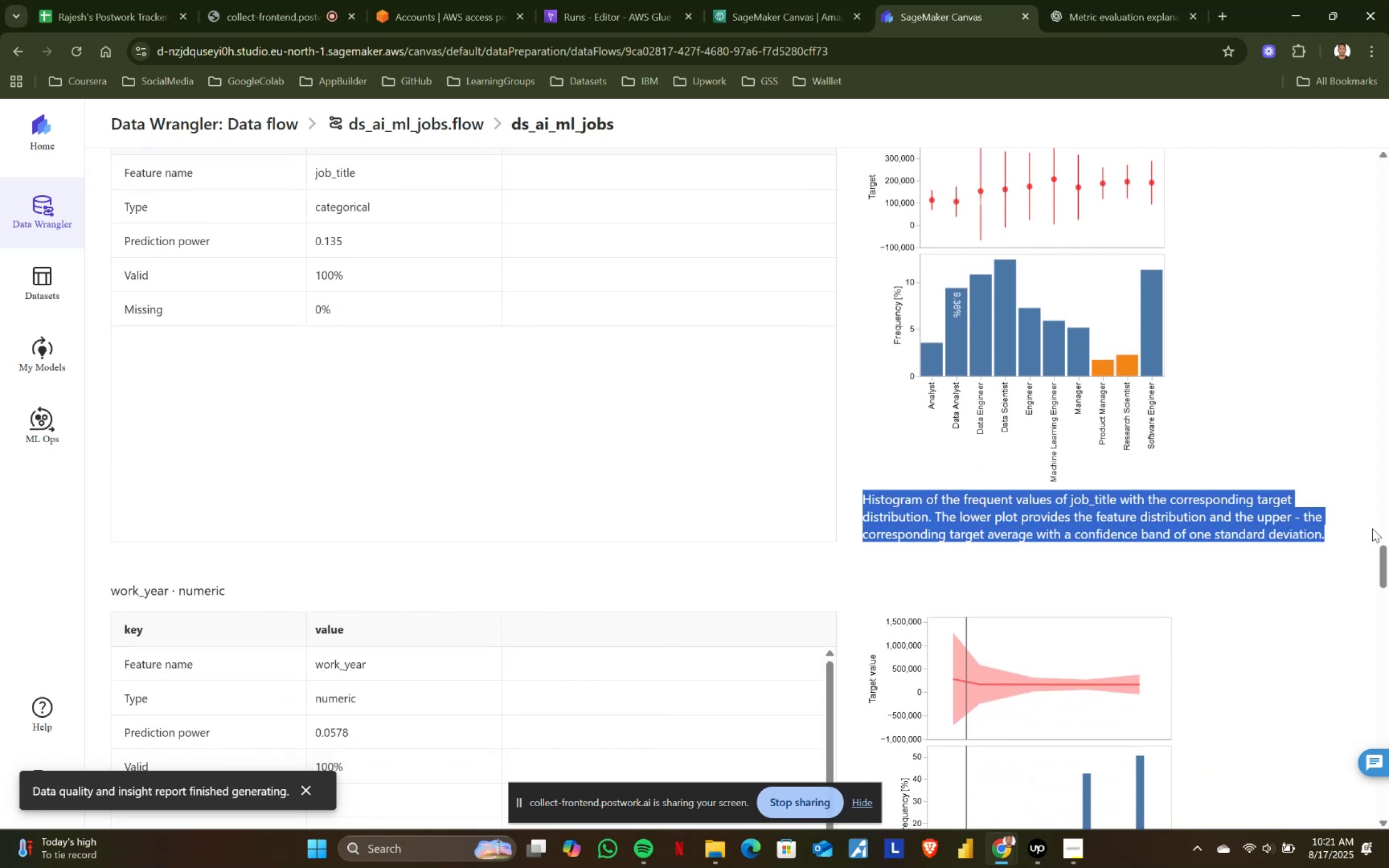 
left_click([1372, 528])
 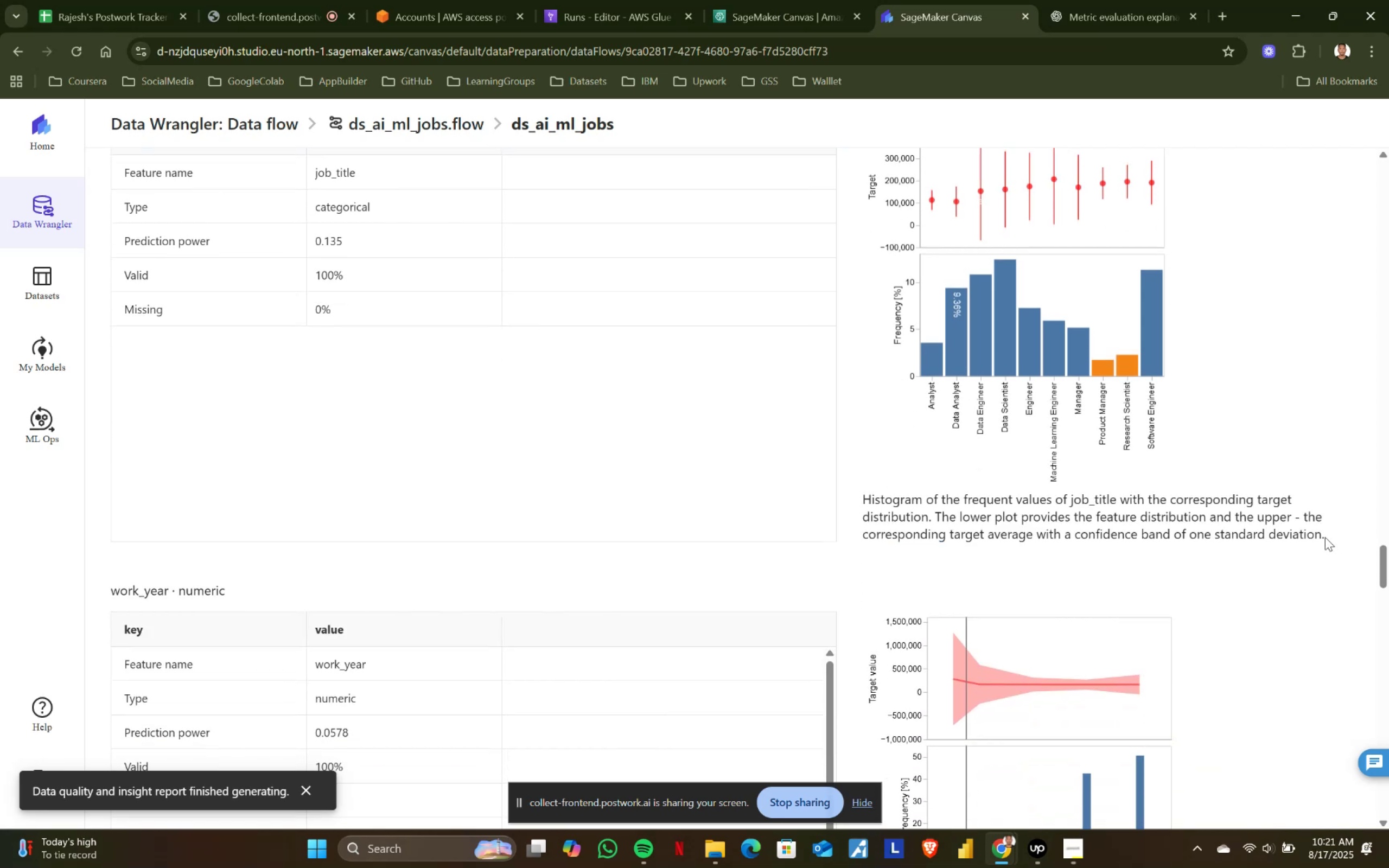 
left_click_drag(start_coordinate=[1325, 537], to_coordinate=[857, 494])
 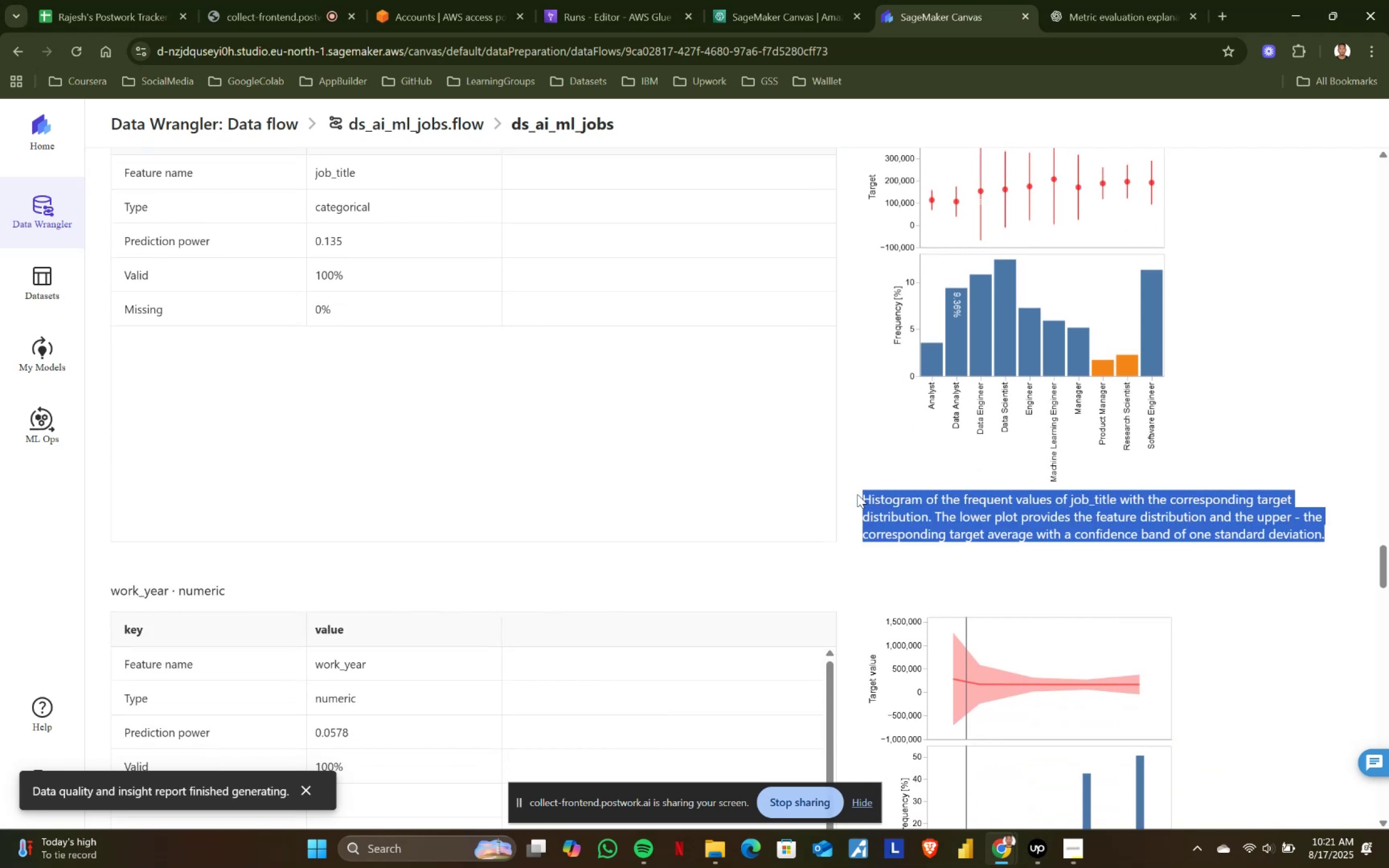 
left_click([857, 494])
 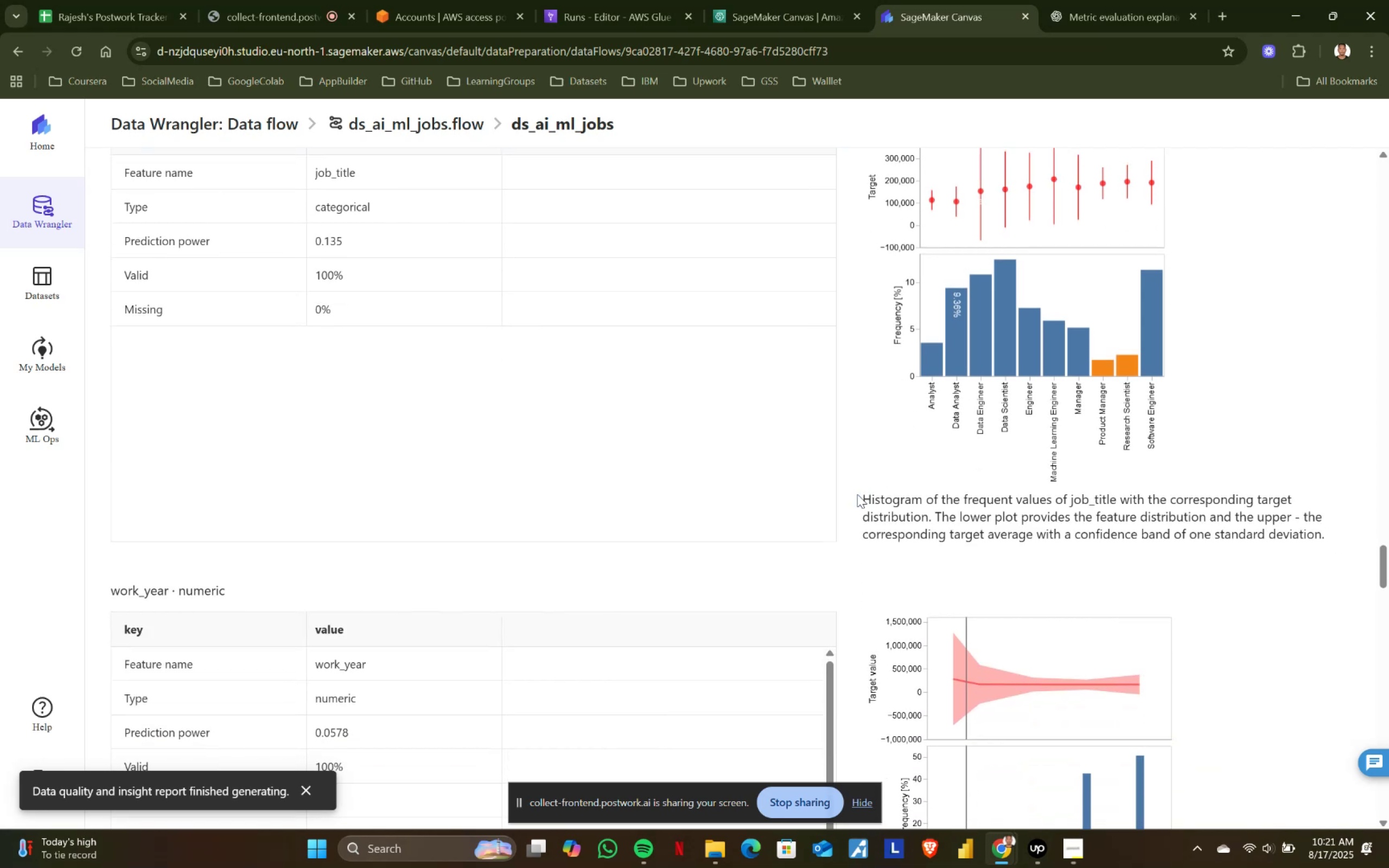 
scroll: coordinate [857, 494], scroll_direction: up, amount: 1.0
 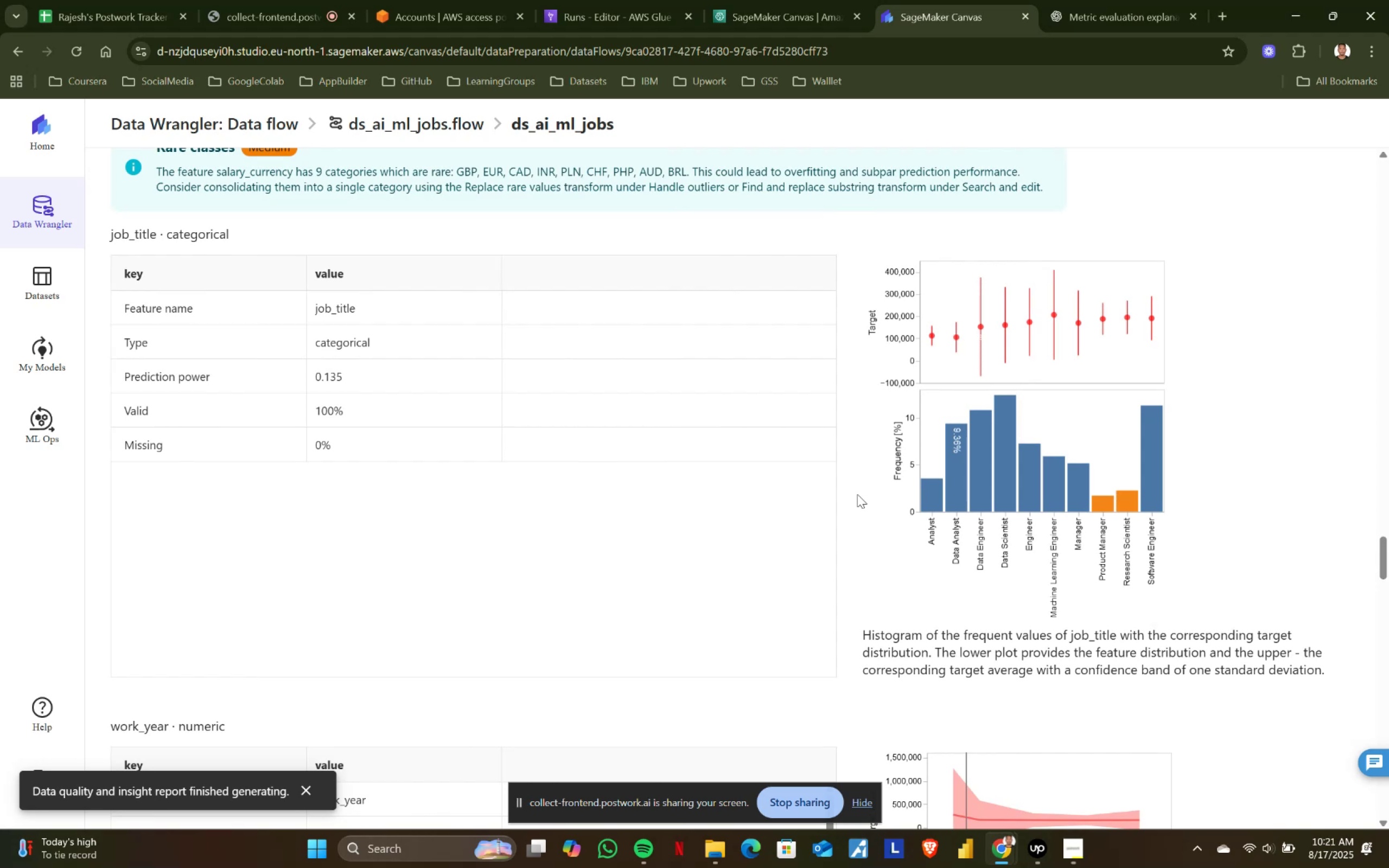 
scroll: coordinate [857, 494], scroll_direction: down, amount: 1.0
 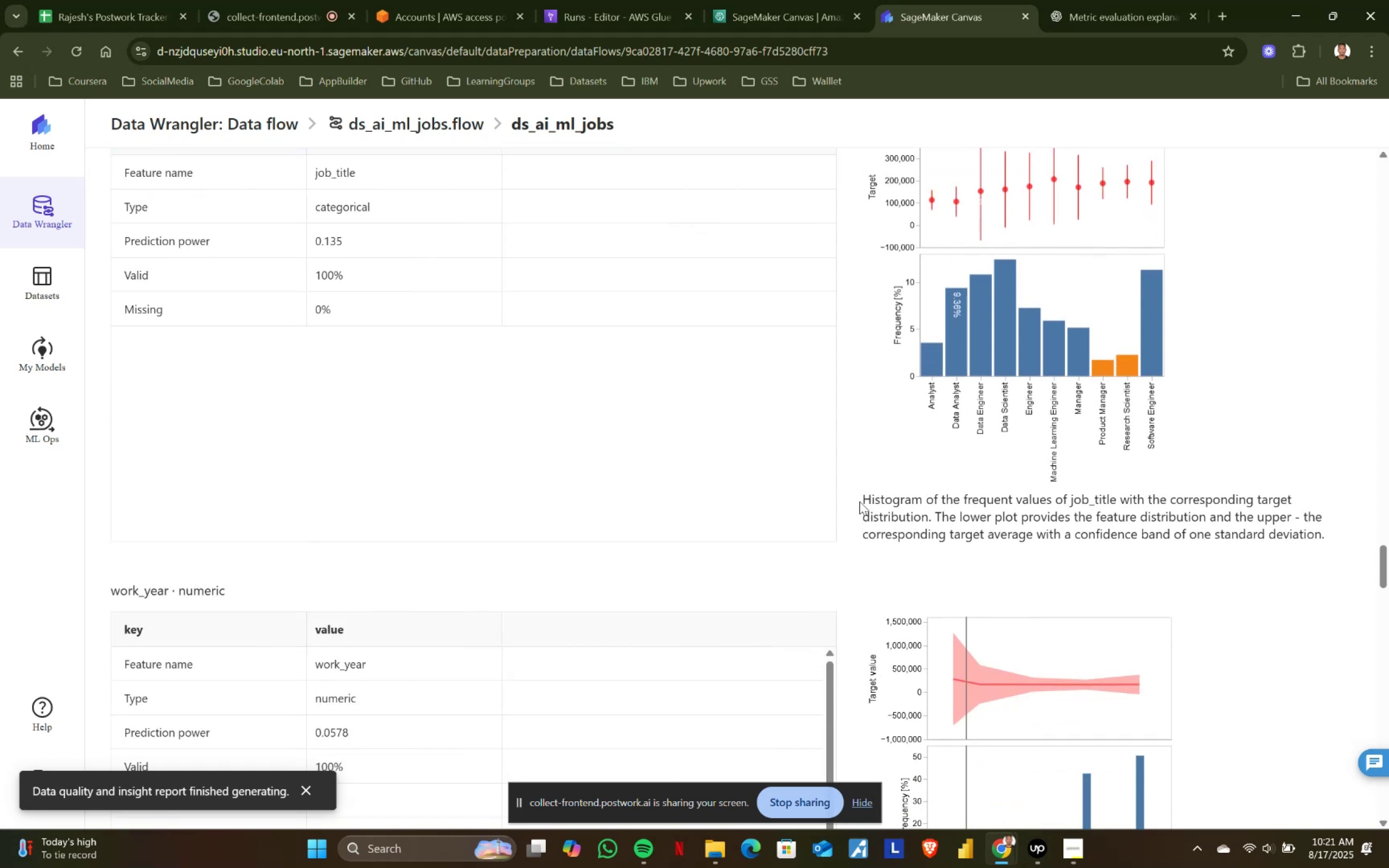 
left_click_drag(start_coordinate=[859, 499], to_coordinate=[1323, 535])
 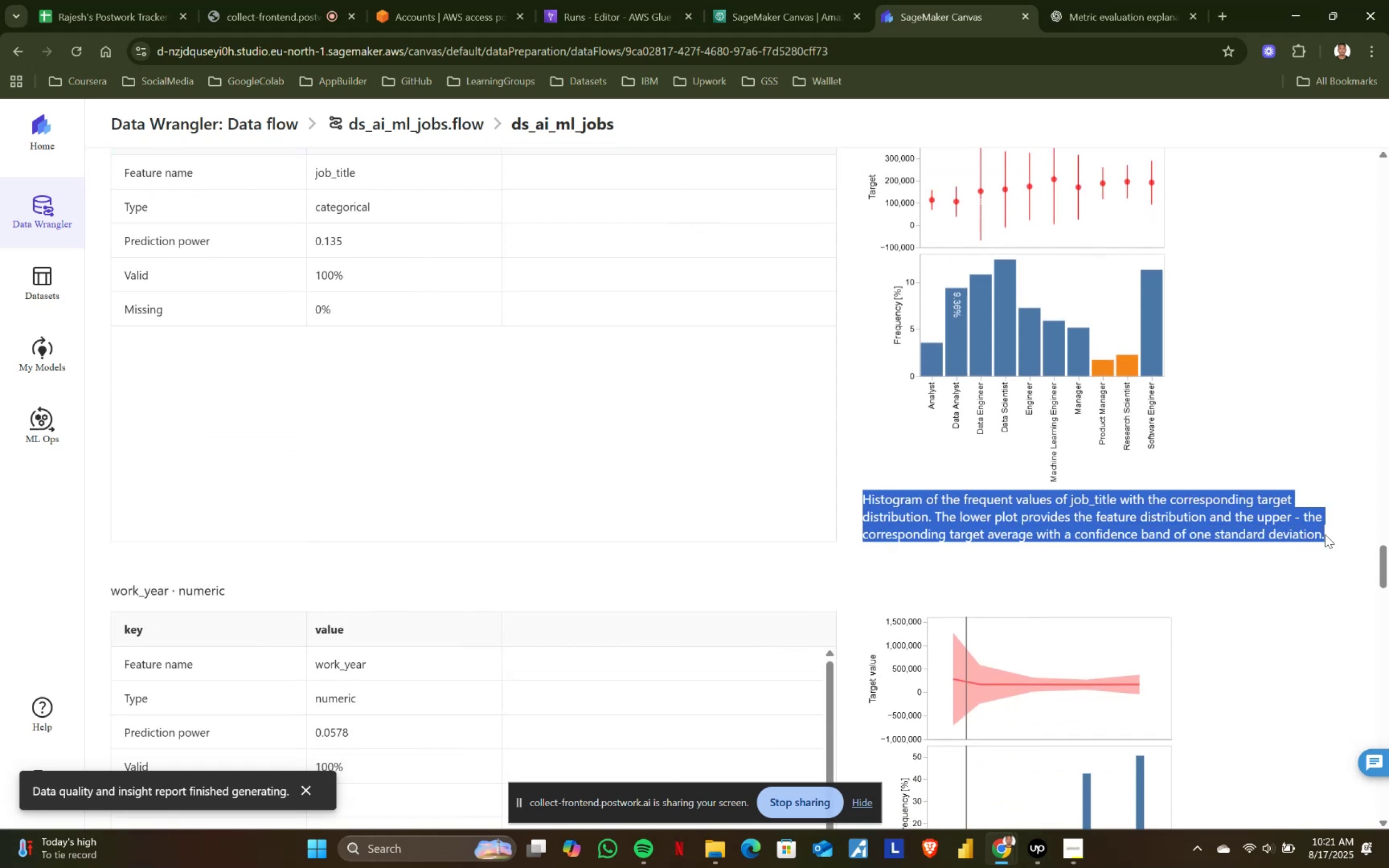 
left_click([1325, 534])
 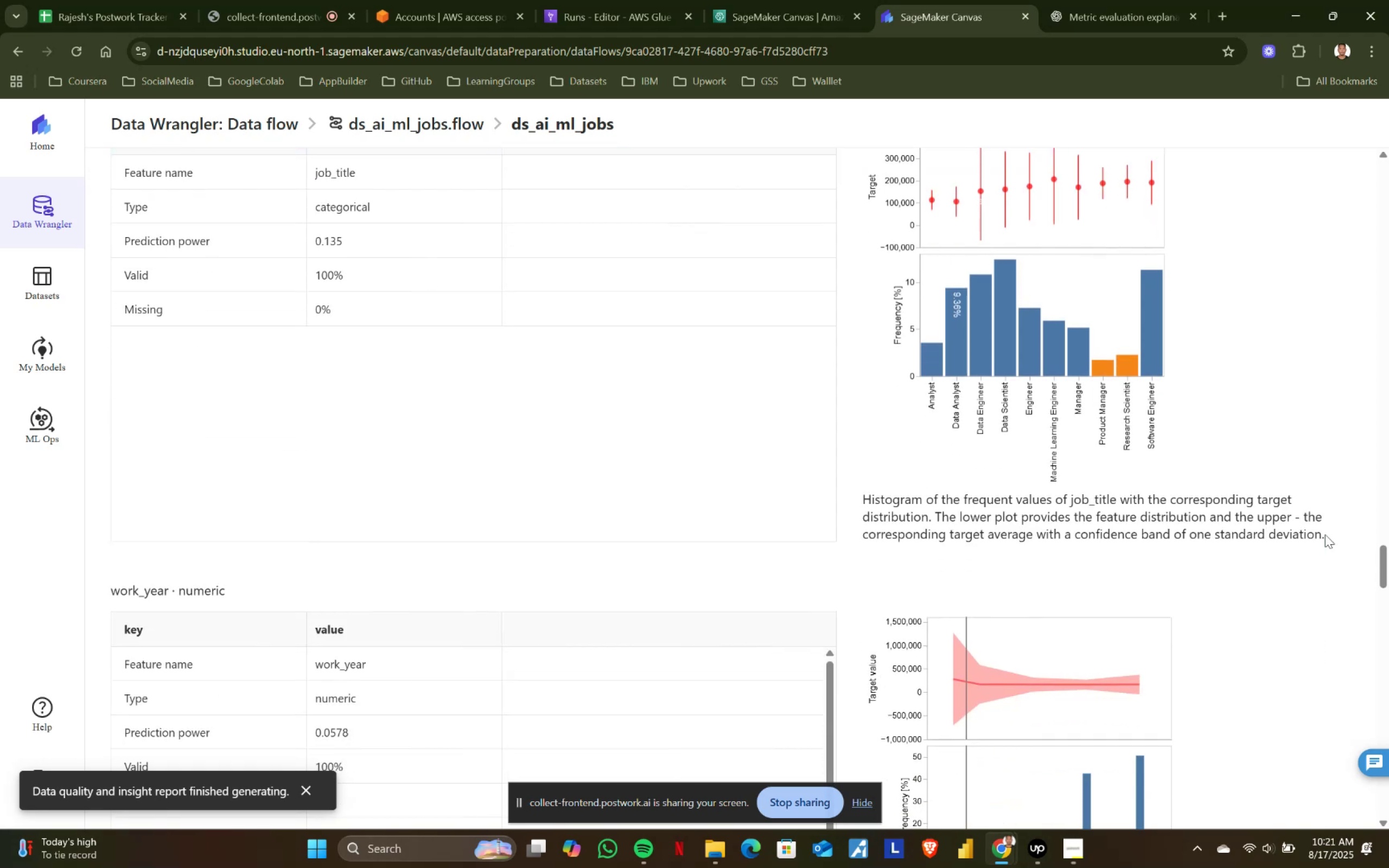 
left_click_drag(start_coordinate=[1325, 534], to_coordinate=[871, 497])
 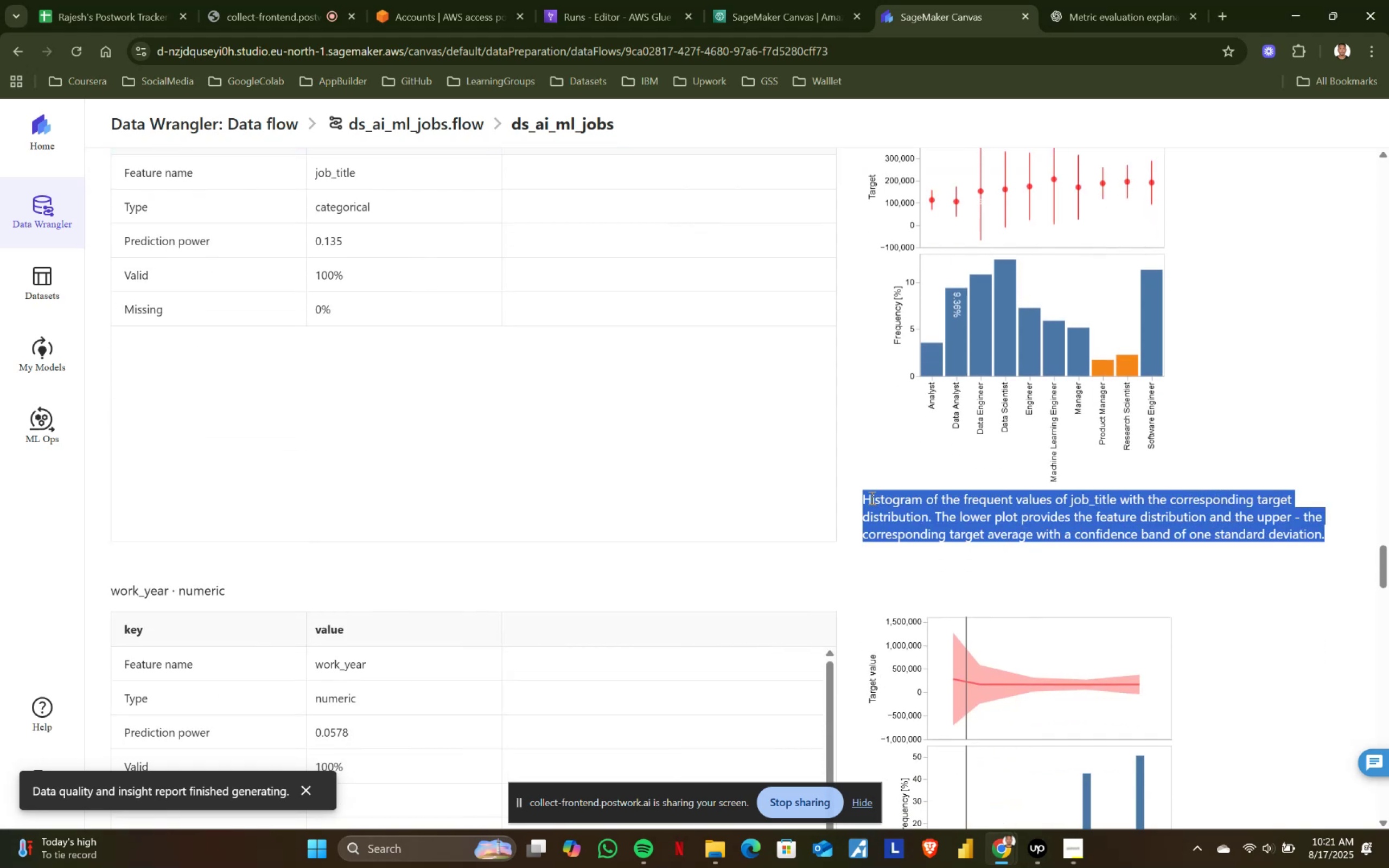 
left_click([871, 497])
 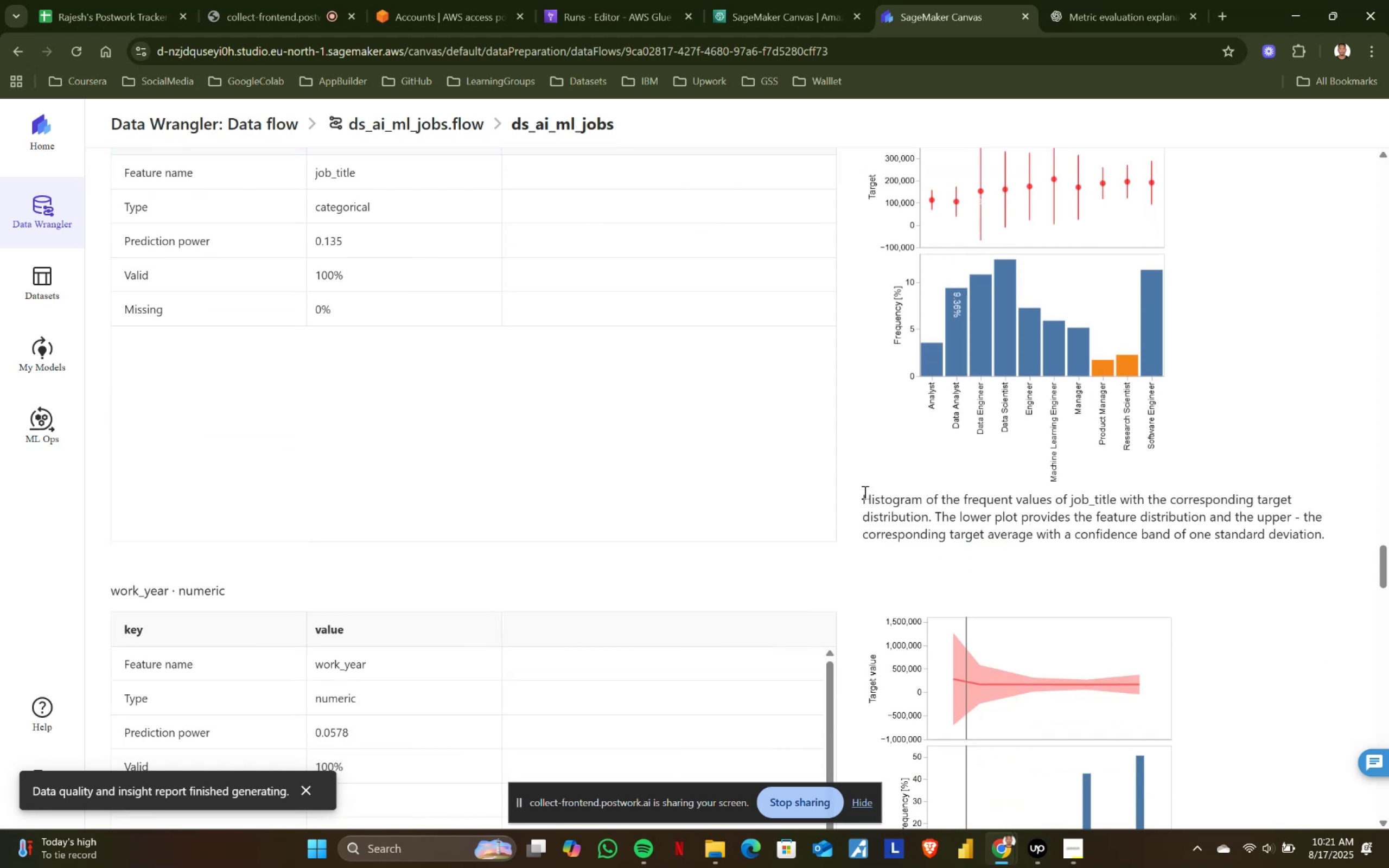 
scroll: coordinate [863, 492], scroll_direction: up, amount: 2.0
 